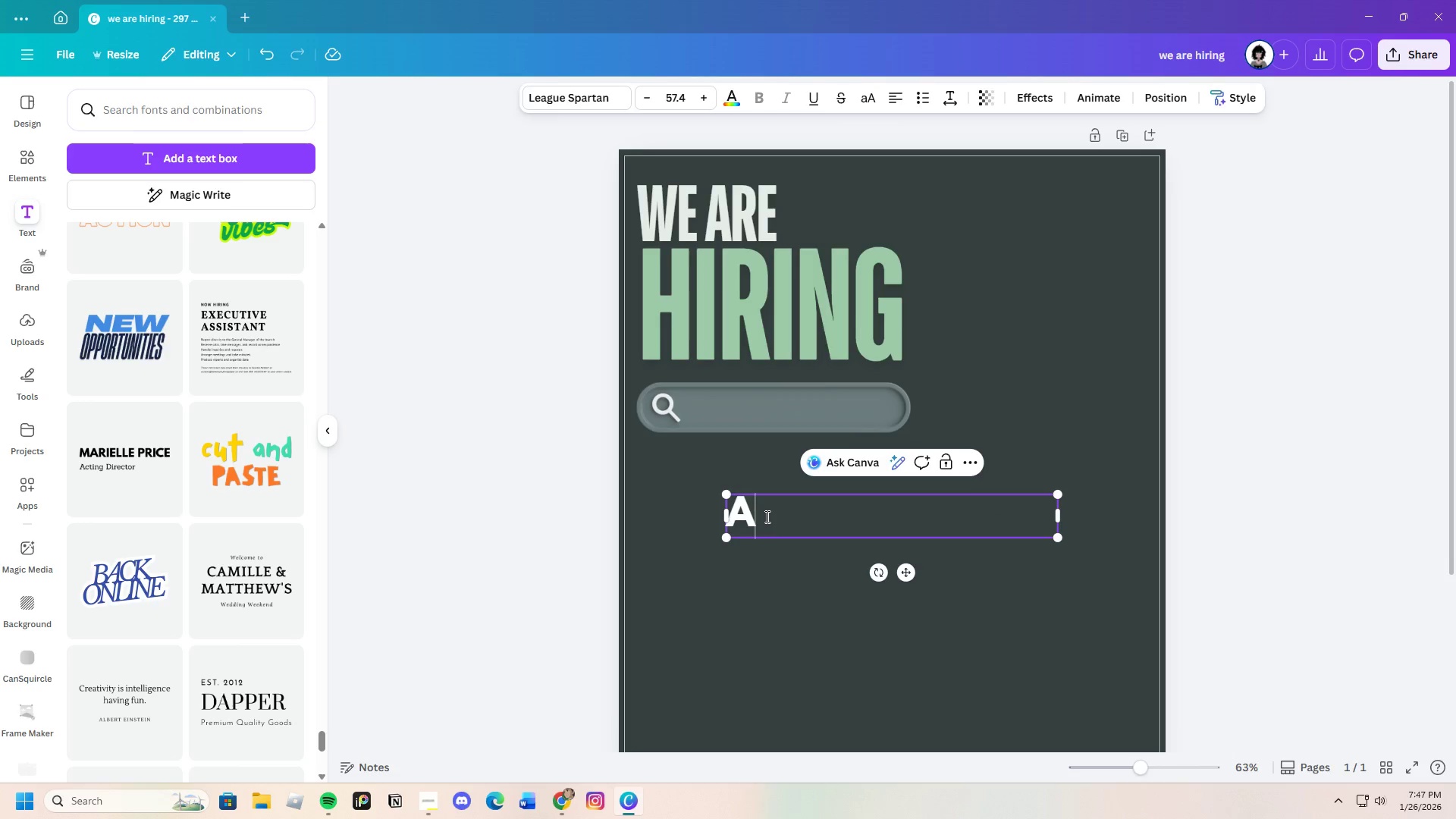 
type(bout Company)
 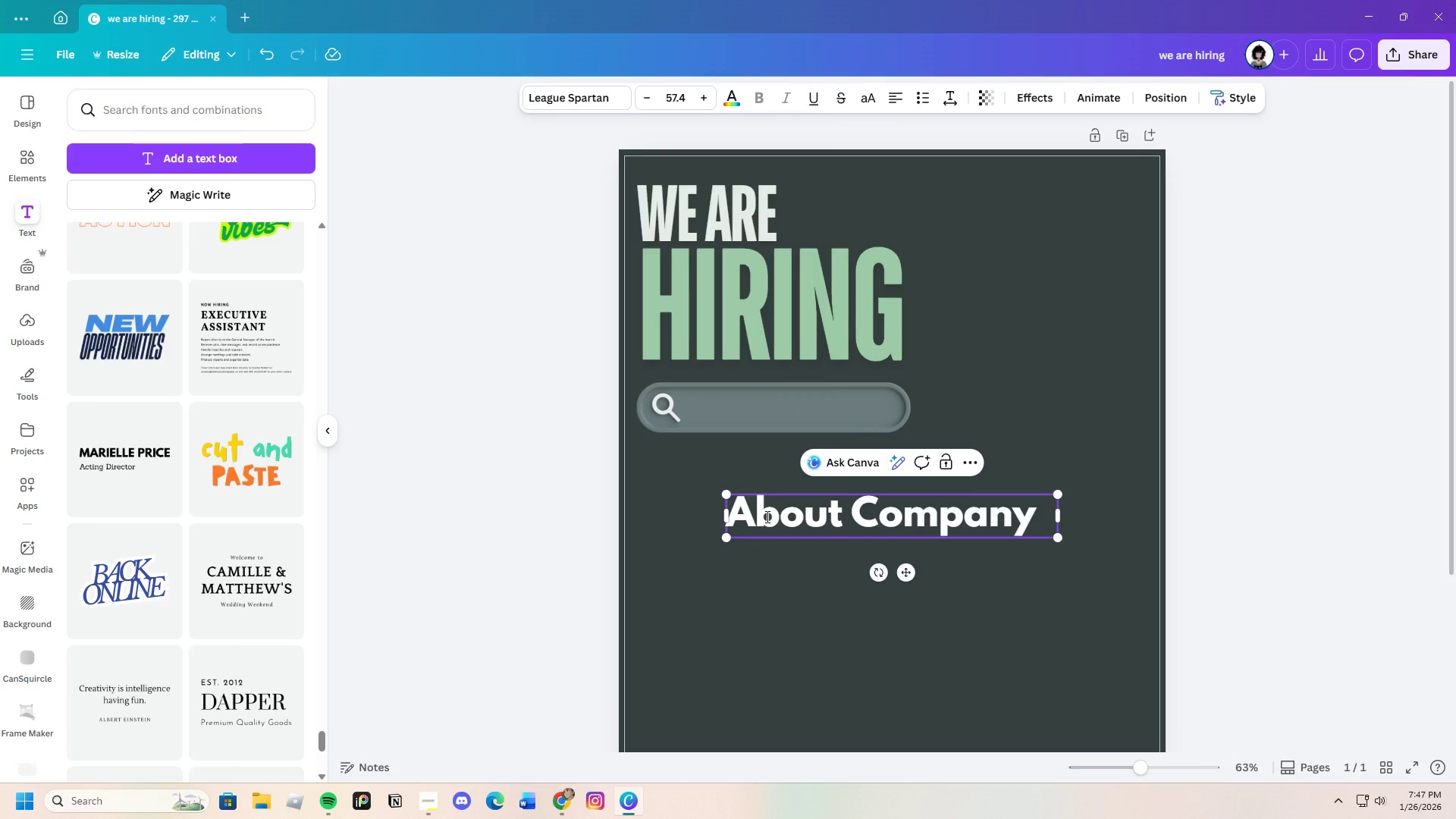 
double_click([1015, 535])
 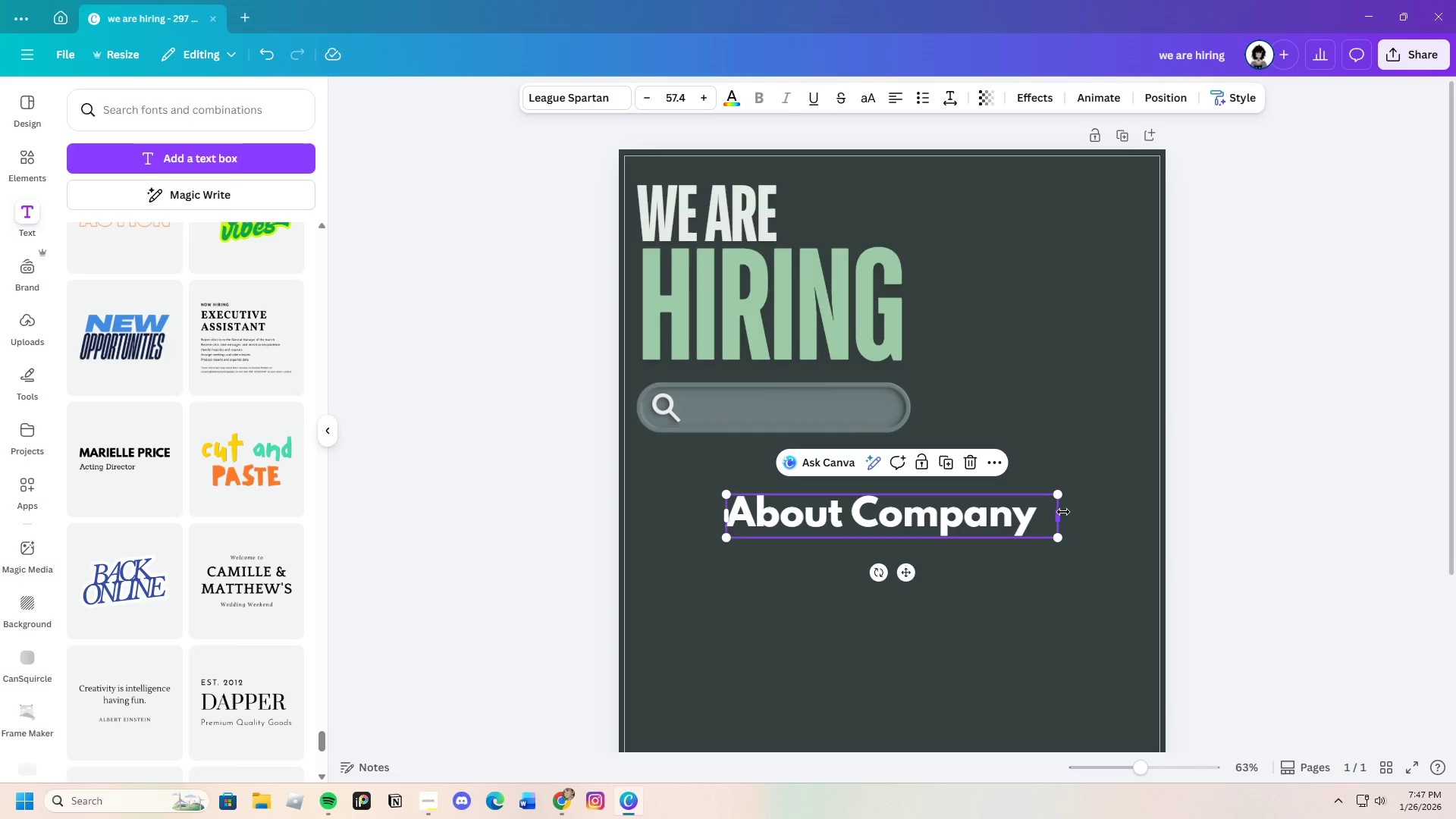 
left_click_drag(start_coordinate=[1061, 513], to_coordinate=[1044, 512])
 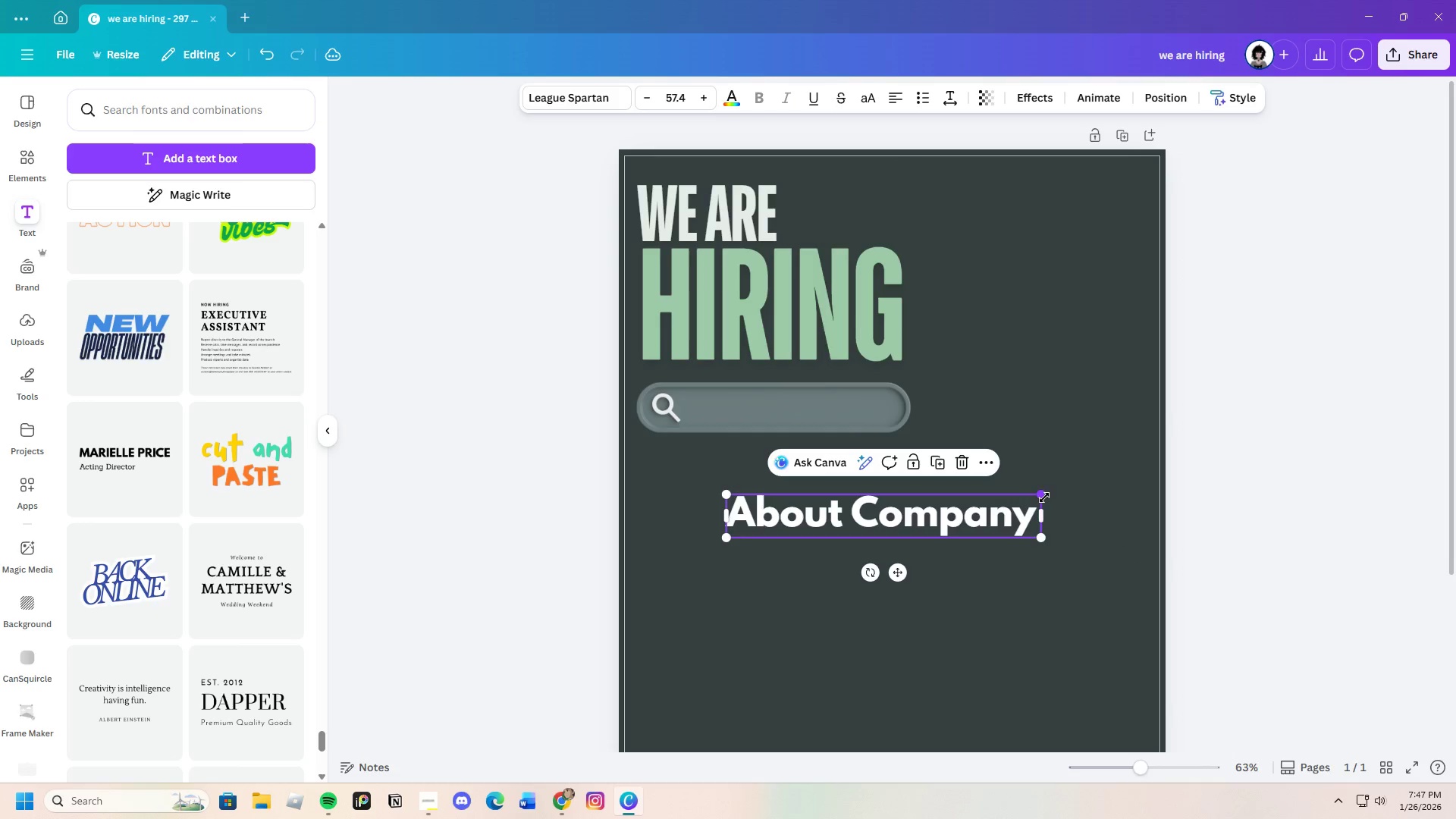 
left_click_drag(start_coordinate=[1044, 497], to_coordinate=[950, 499])
 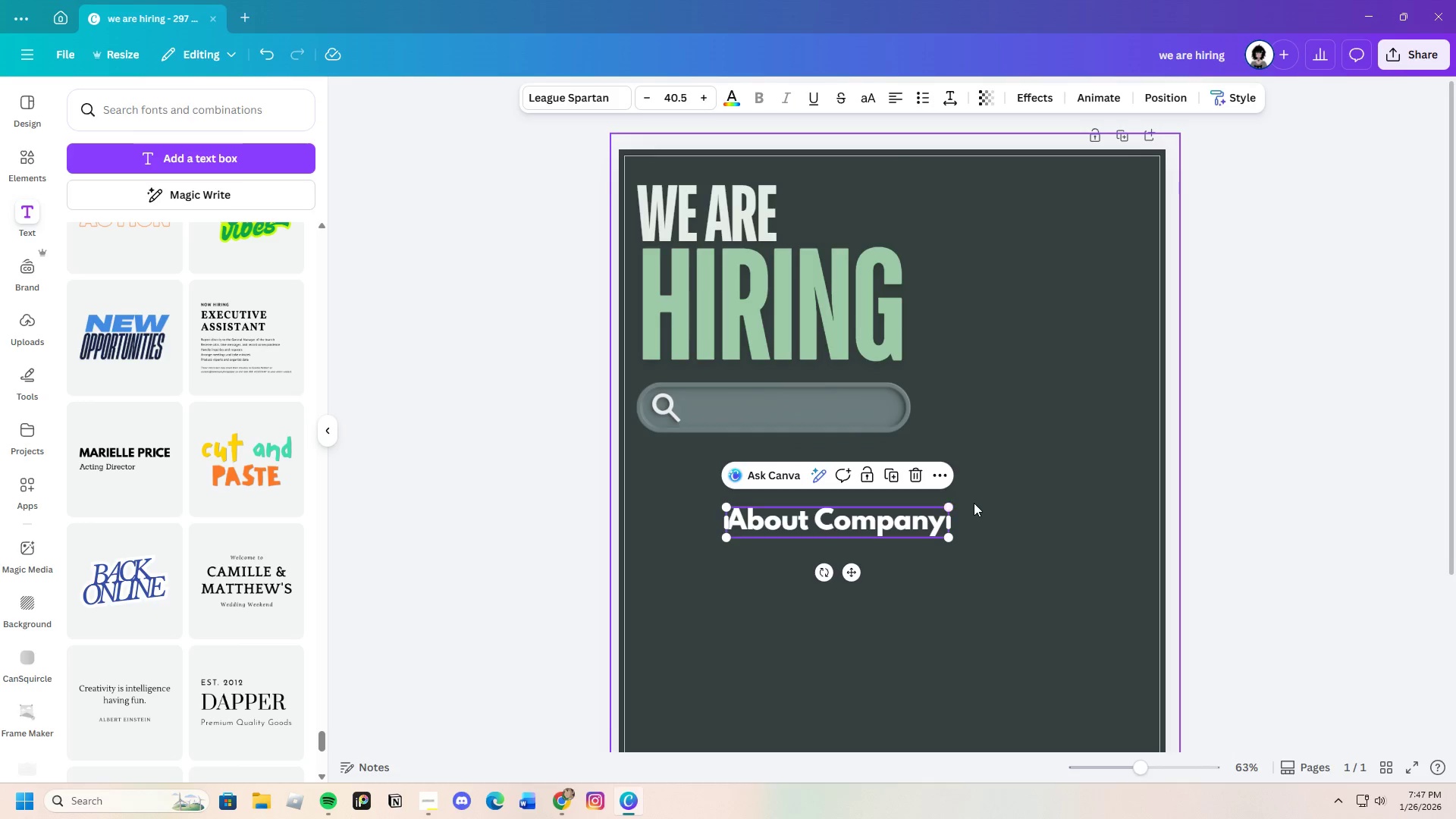 
left_click([974, 503])
 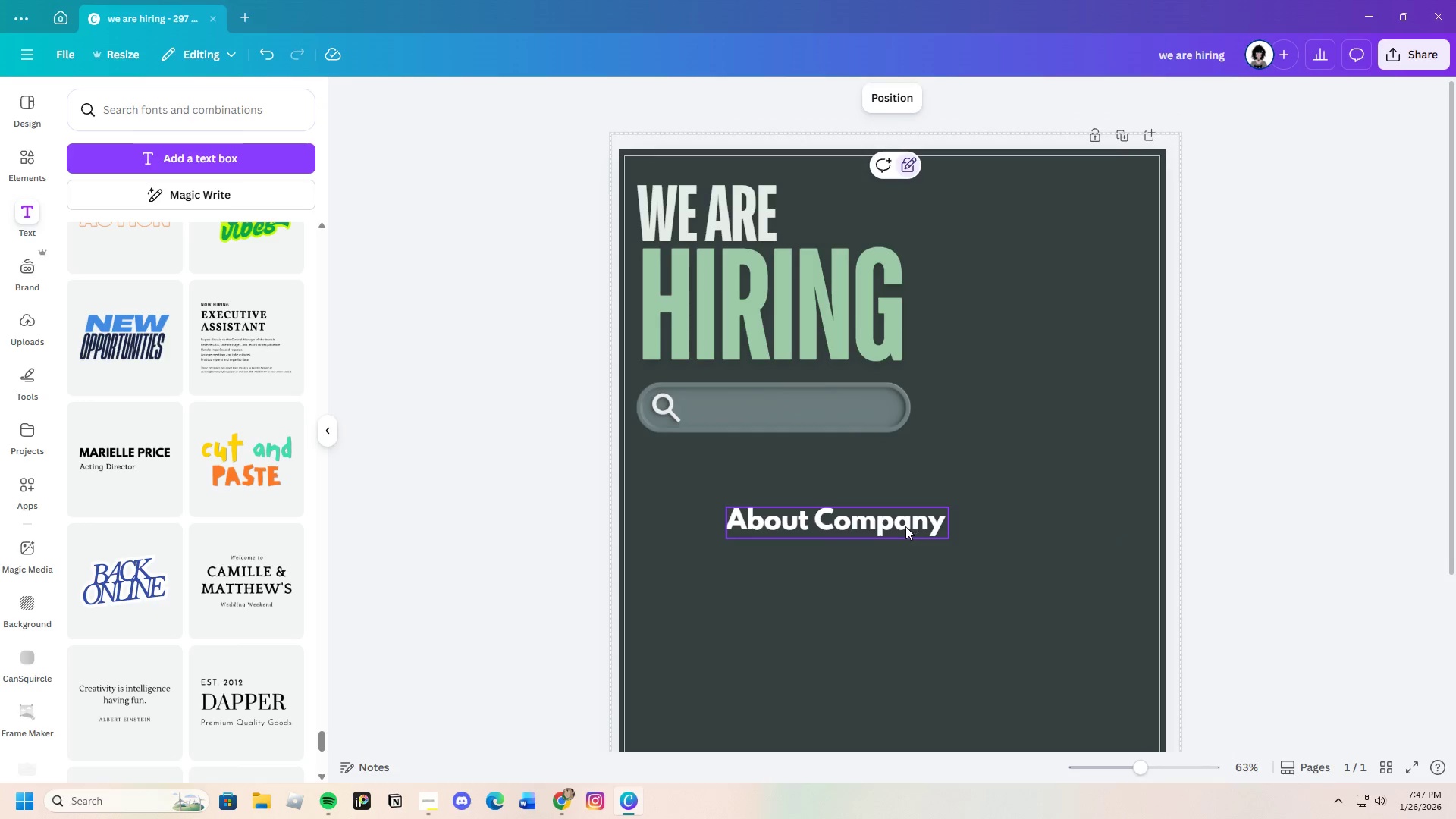 
left_click_drag(start_coordinate=[905, 526], to_coordinate=[1102, 221])
 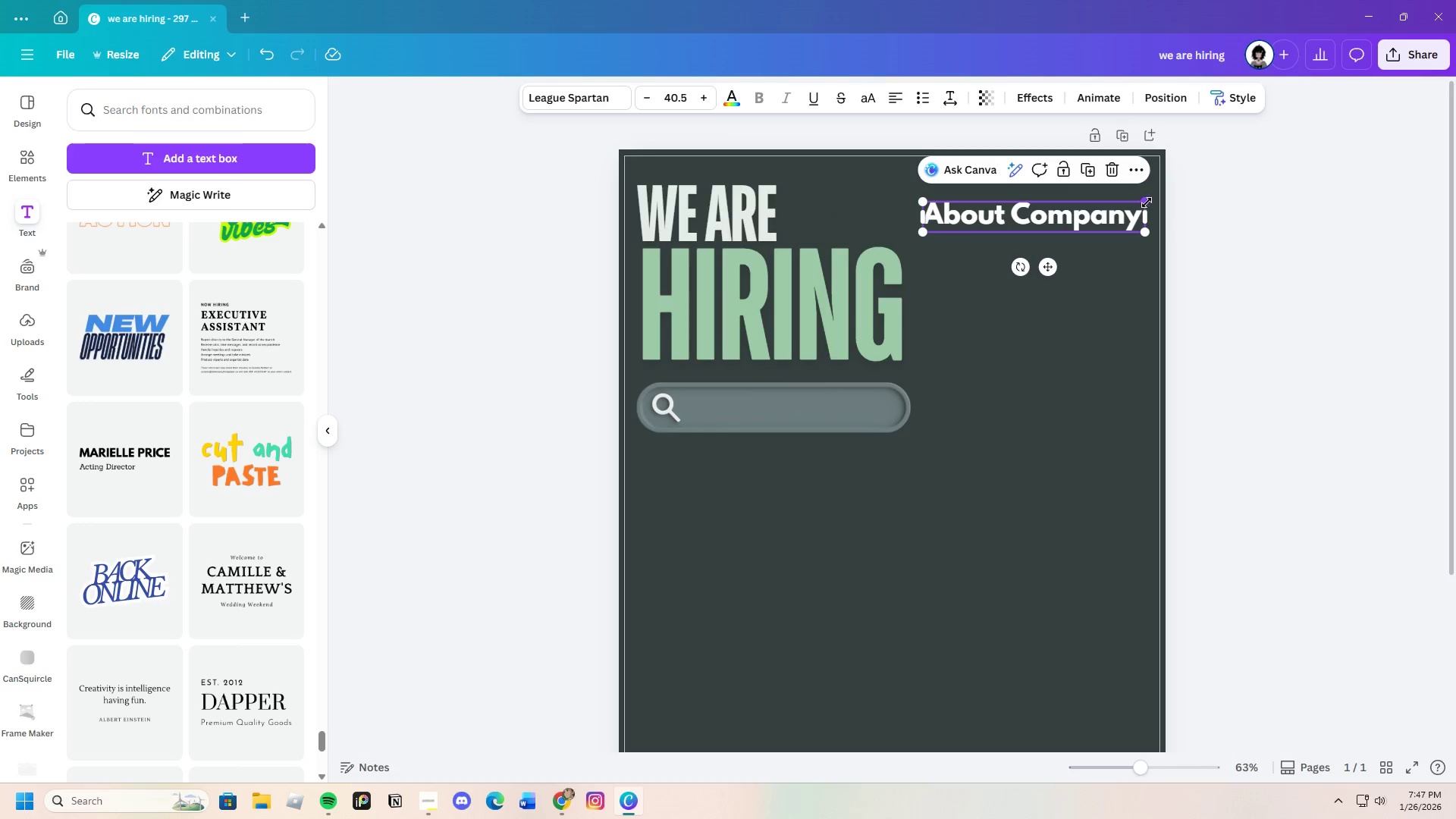 
left_click_drag(start_coordinate=[1145, 202], to_coordinate=[1128, 205])
 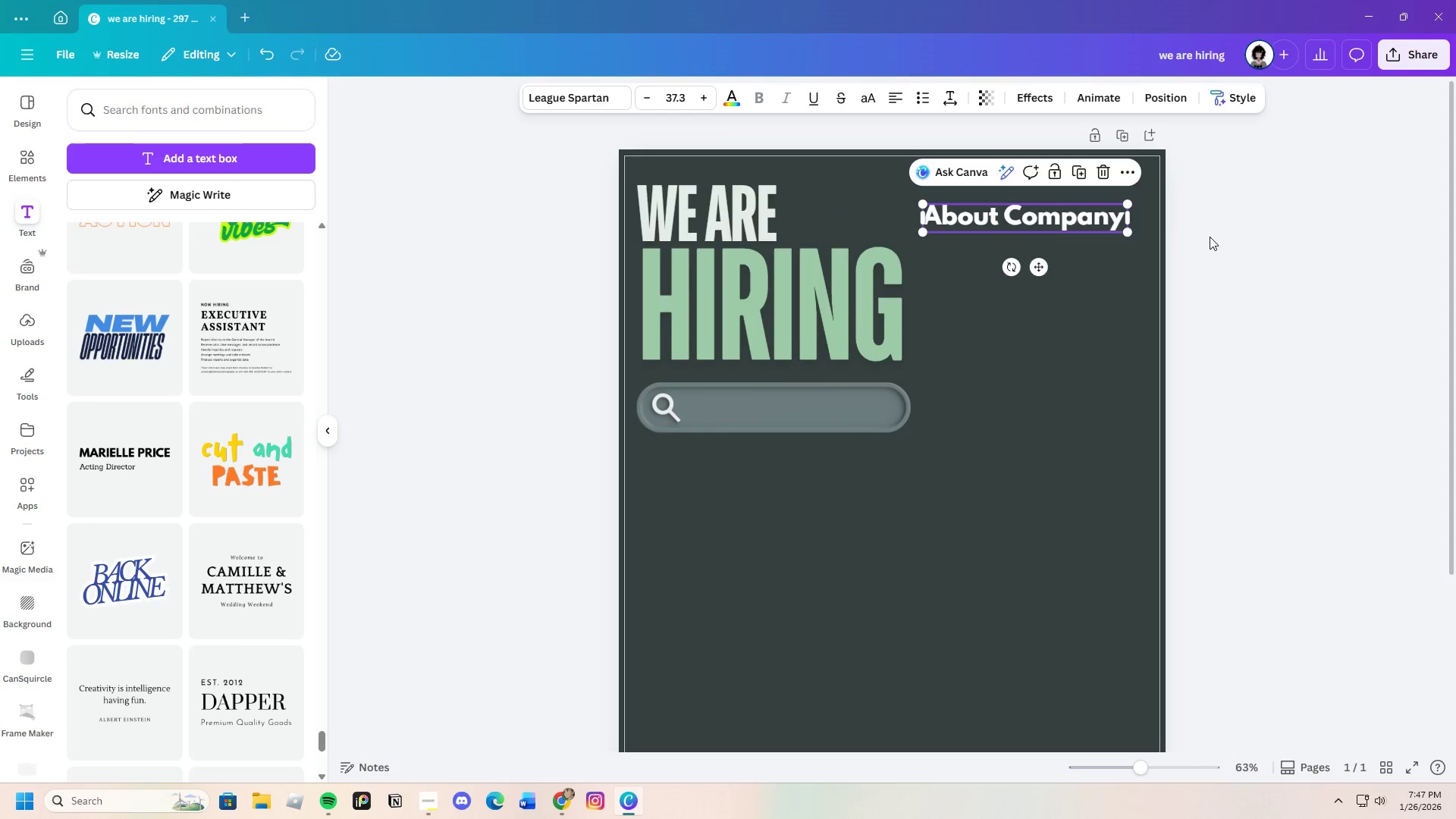 
left_click([1210, 237])
 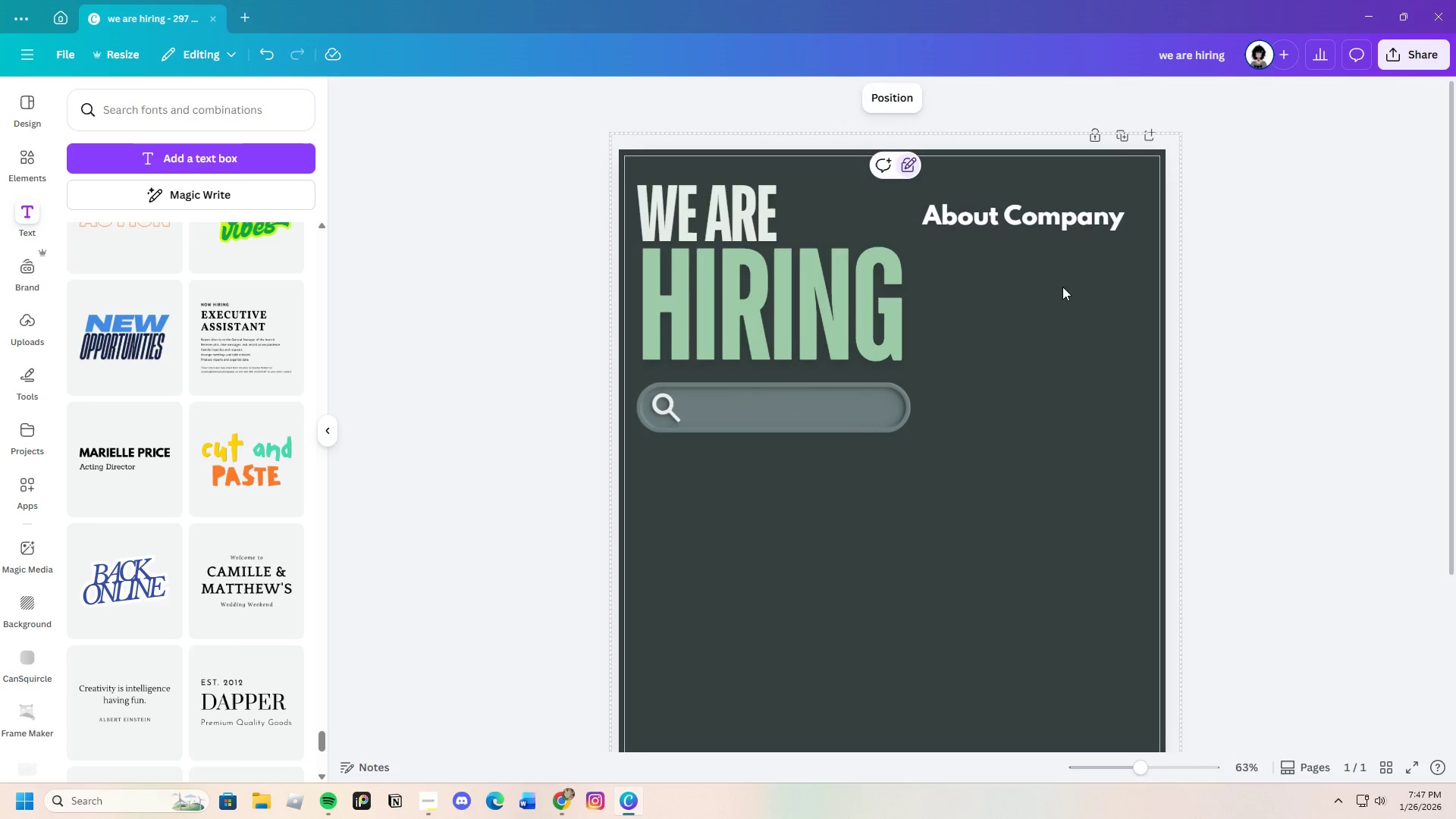 
left_click_drag(start_coordinate=[1068, 224], to_coordinate=[1088, 223])
 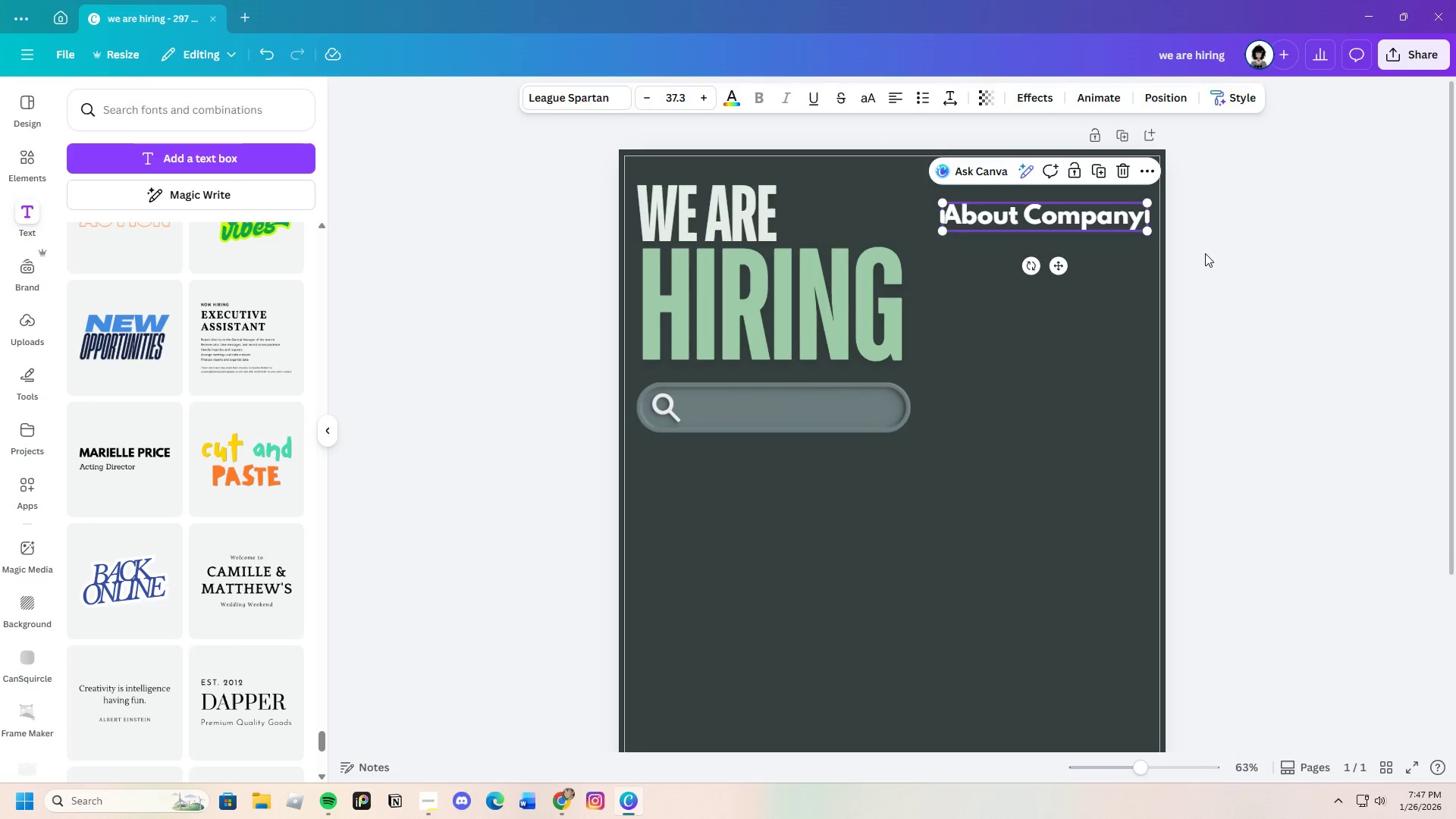 
left_click([1205, 253])
 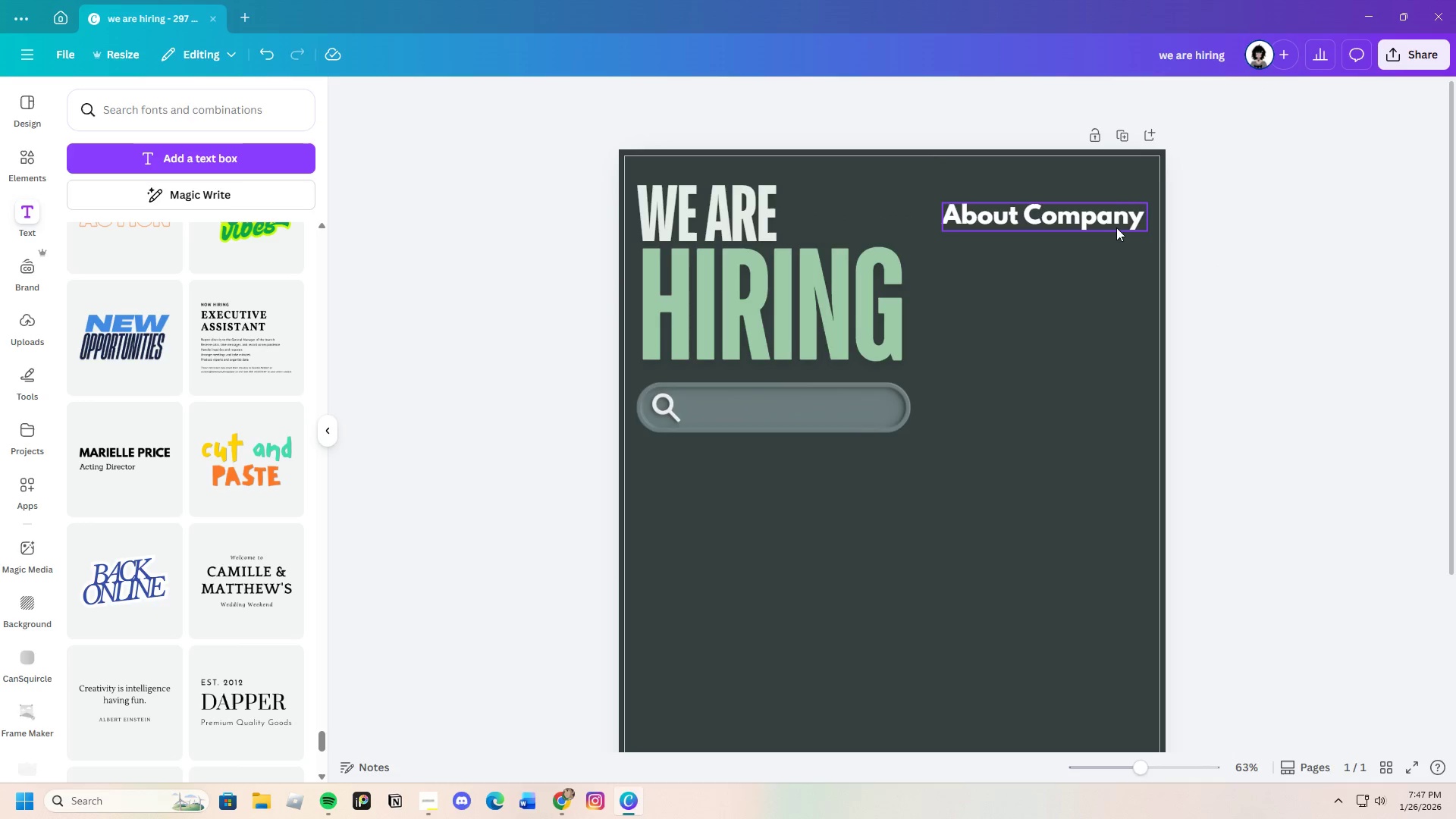 
left_click([1115, 227])
 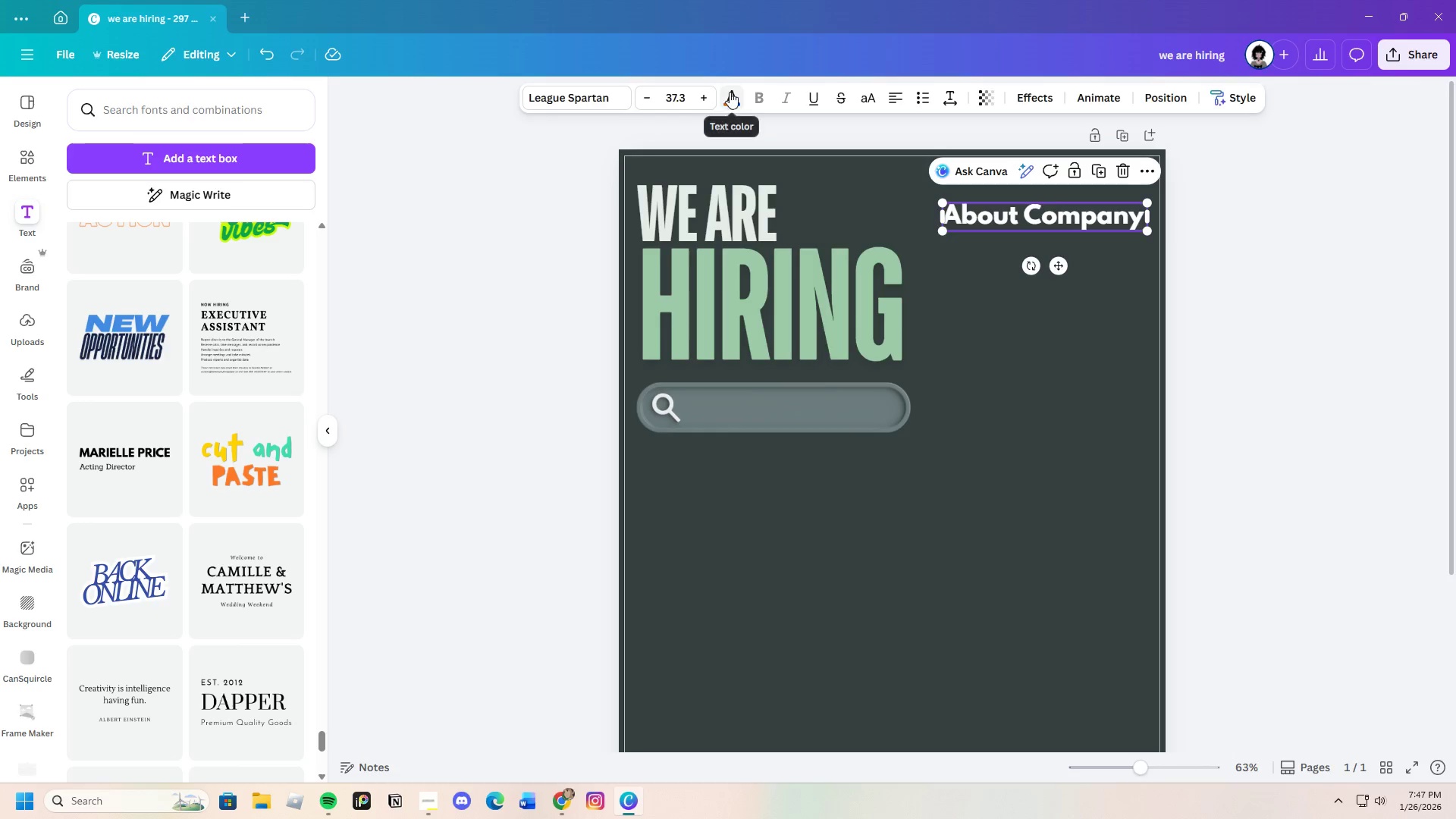 
left_click([224, 222])
 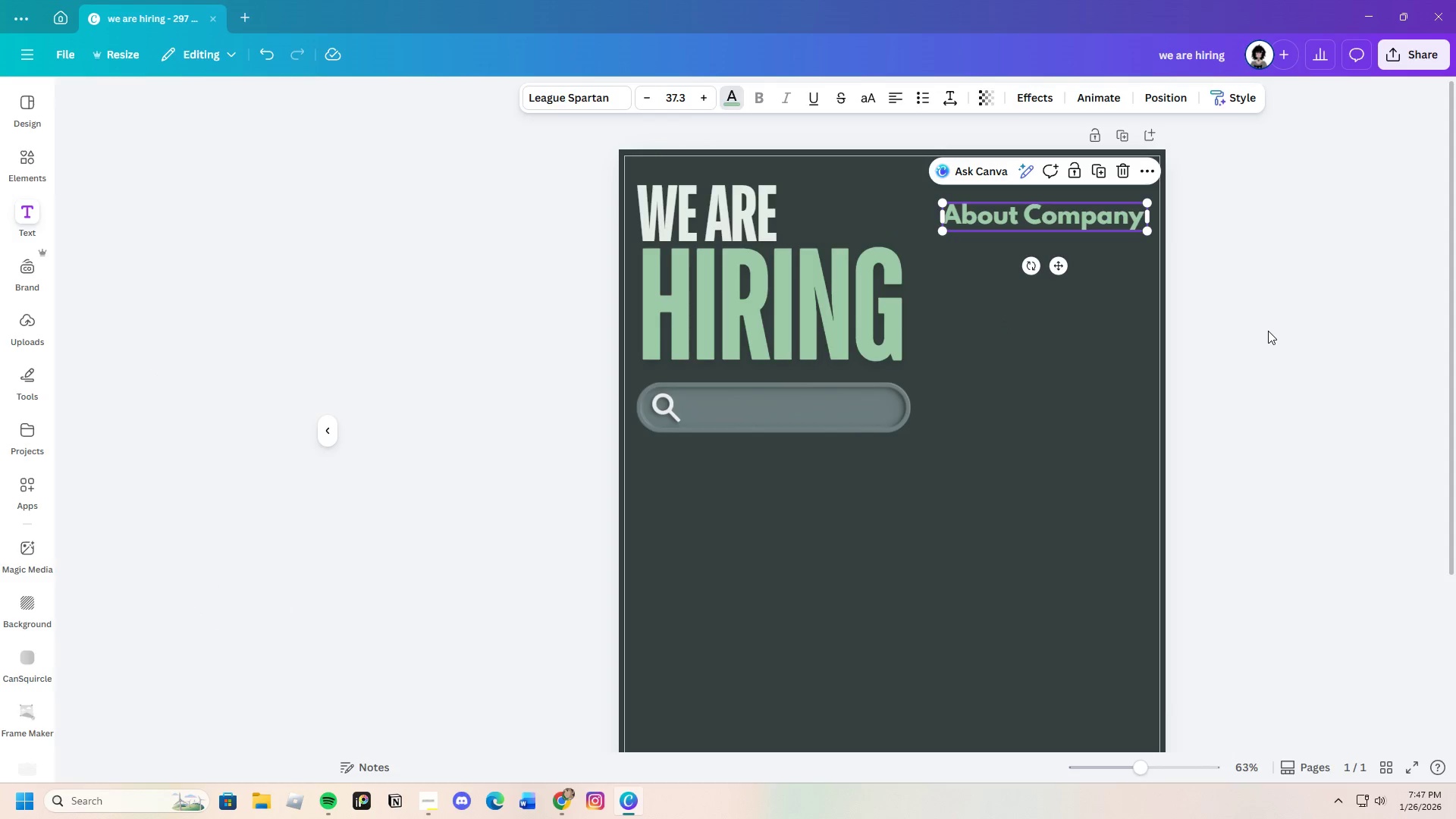 
double_click([1267, 331])
 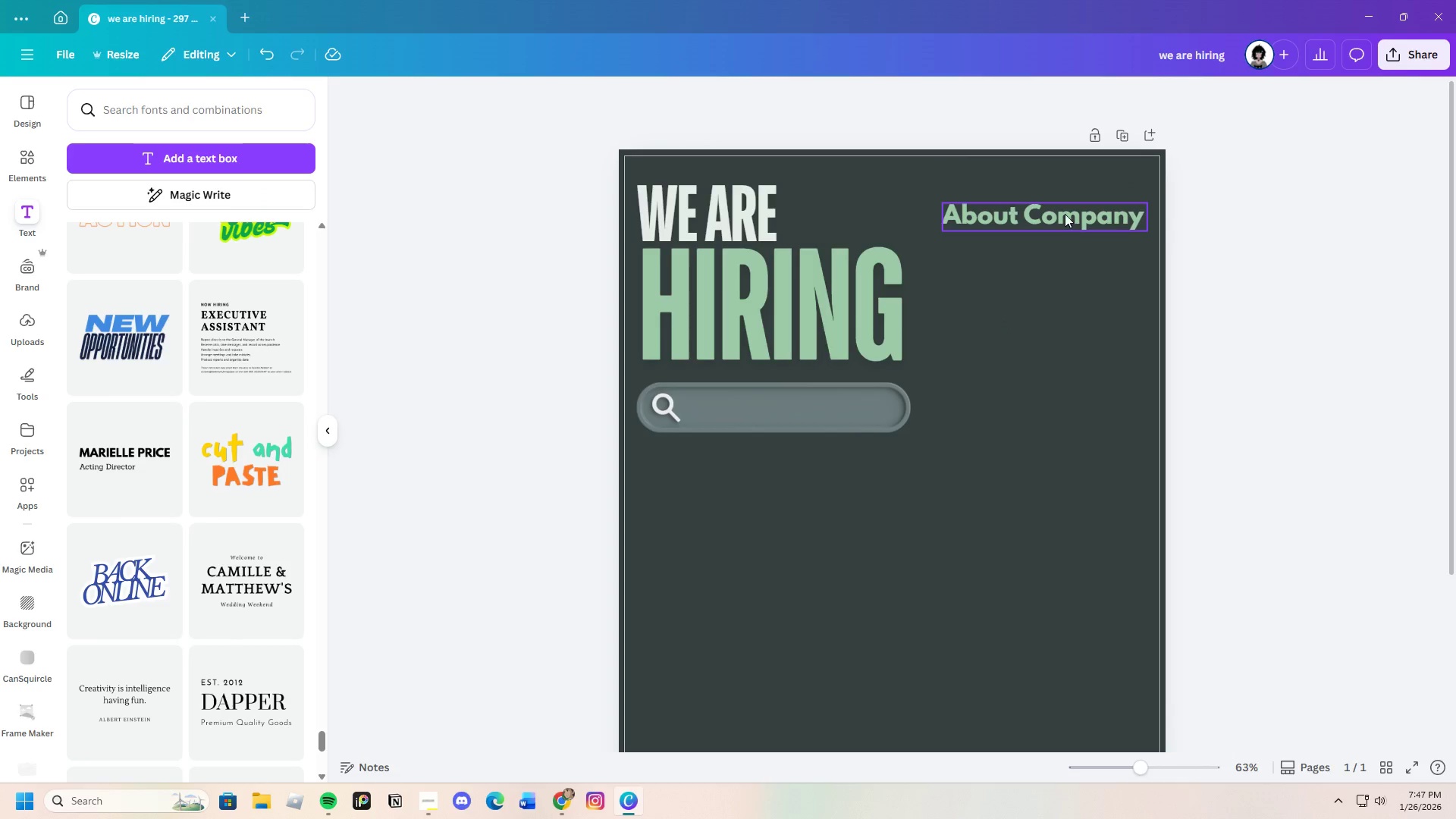 
left_click_drag(start_coordinate=[1065, 214], to_coordinate=[1063, 208])
 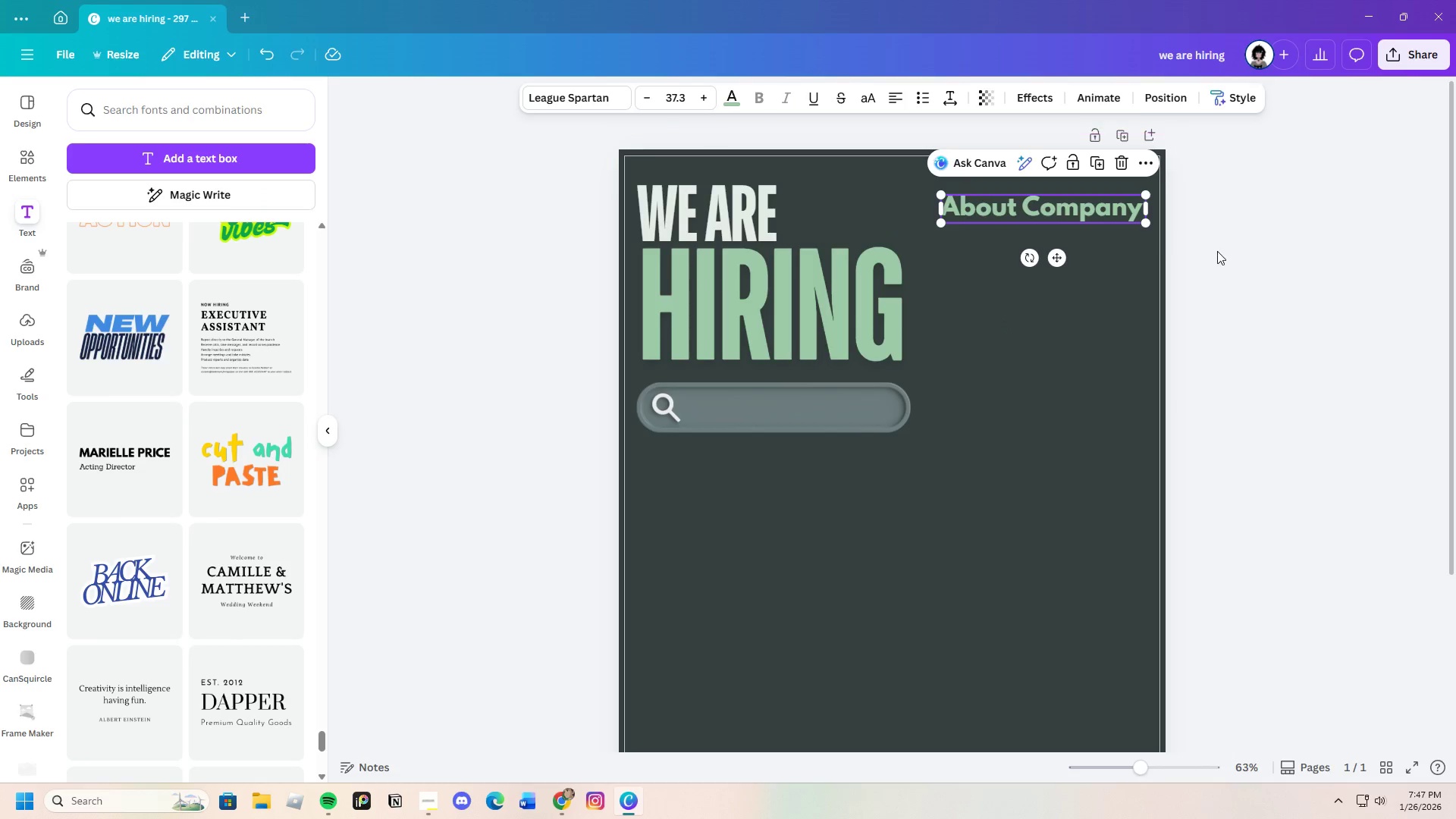 
left_click([1217, 251])
 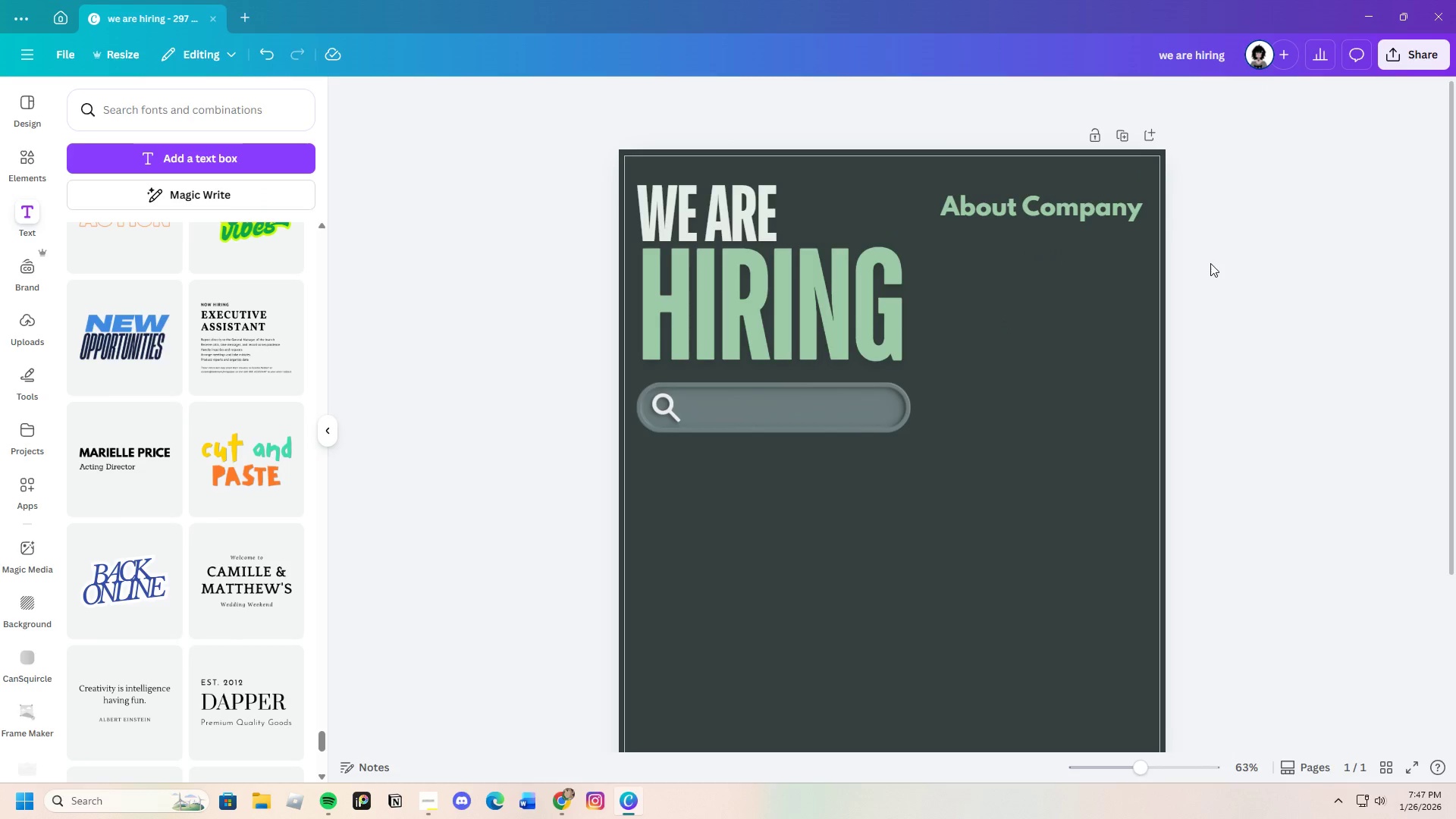 
scroll: coordinate [1172, 393], scroll_direction: none, amount: 0.0
 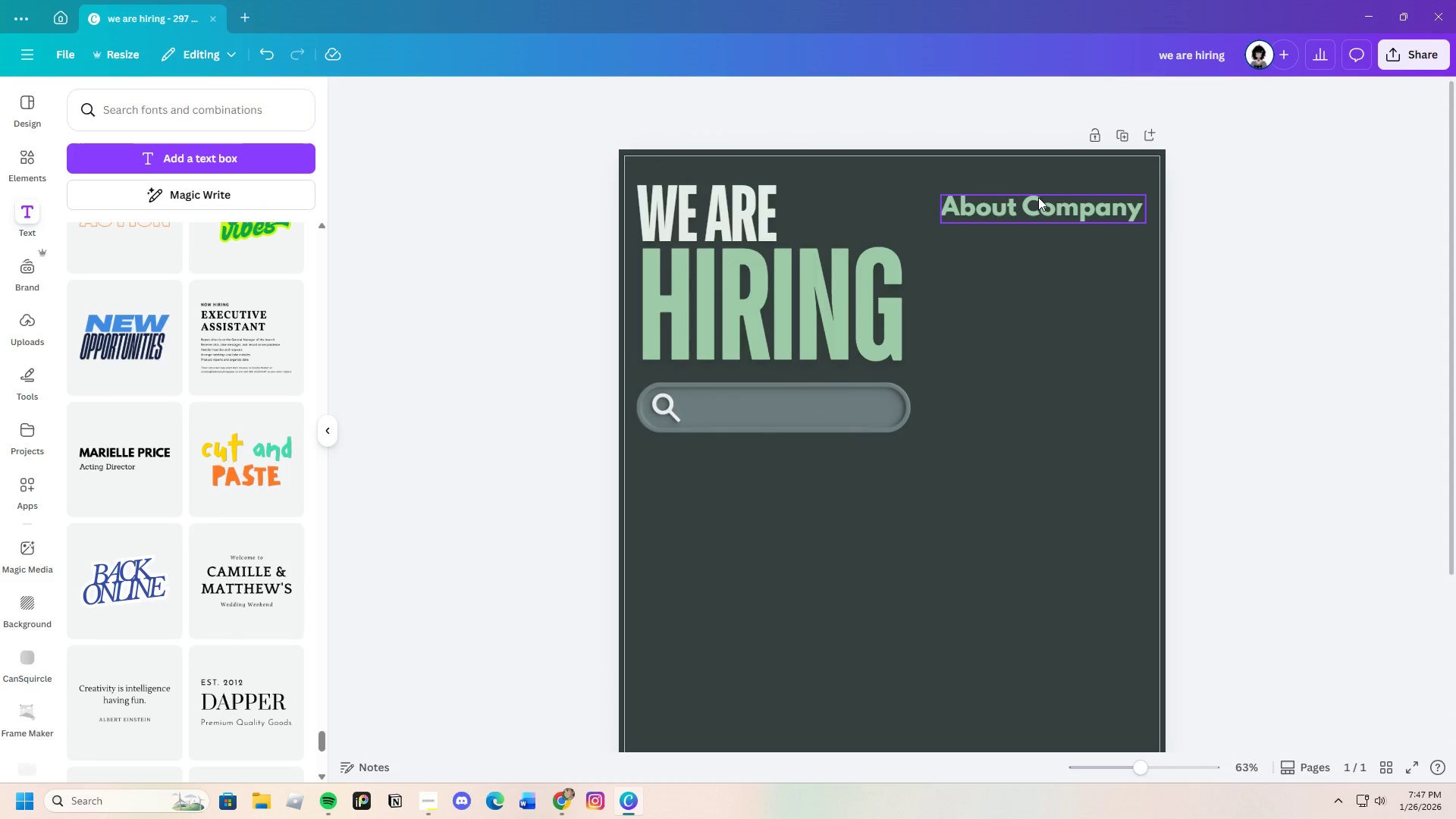 
left_click([1038, 197])
 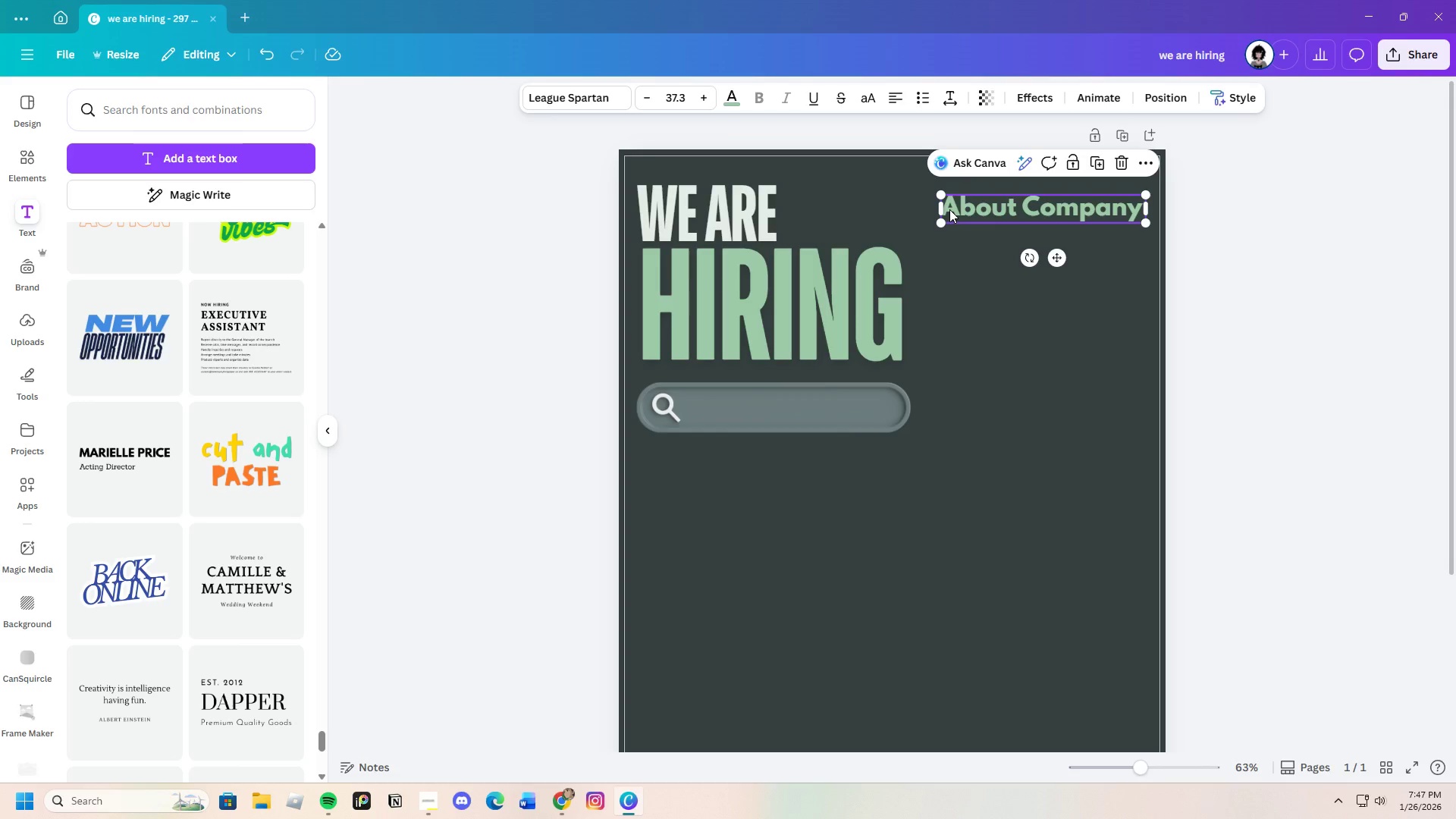 
left_click([1230, 256])
 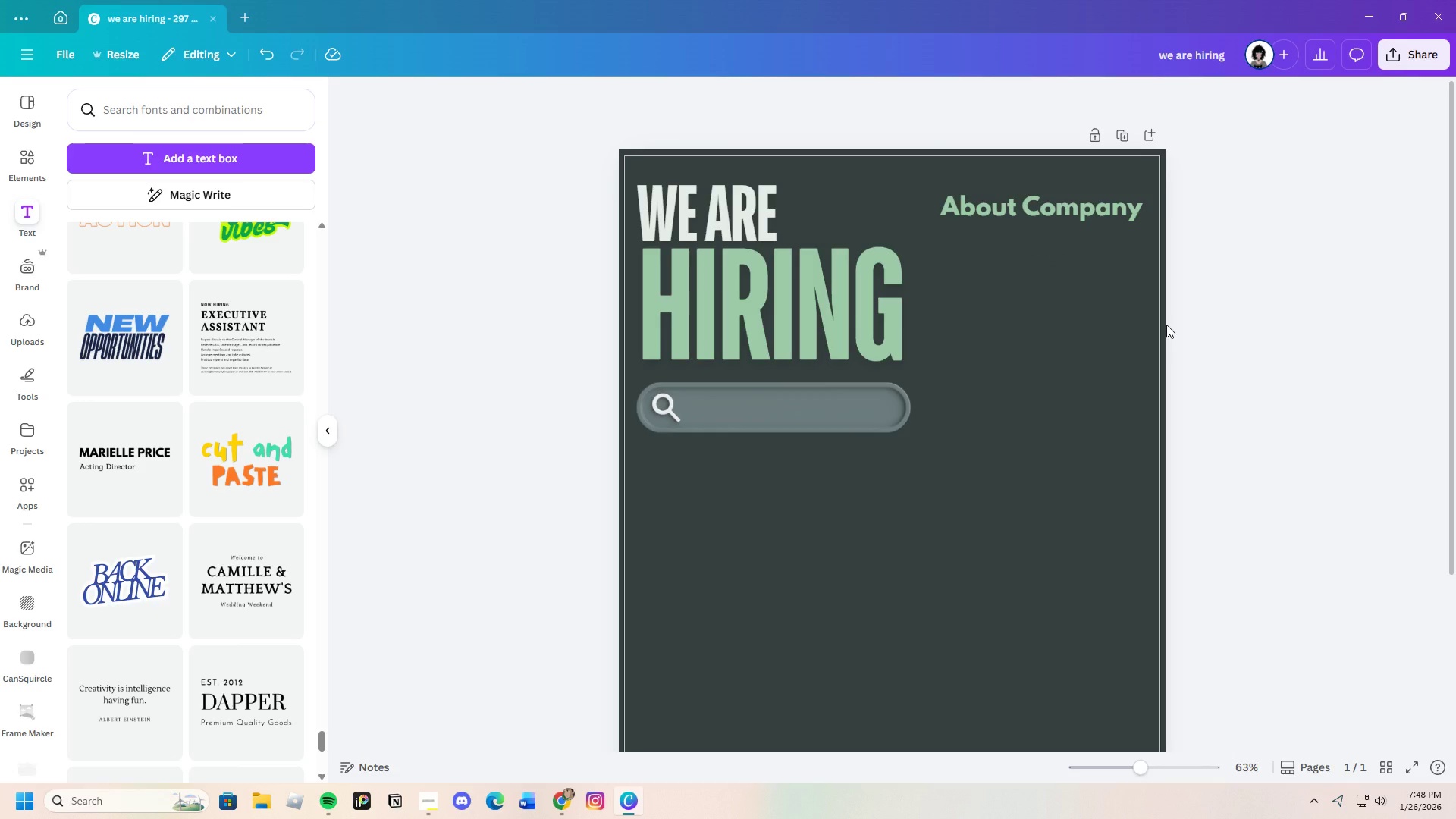 
wait(9.02)
 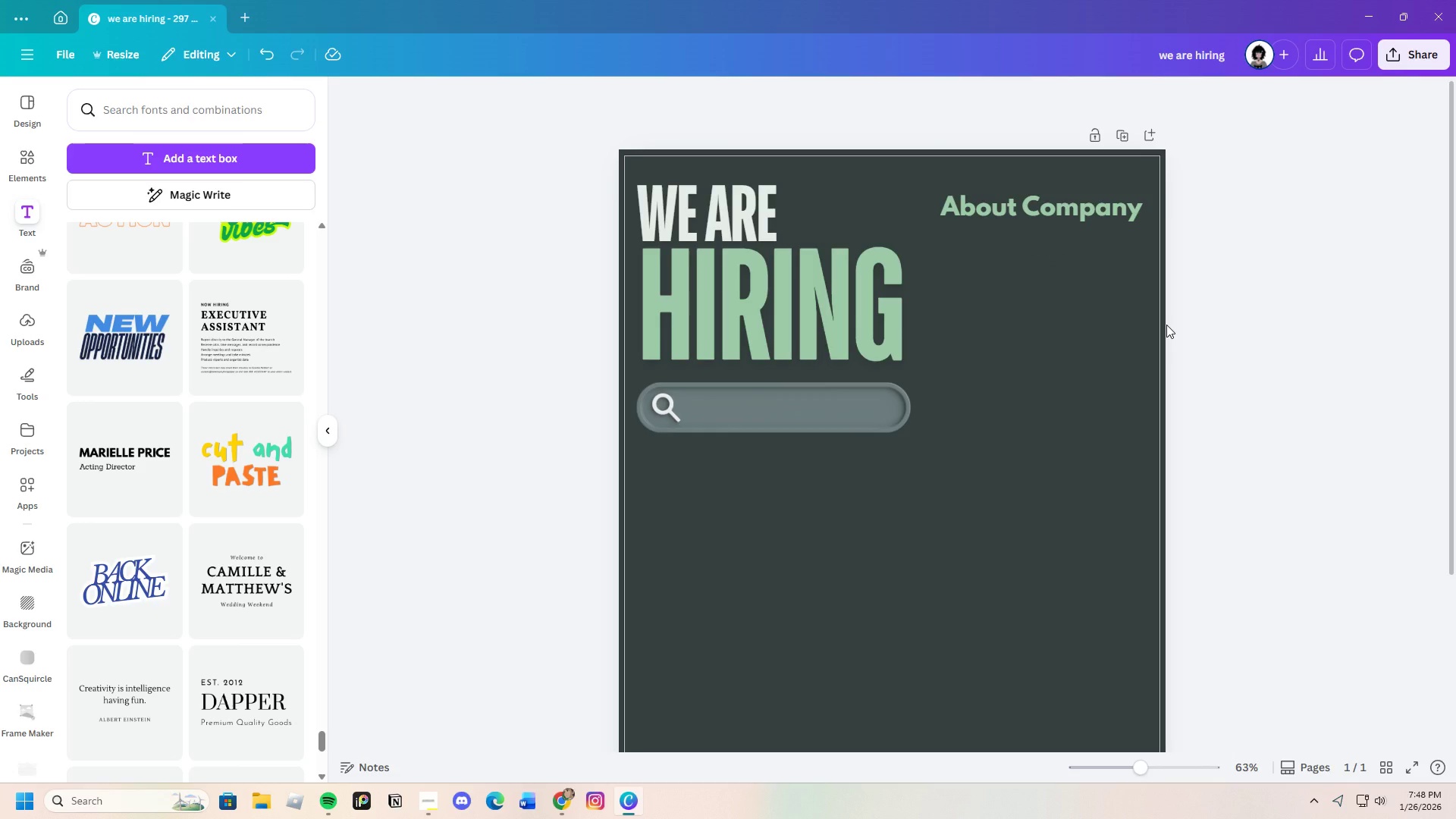 
double_click([1033, 205])
 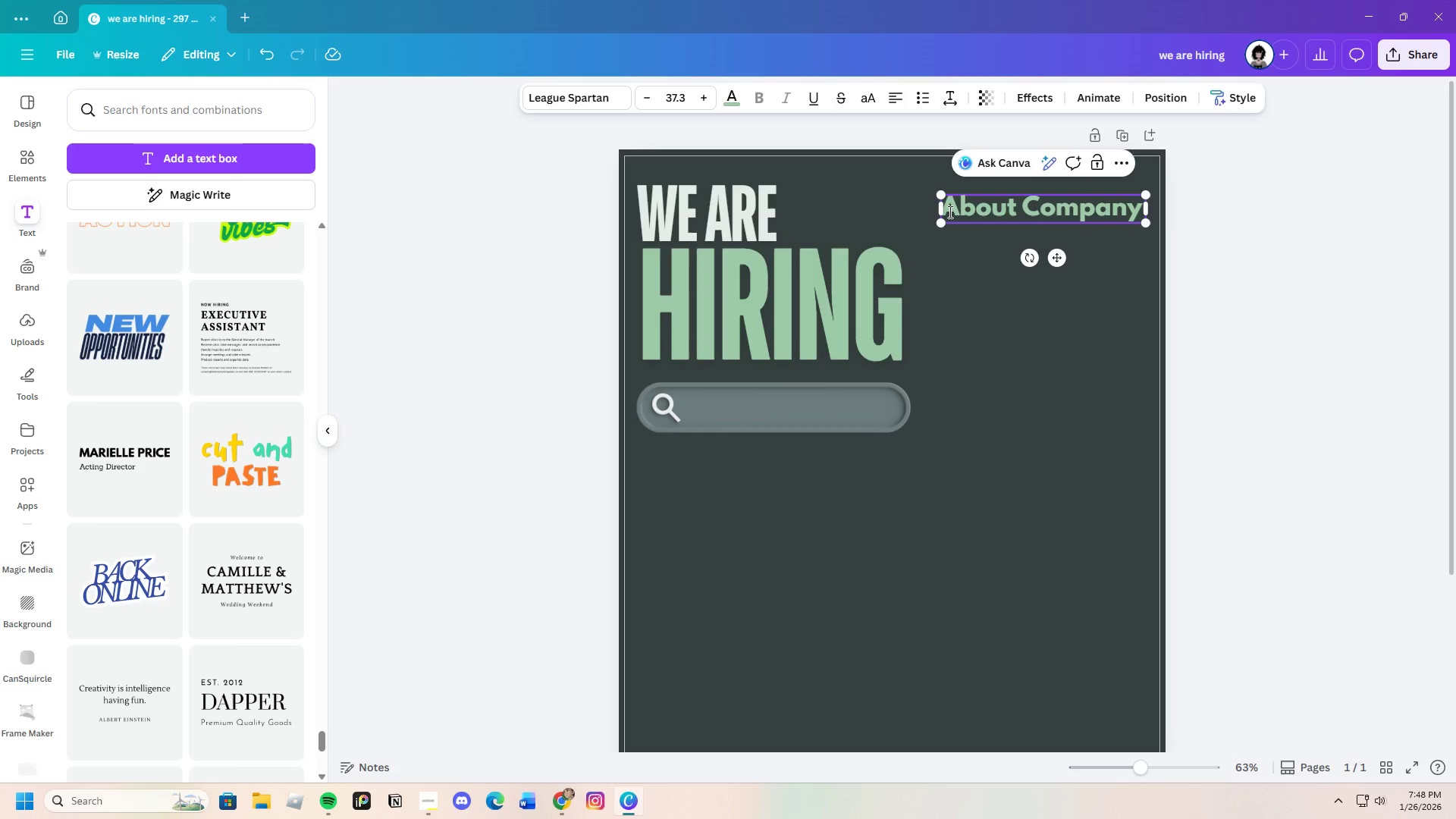 
left_click_drag(start_coordinate=[949, 212], to_coordinate=[1142, 211])
 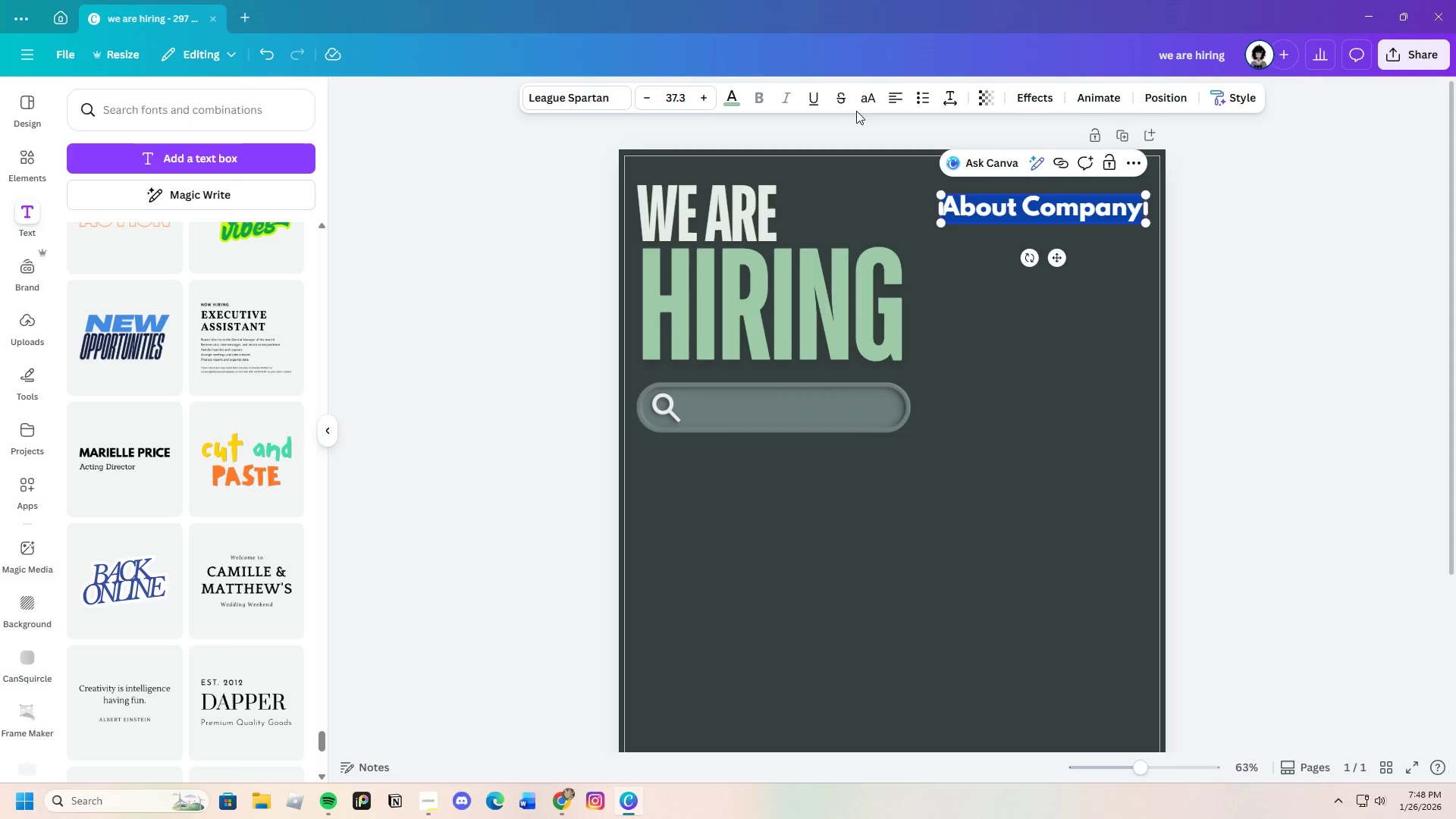 
left_click([866, 99])
 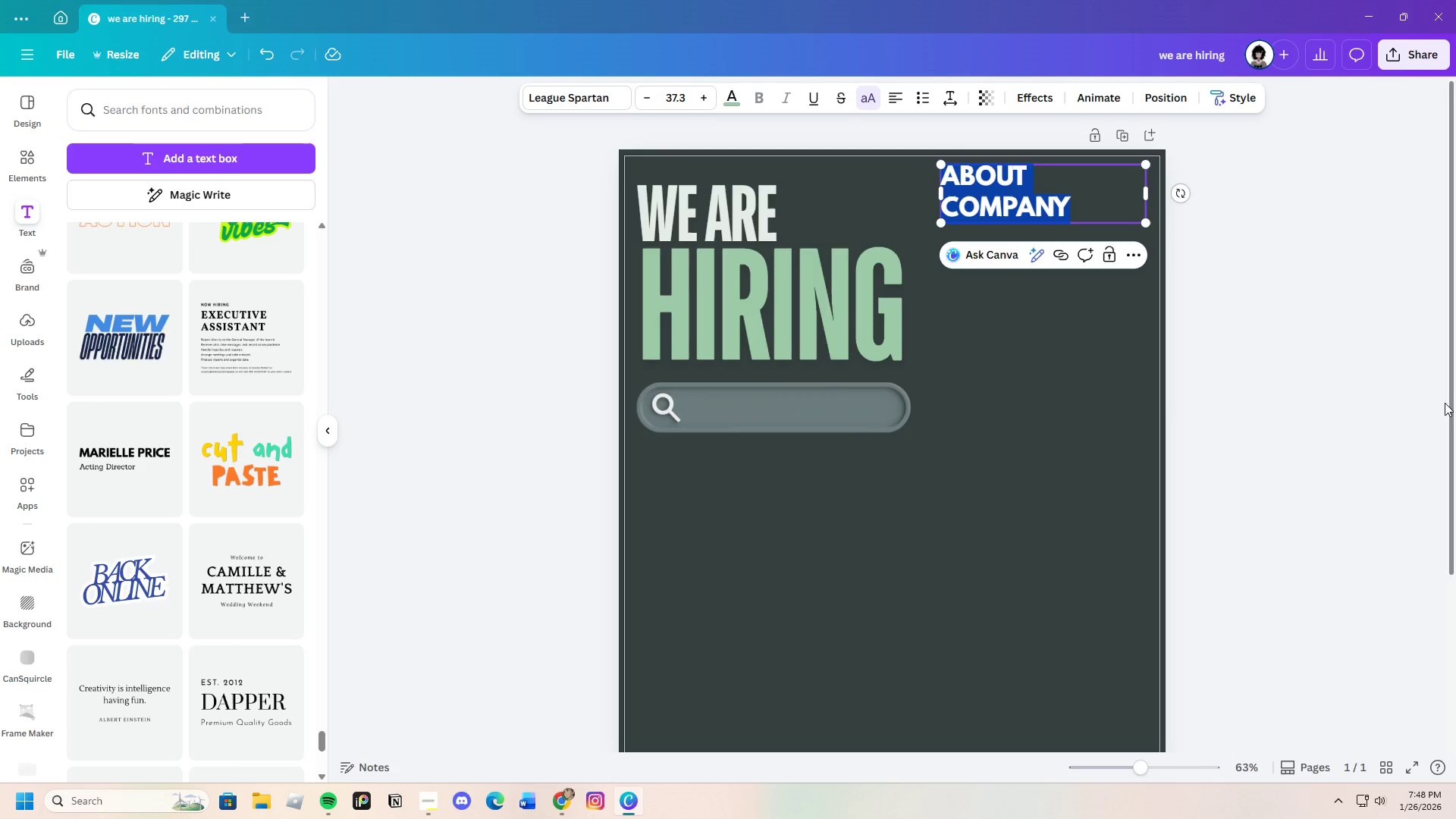 
left_click([1365, 369])
 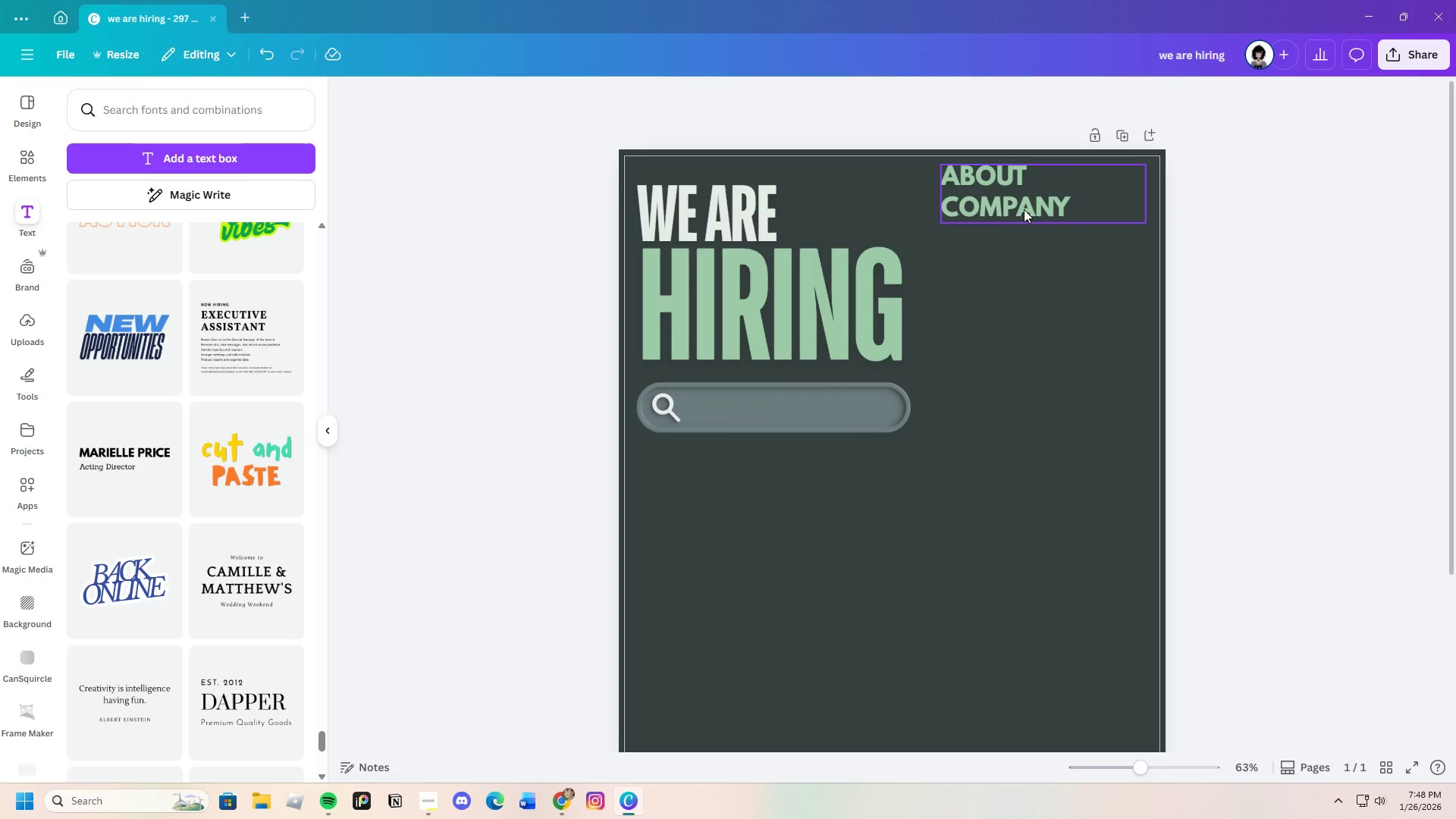 
left_click([1026, 209])
 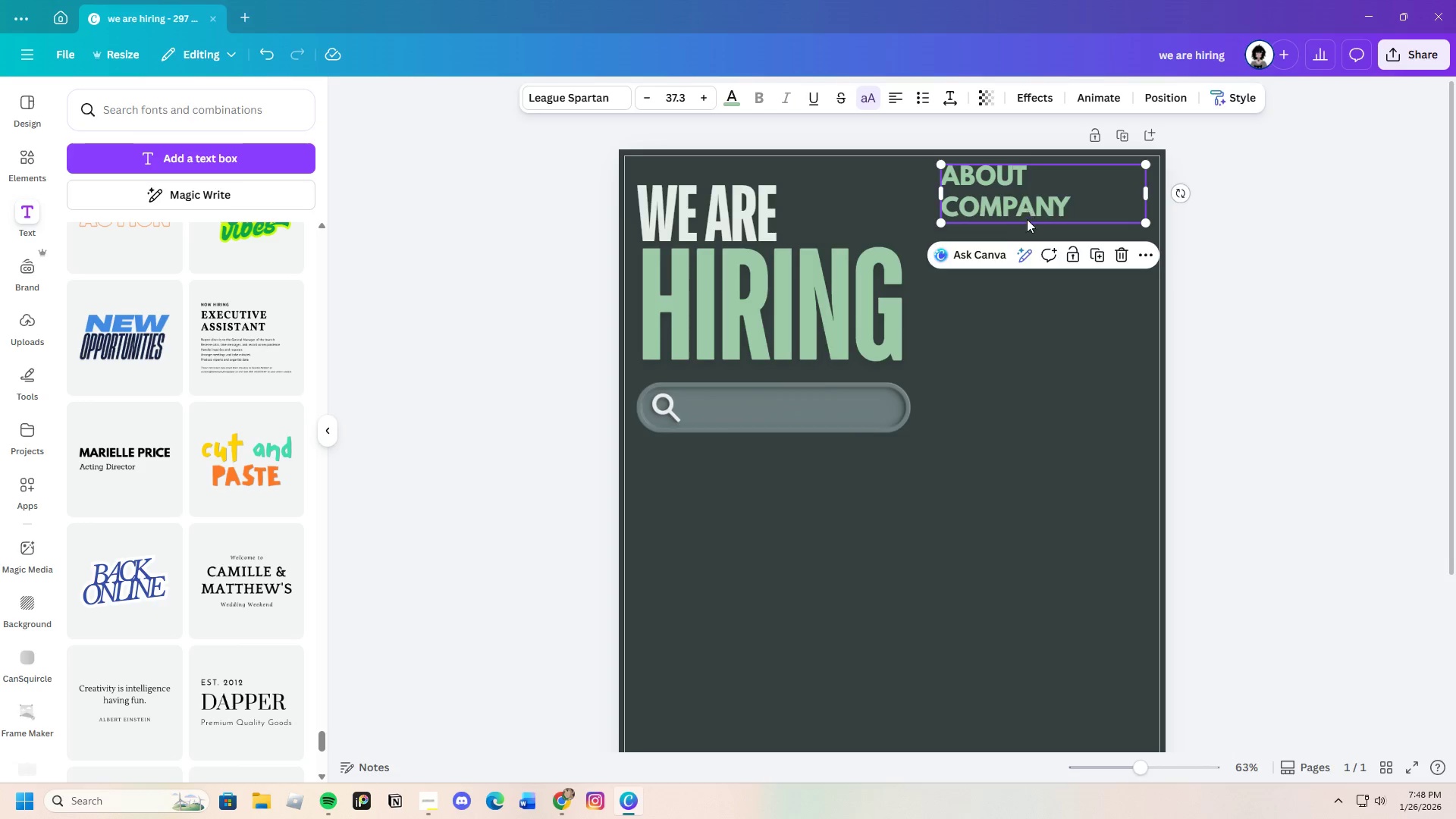 
left_click_drag(start_coordinate=[1026, 209], to_coordinate=[1018, 255])
 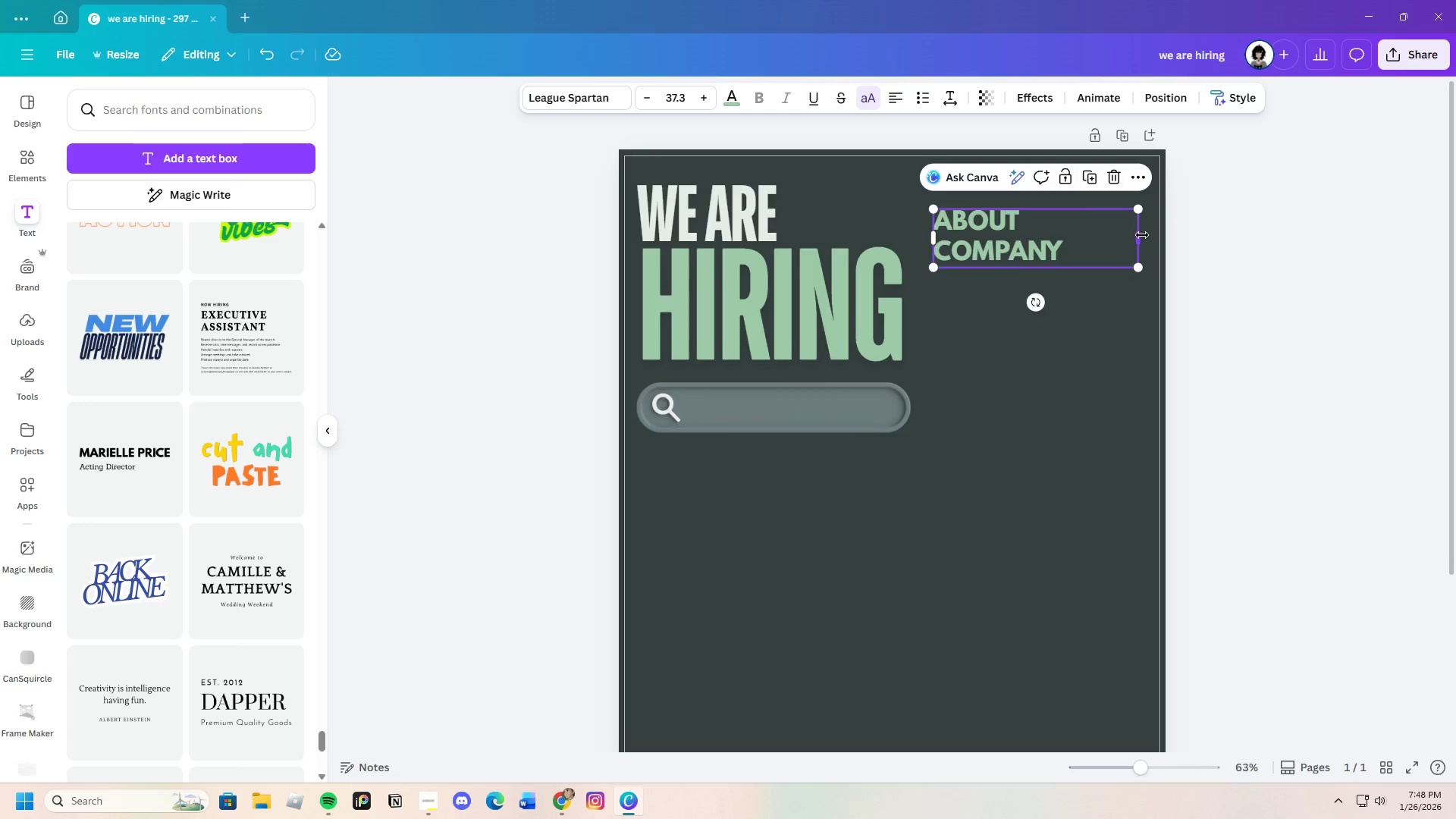 
left_click_drag(start_coordinate=[1142, 235], to_coordinate=[1160, 243])
 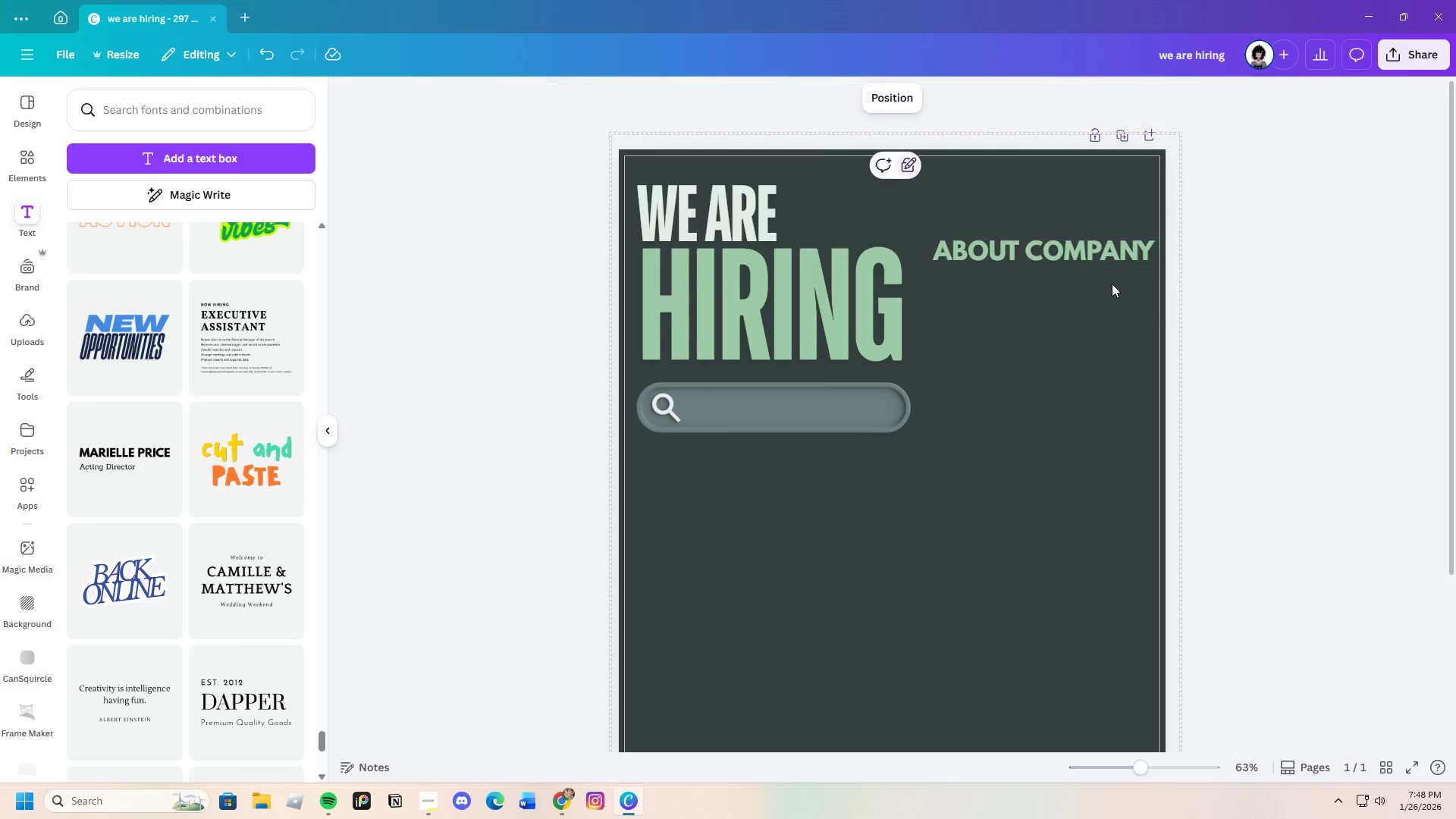 
double_click([1081, 258])
 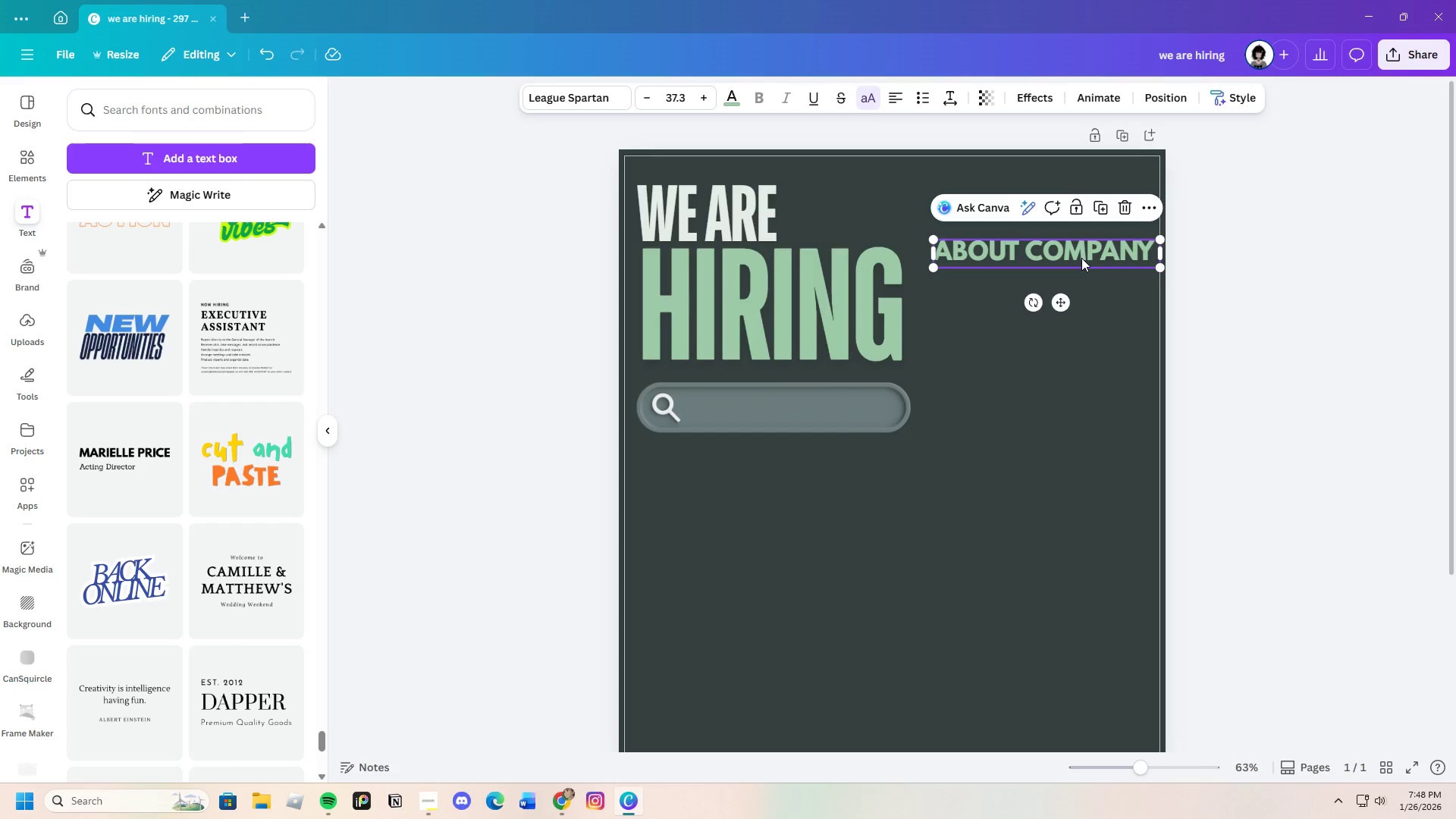 
left_click_drag(start_coordinate=[1081, 258], to_coordinate=[1081, 231])
 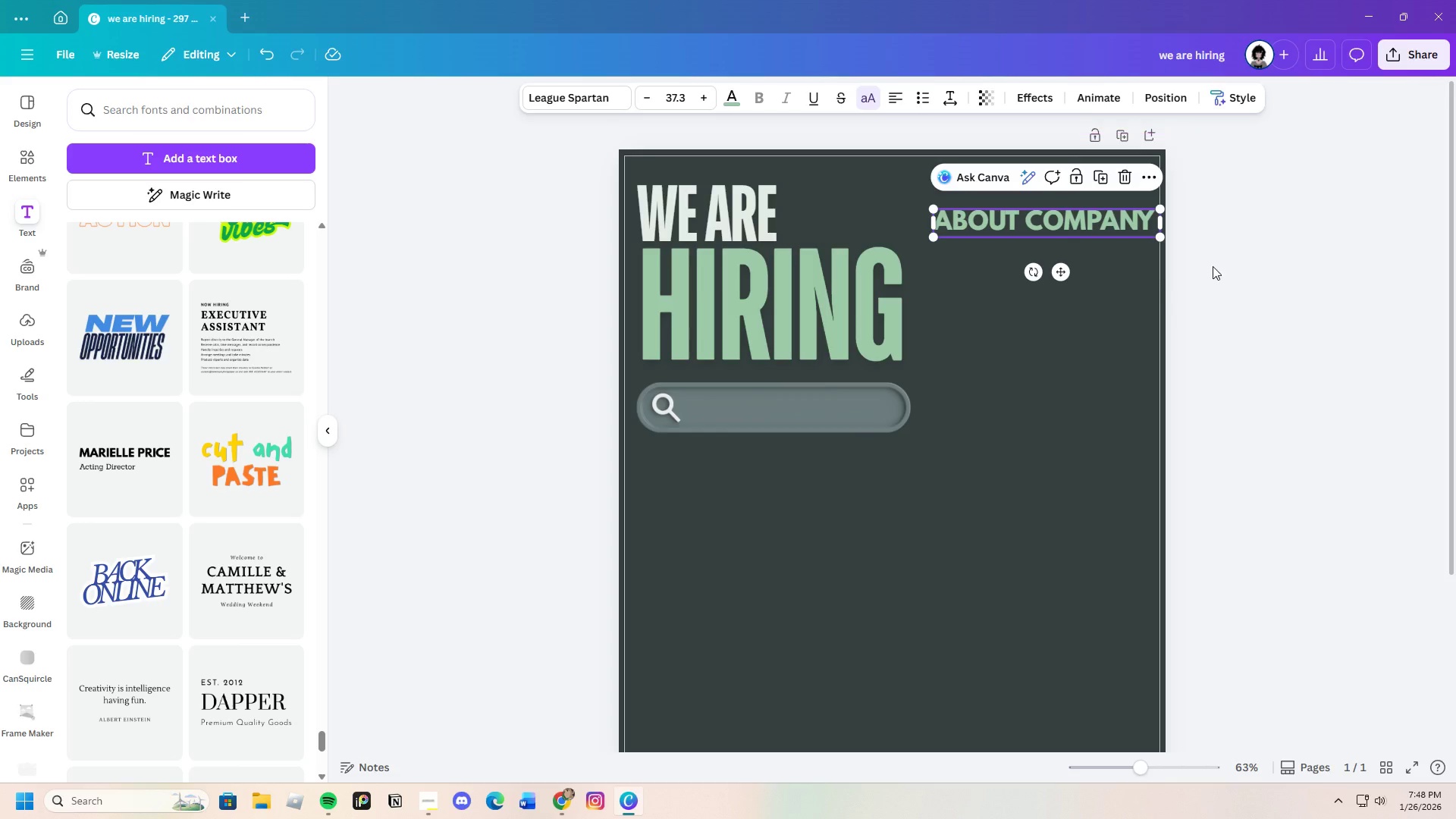 
left_click([1213, 266])
 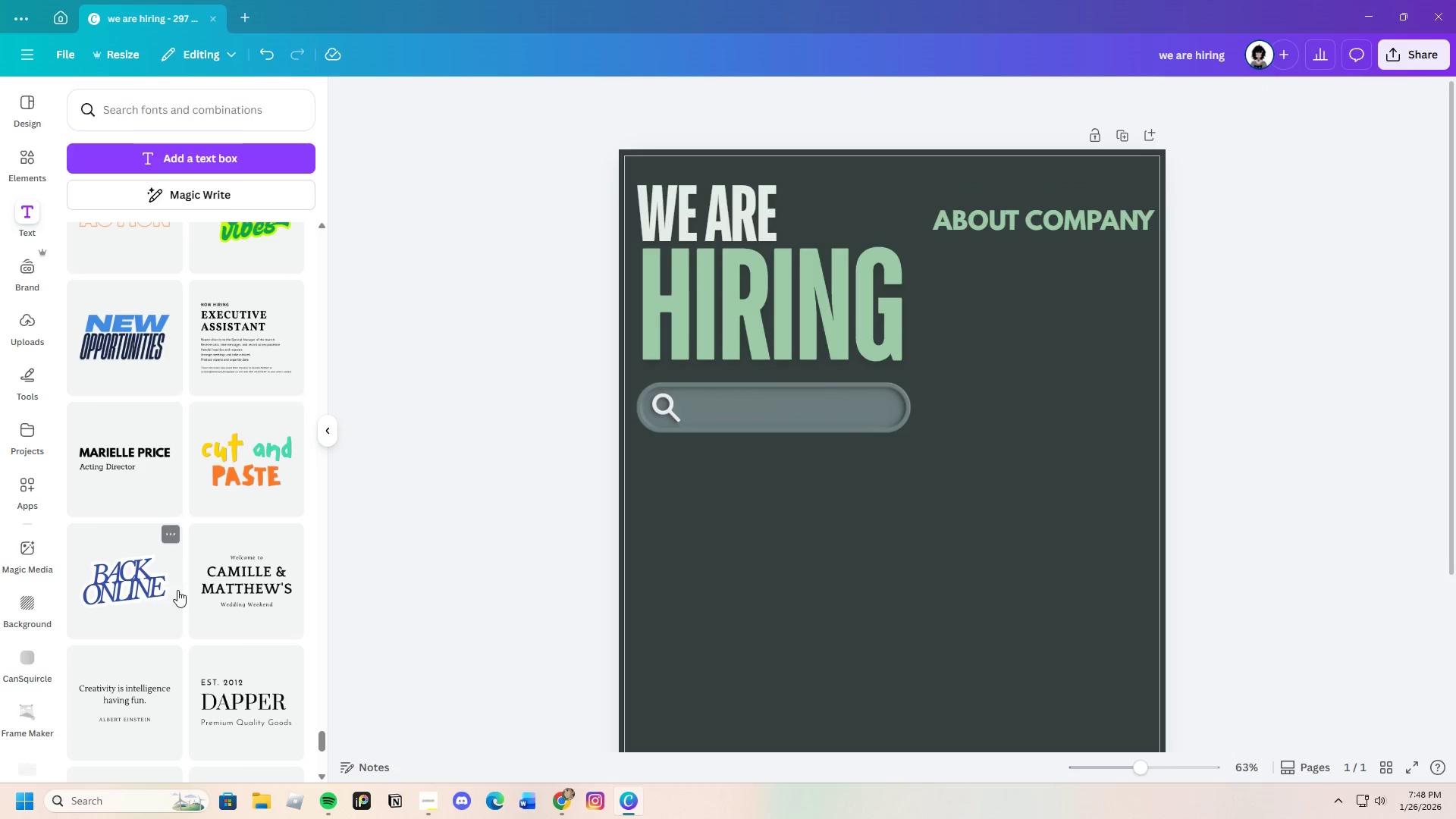 
scroll: coordinate [118, 519], scroll_direction: down, amount: 2.0
 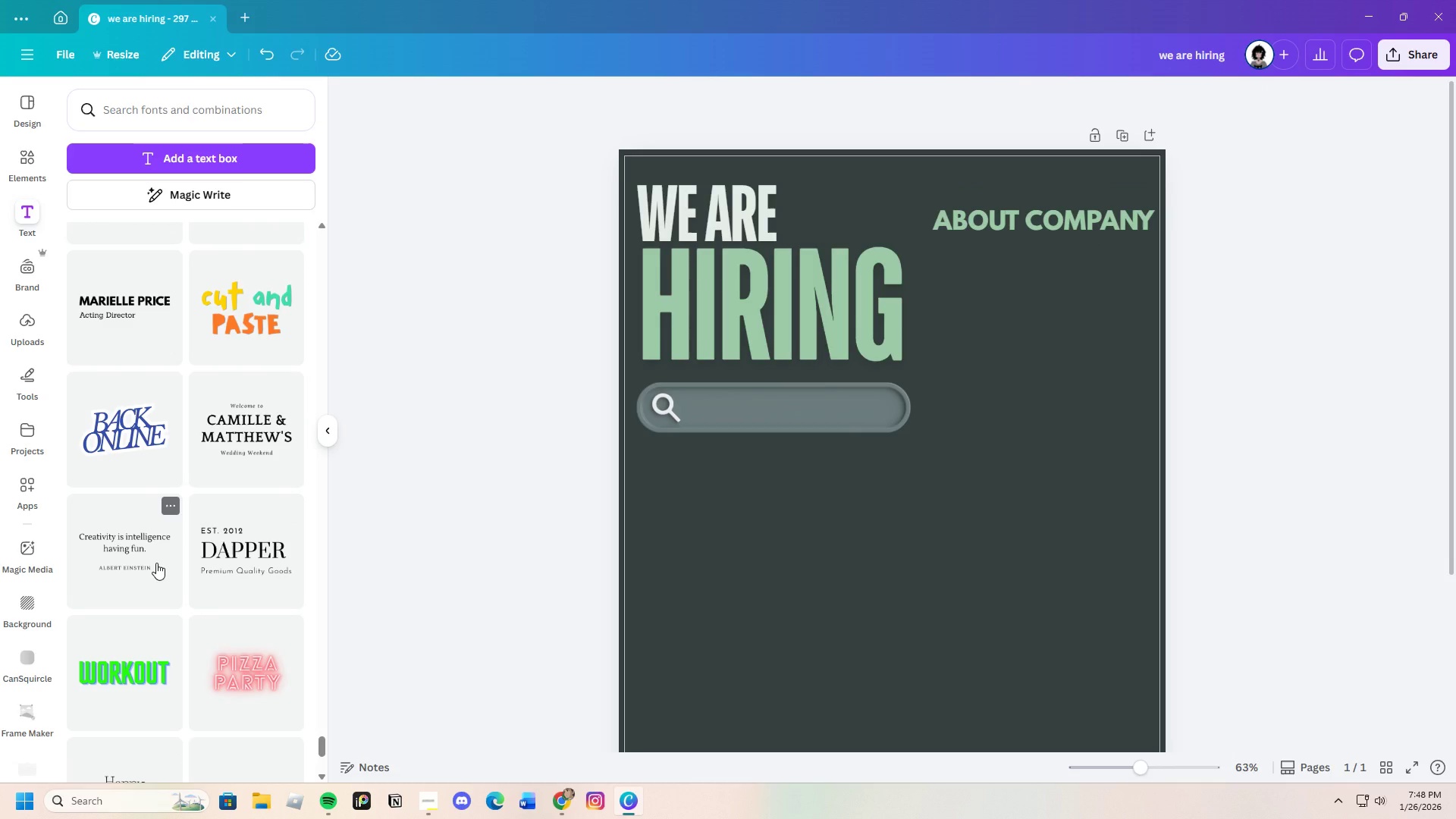 
left_click([122, 539])
 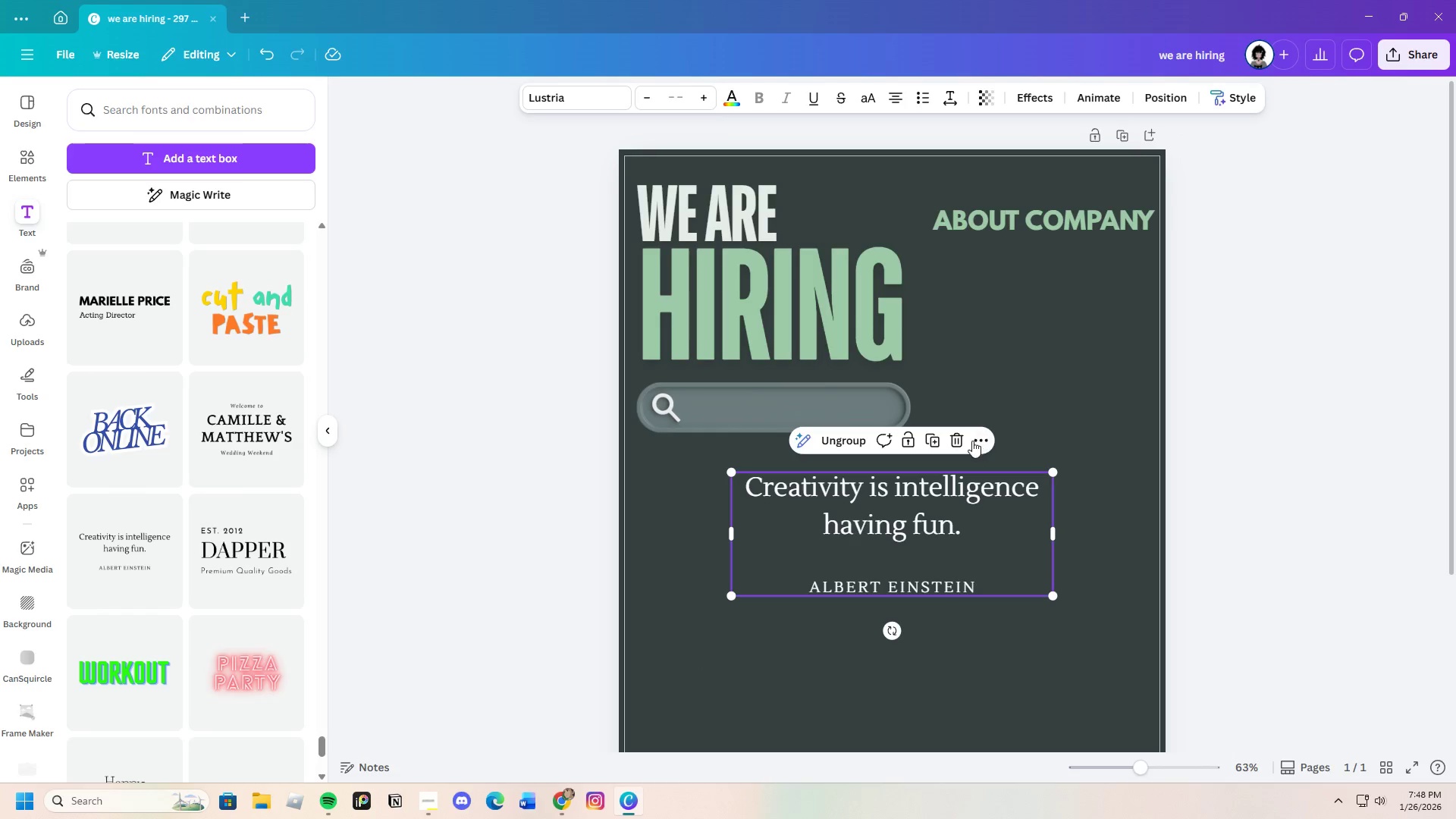 
wait(5.64)
 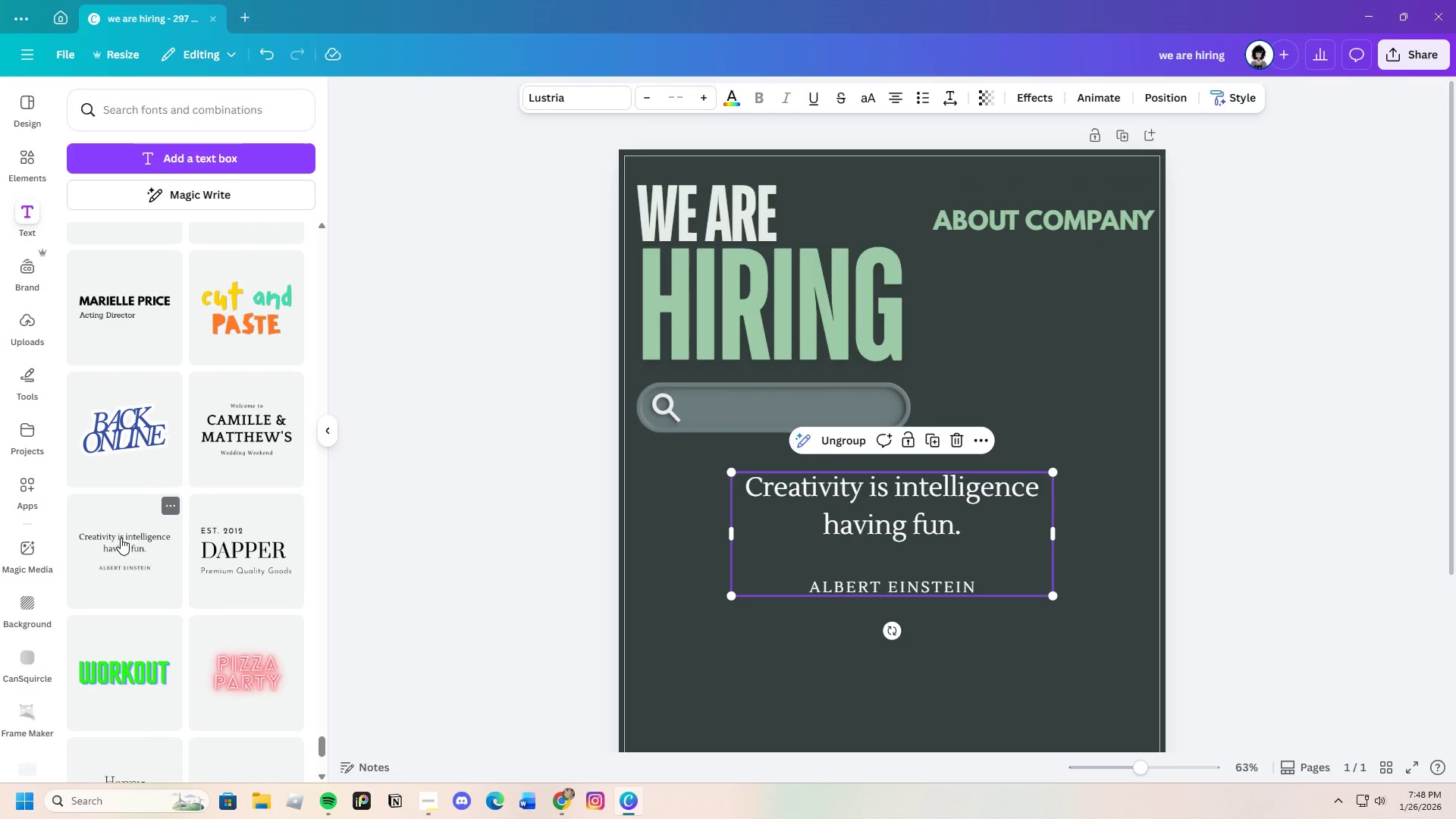 
scroll: coordinate [200, 630], scroll_direction: down, amount: 4.0
 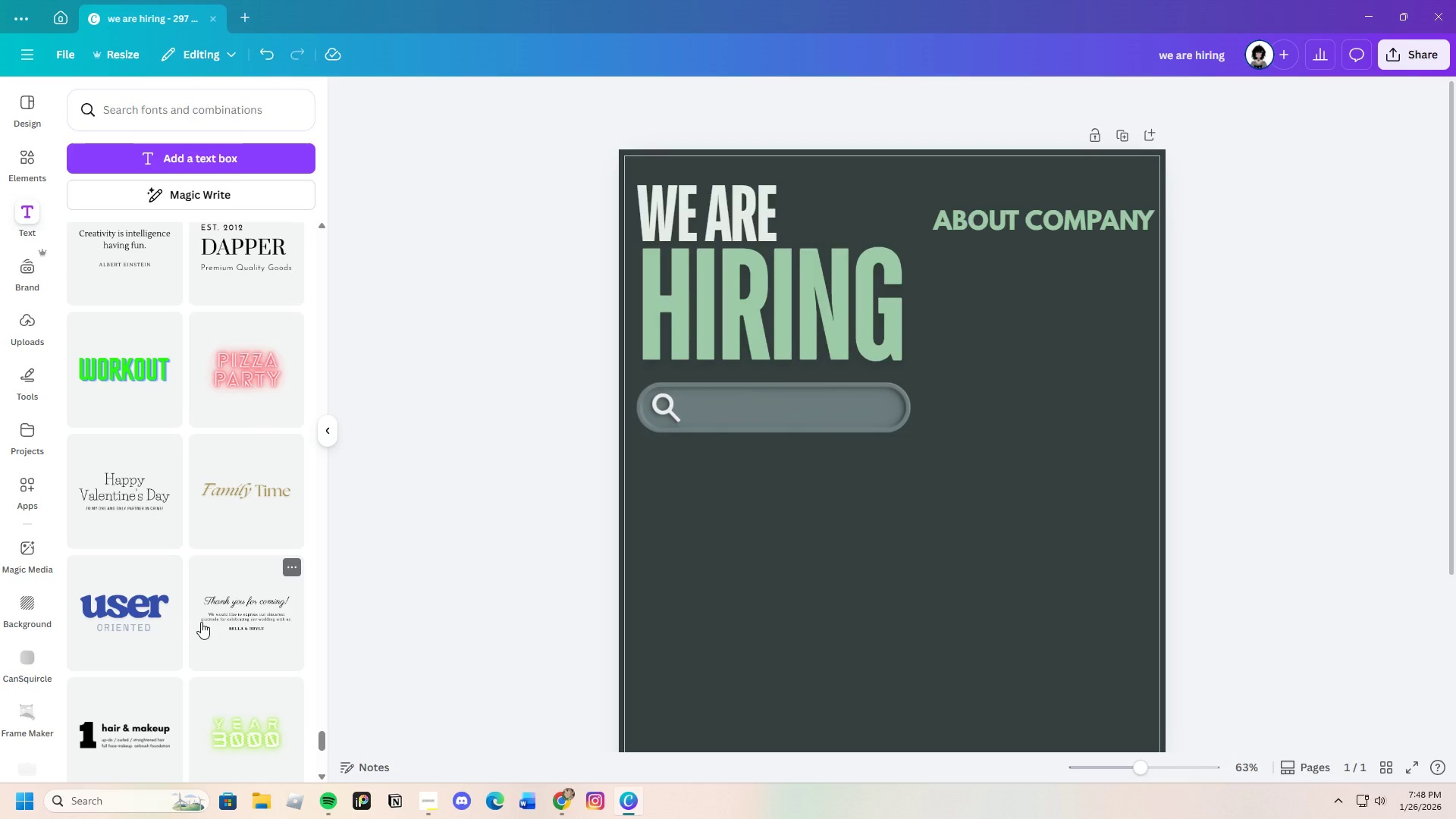 
wait(5.58)
 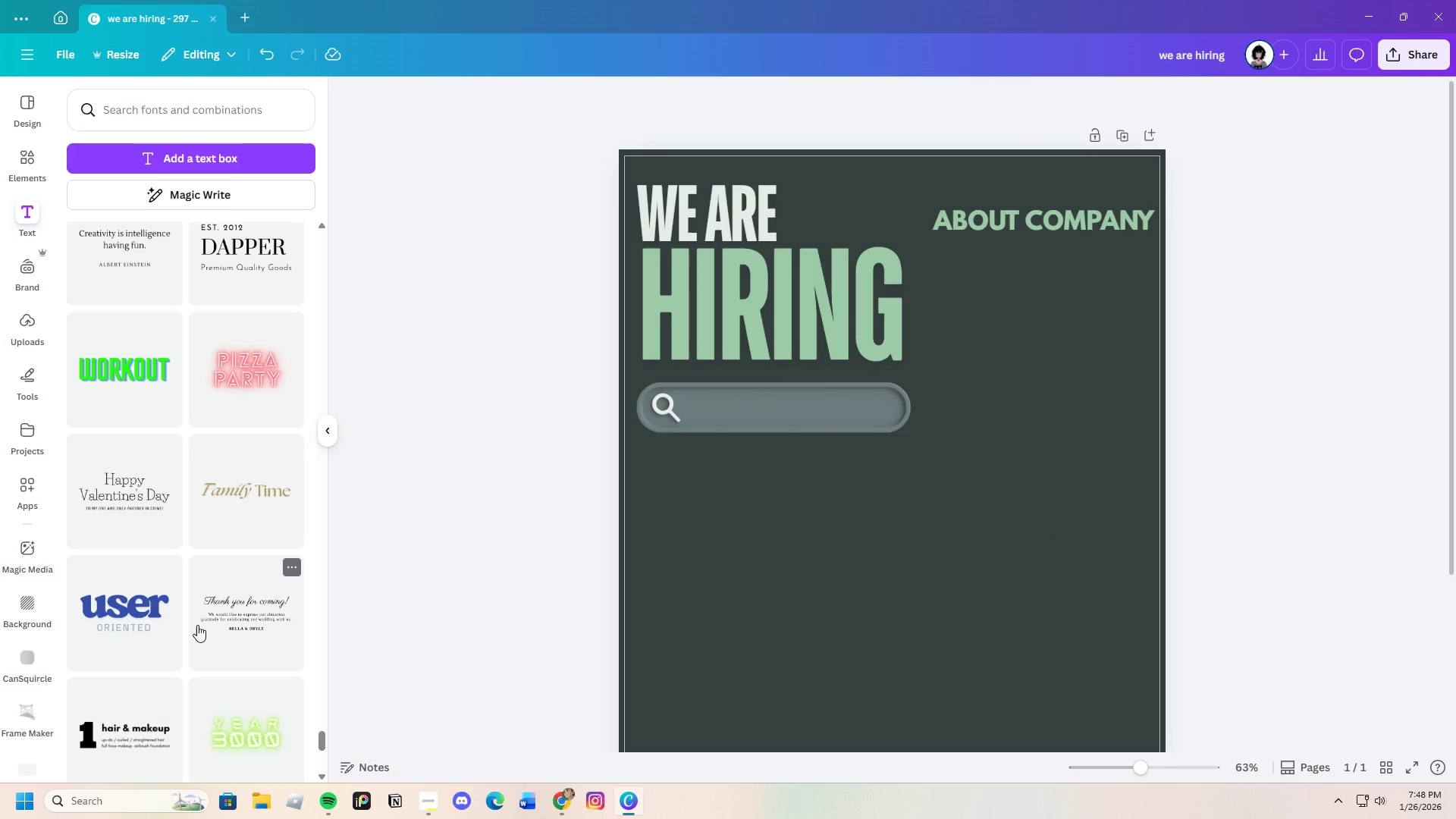 
scroll: coordinate [206, 646], scroll_direction: down, amount: 4.0
 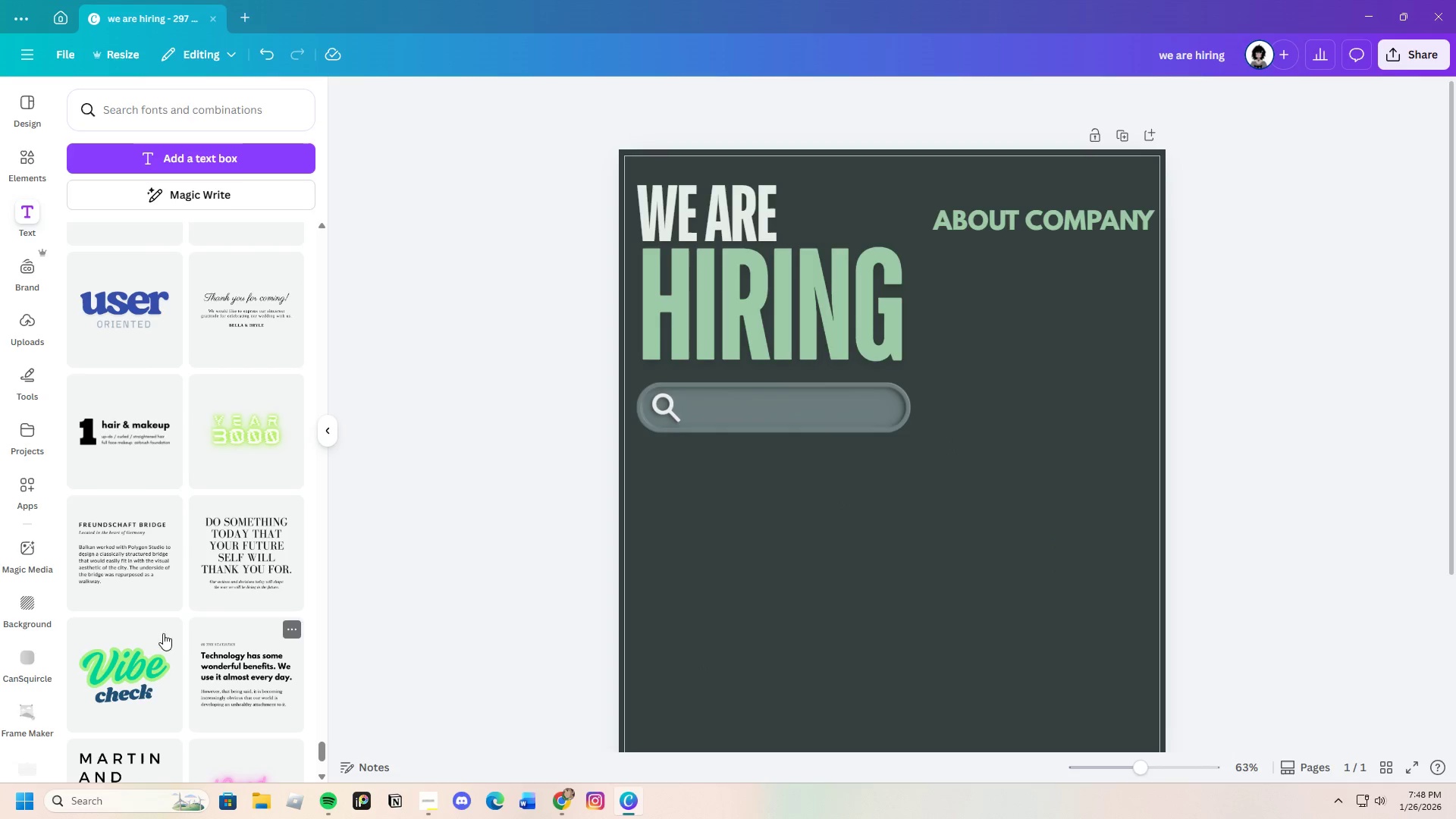 
left_click([113, 566])
 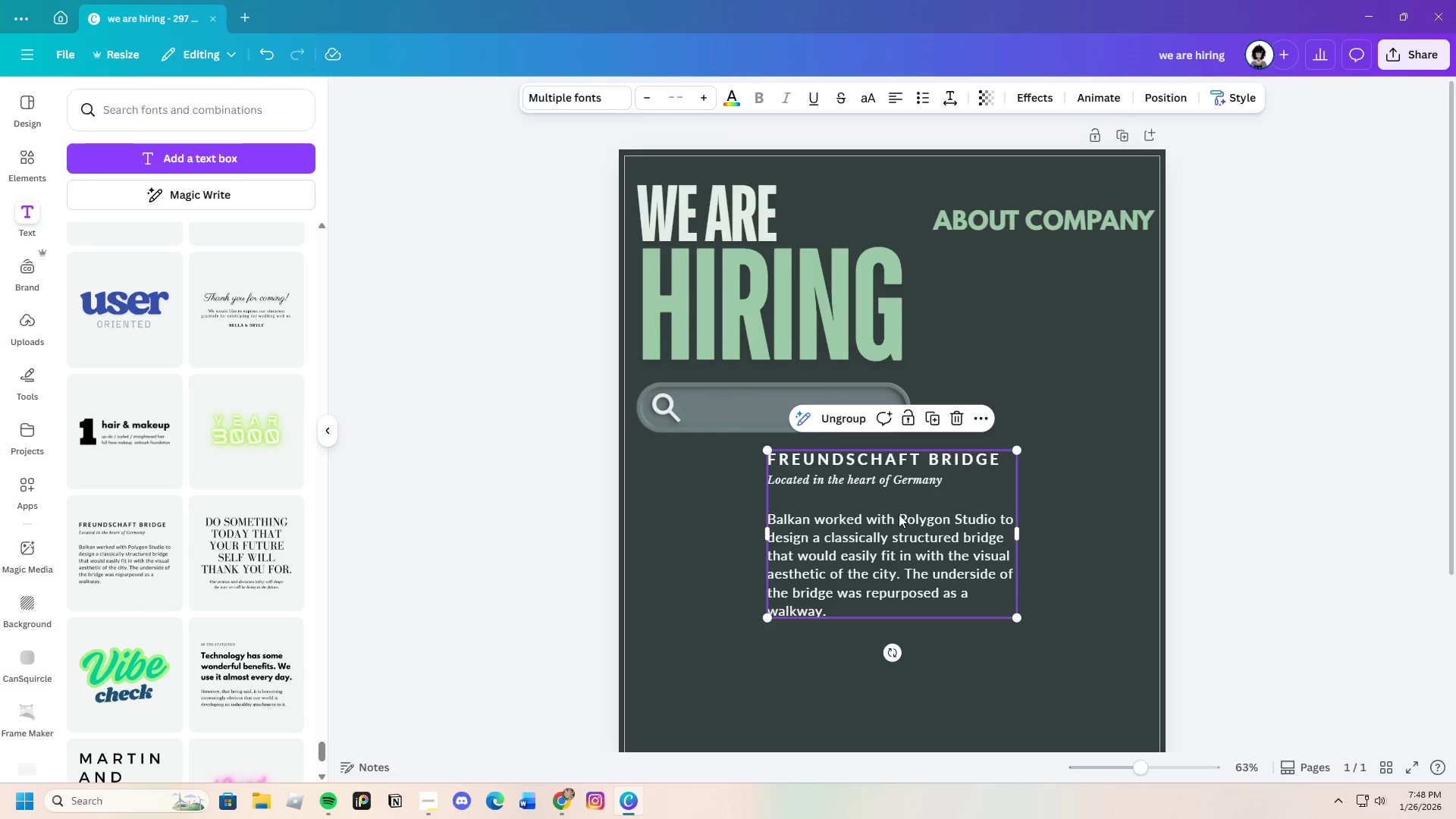 
left_click([959, 415])
 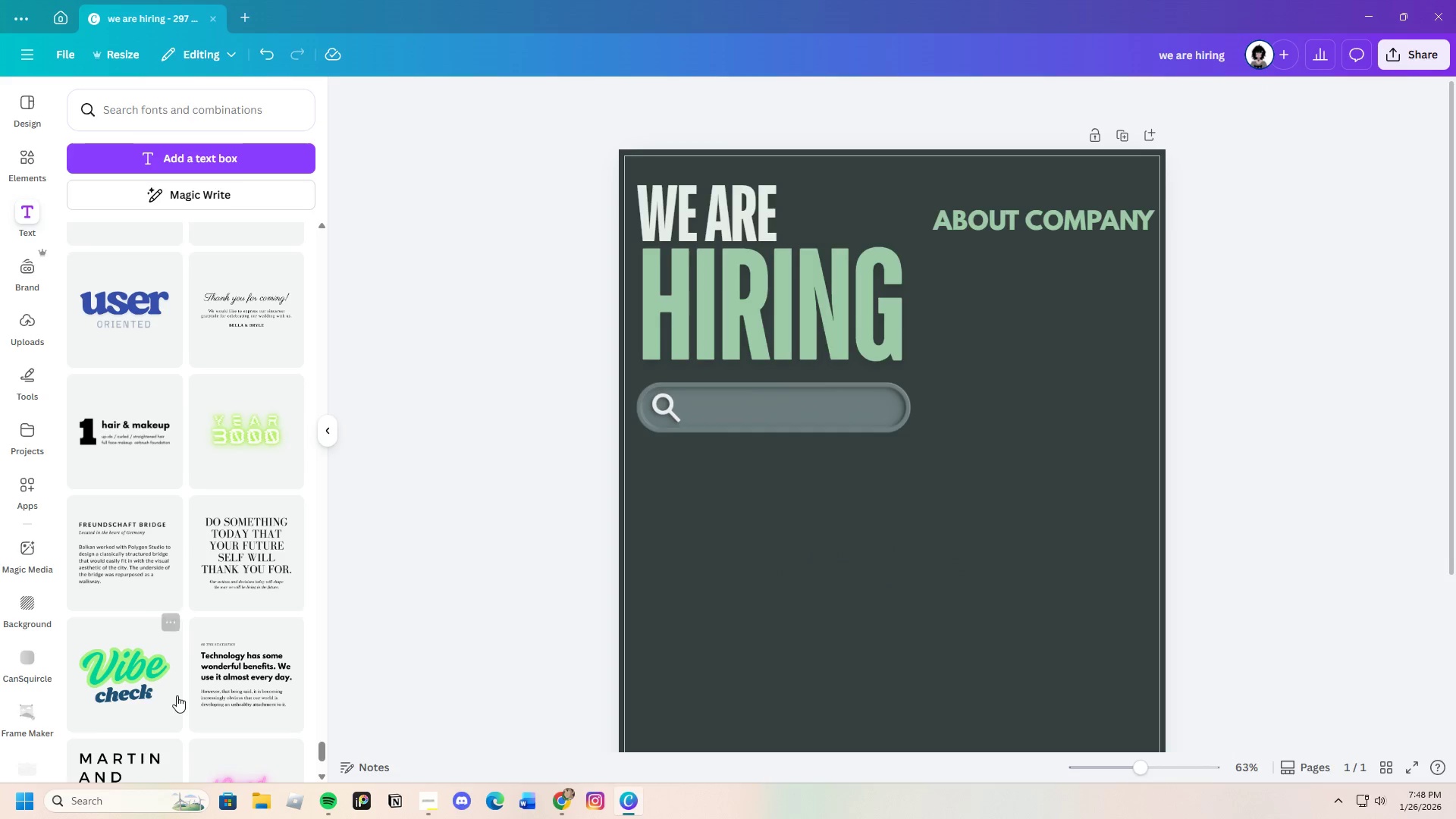 
scroll: coordinate [172, 692], scroll_direction: down, amount: 4.0
 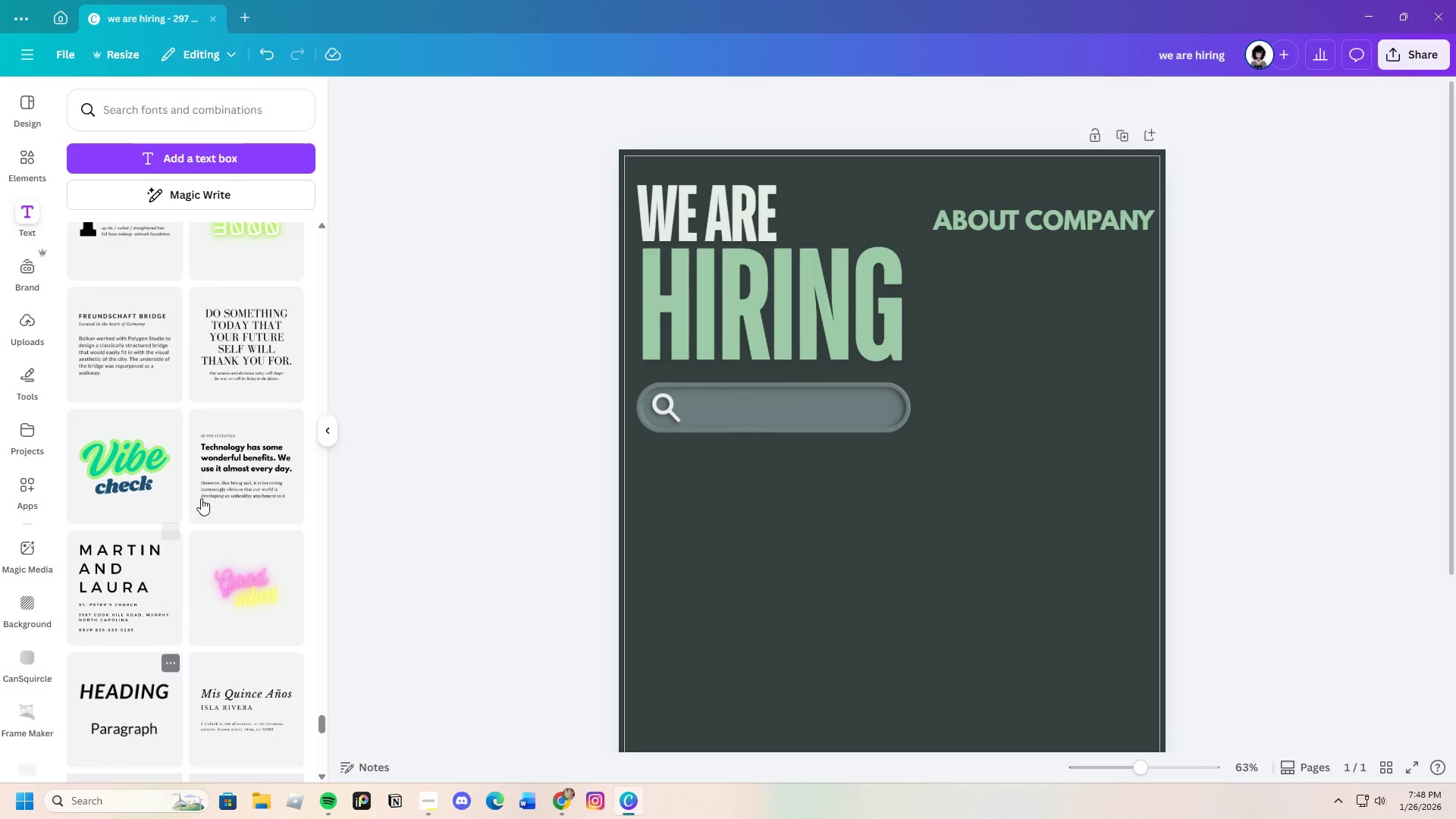 
left_click([214, 478])
 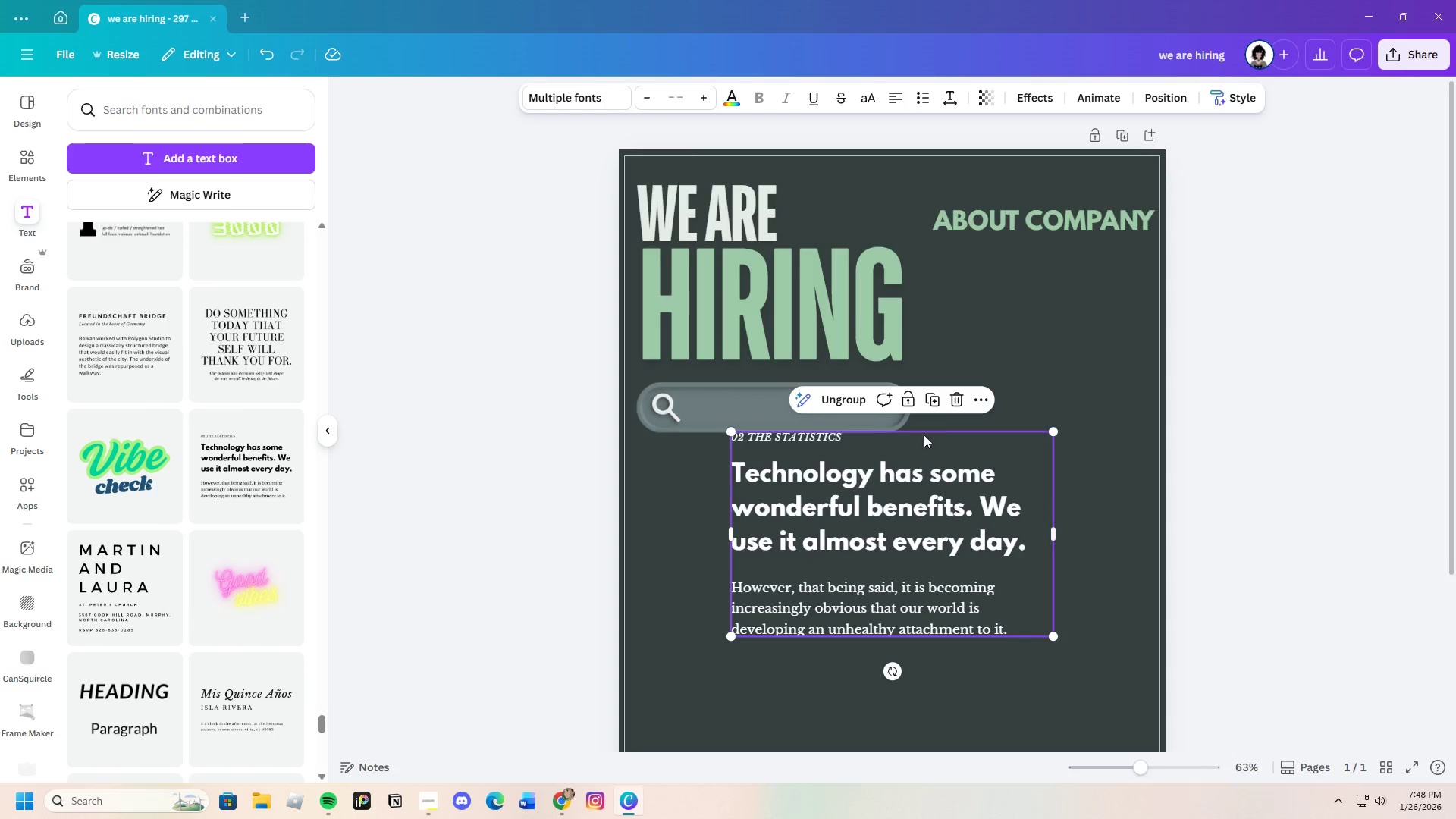 
left_click([958, 393])
 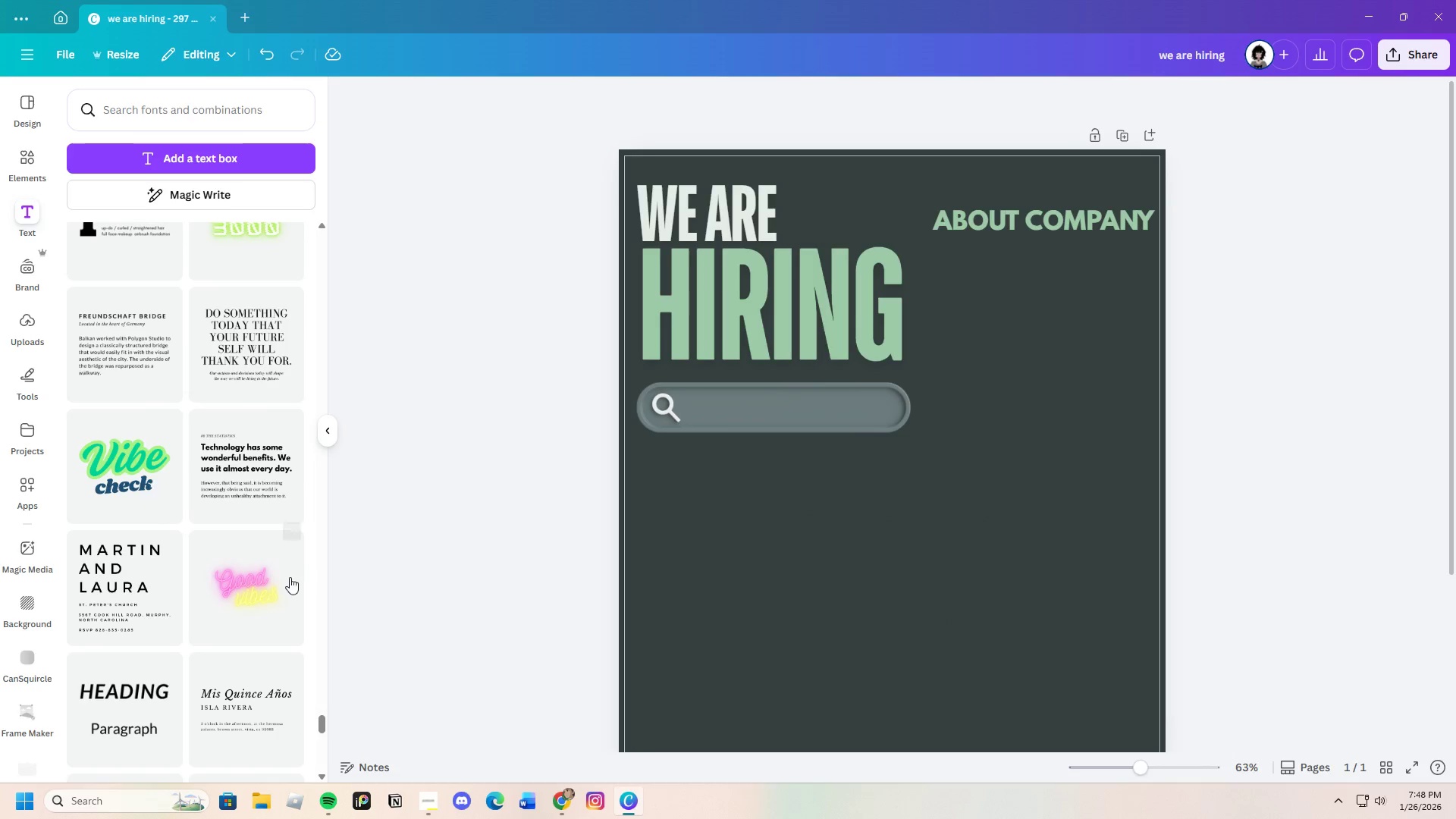 
scroll: coordinate [184, 626], scroll_direction: down, amount: 7.0
 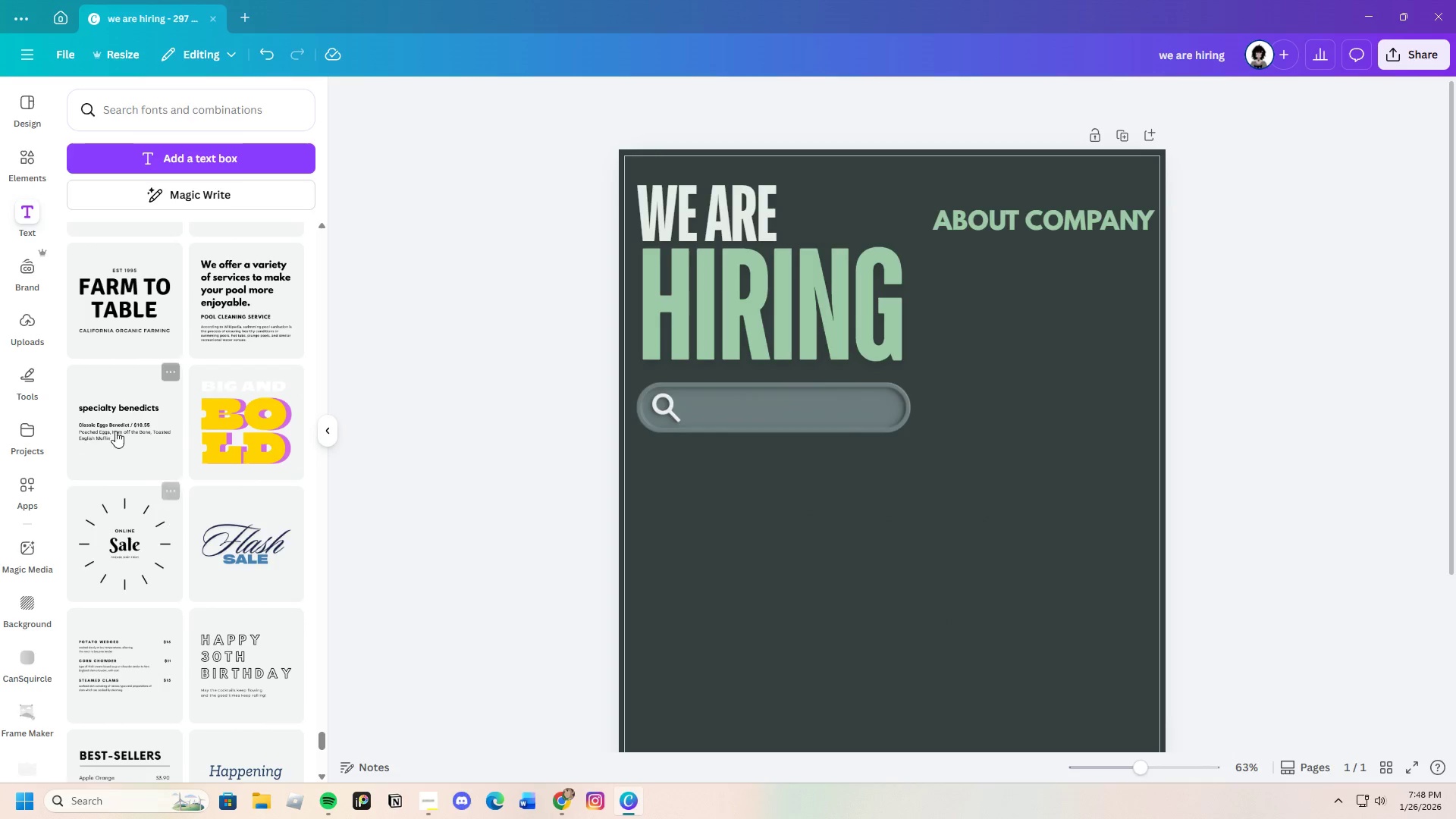 
left_click([108, 413])
 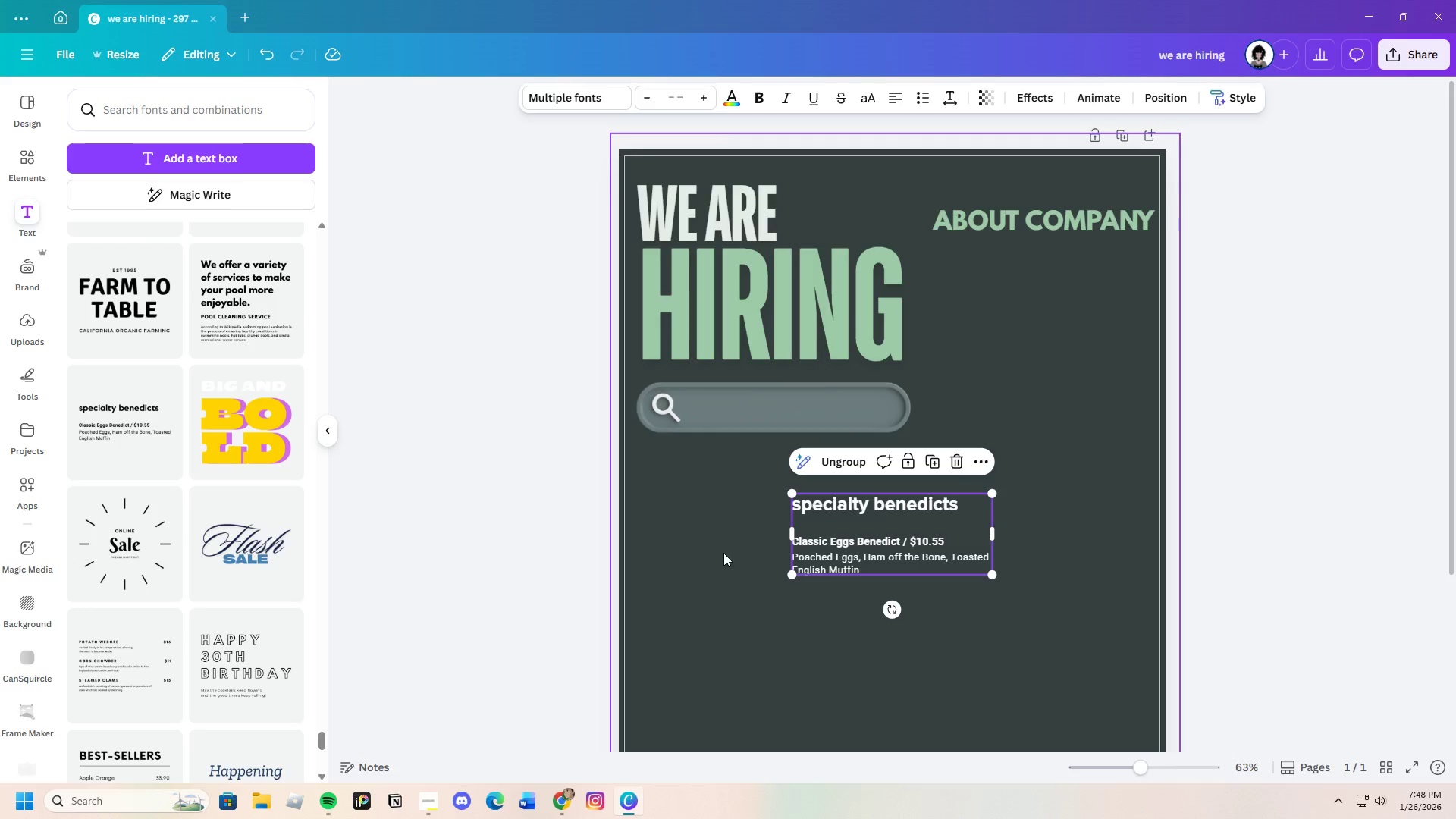 
left_click([954, 459])
 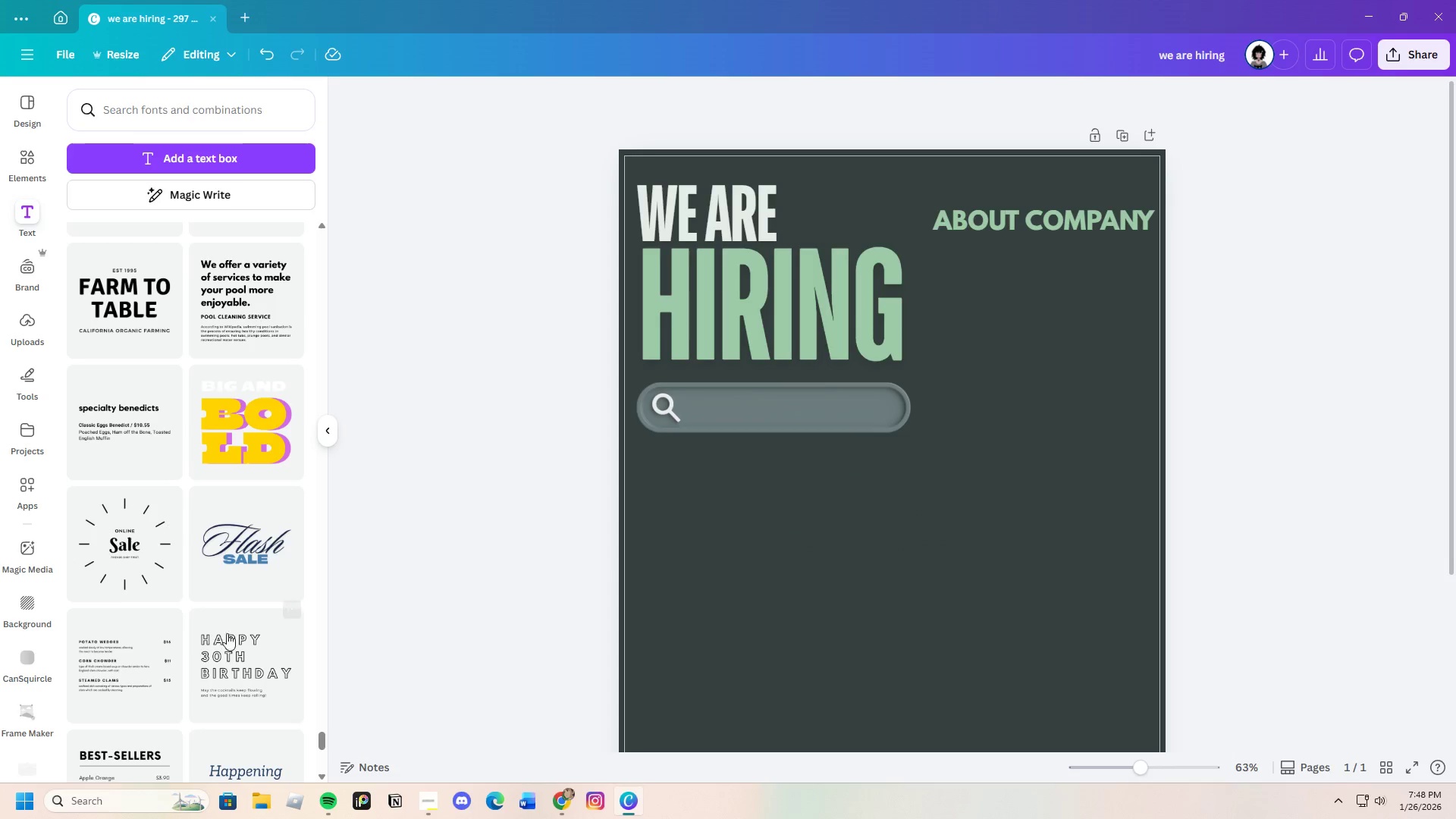 
scroll: coordinate [174, 513], scroll_direction: down, amount: 26.0
 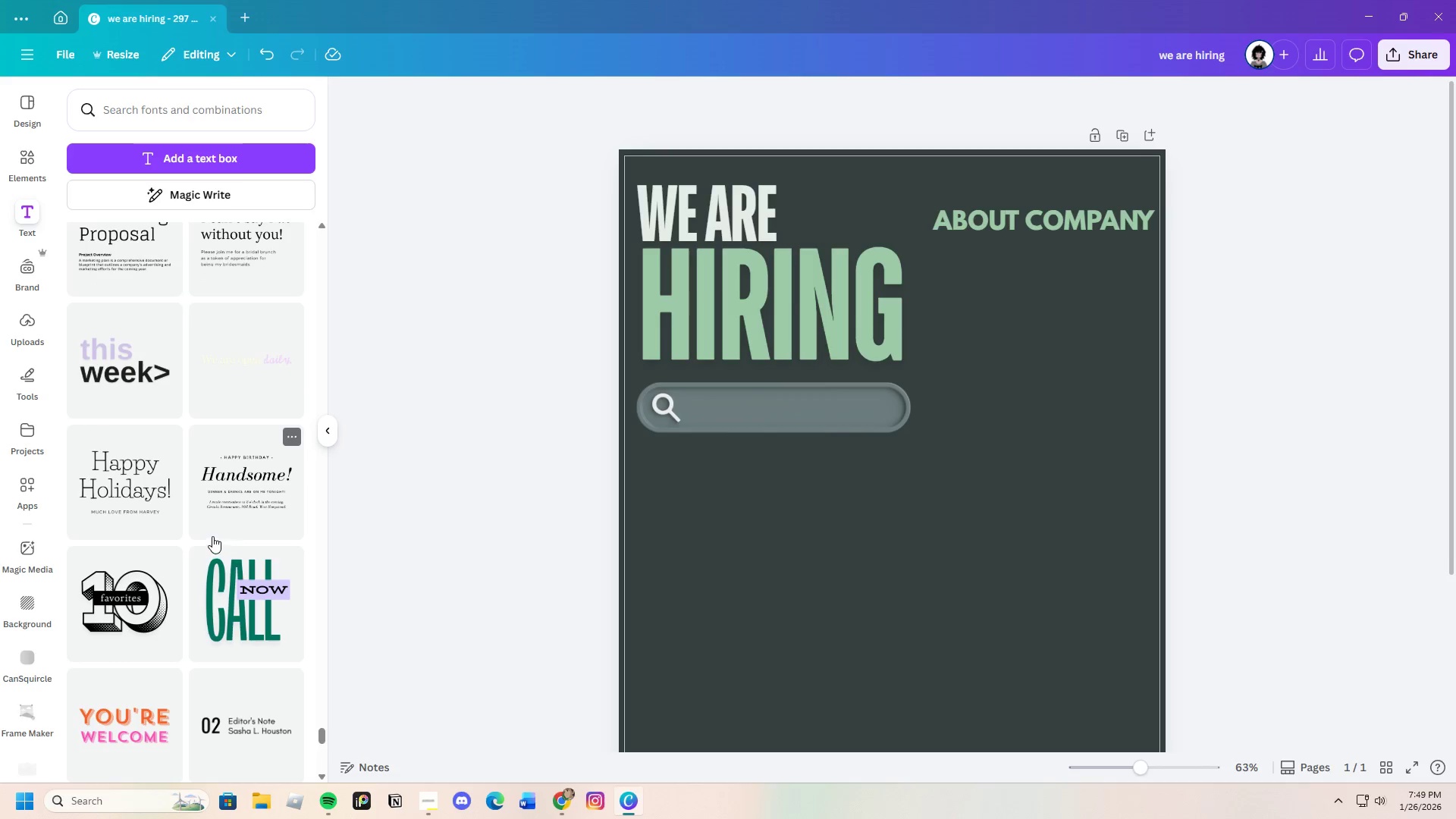 
scroll: coordinate [214, 540], scroll_direction: down, amount: 15.0
 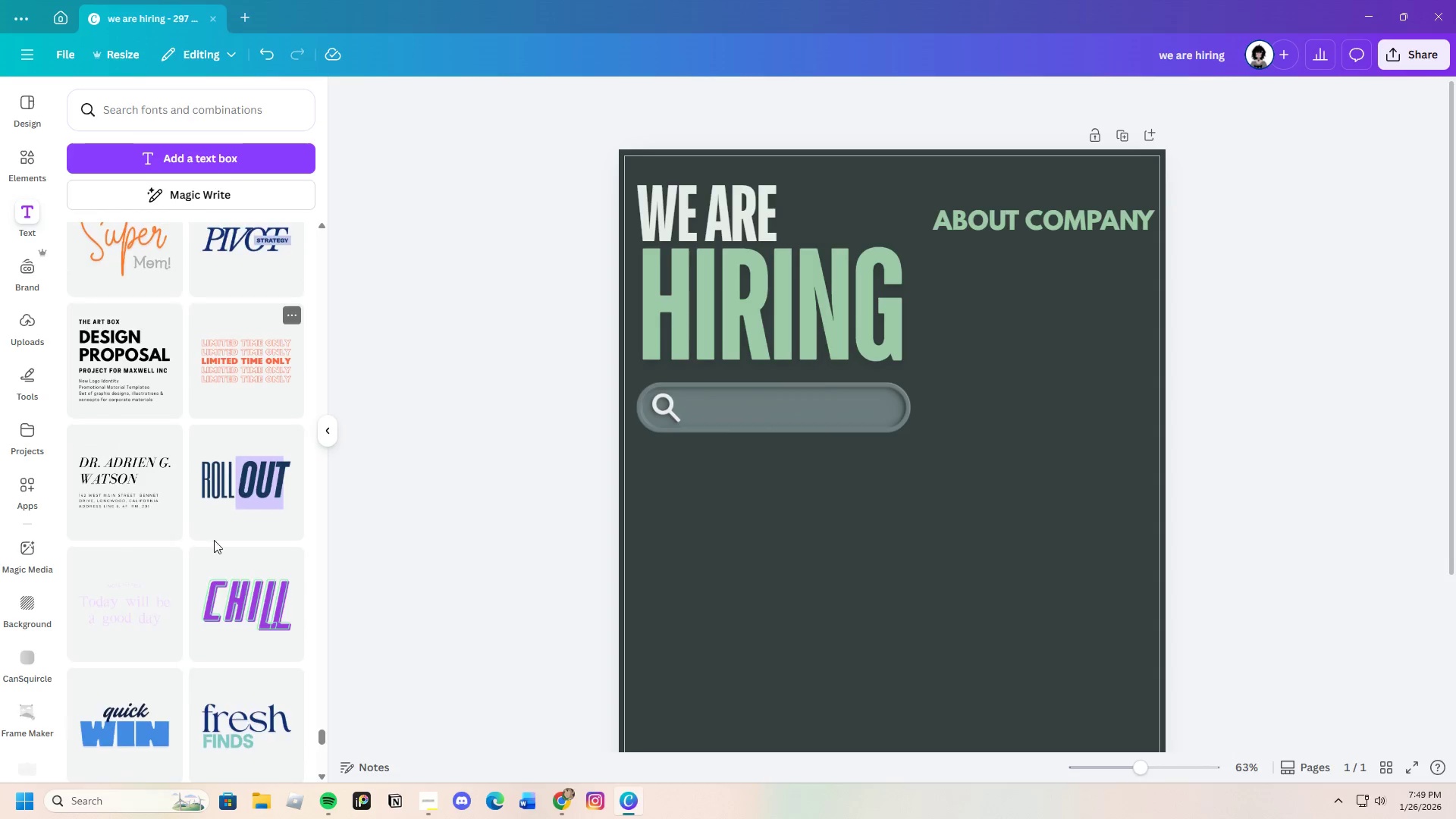 
scroll: coordinate [214, 540], scroll_direction: up, amount: 2.0
 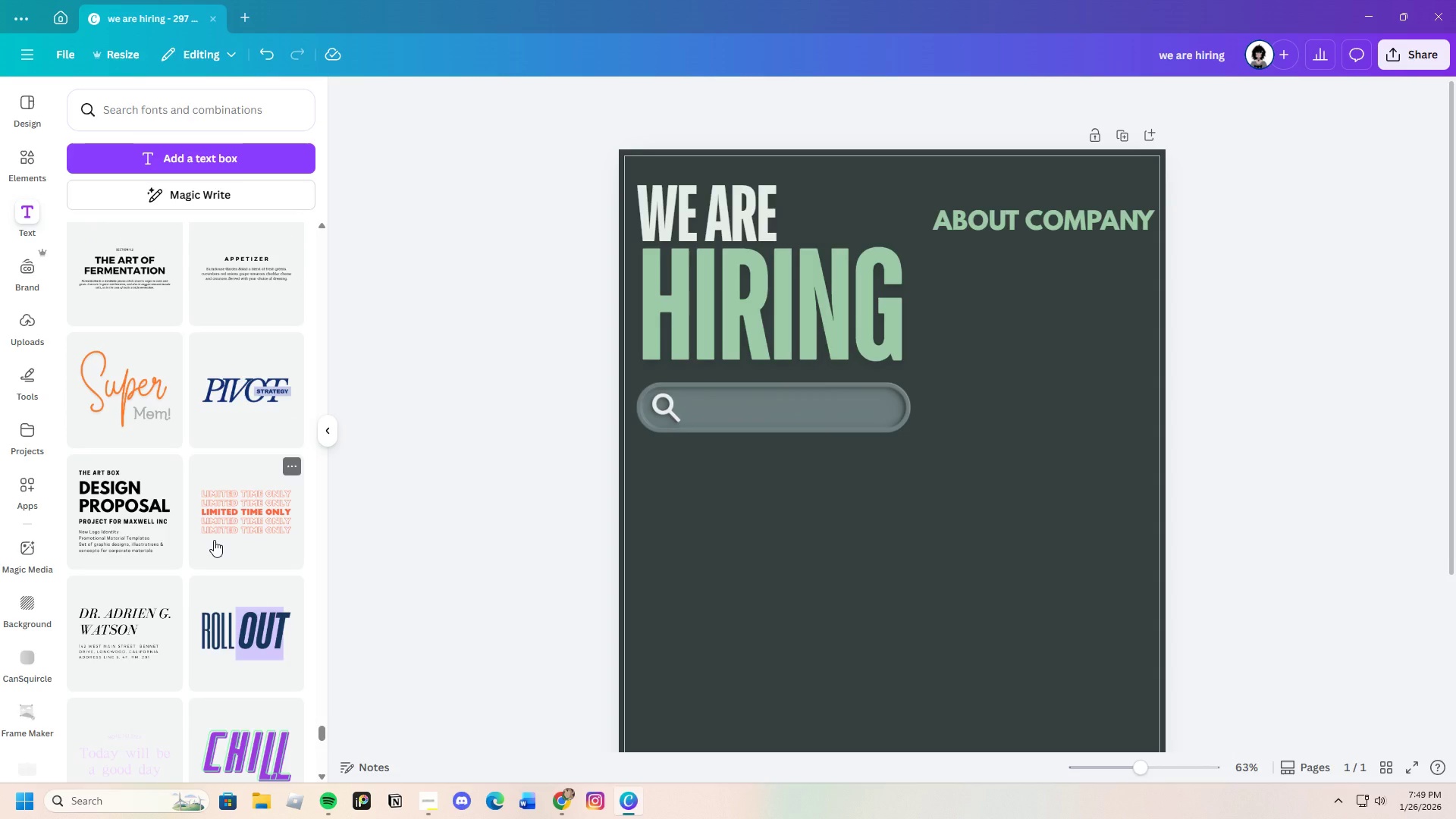 
scroll: coordinate [214, 540], scroll_direction: down, amount: 7.0
 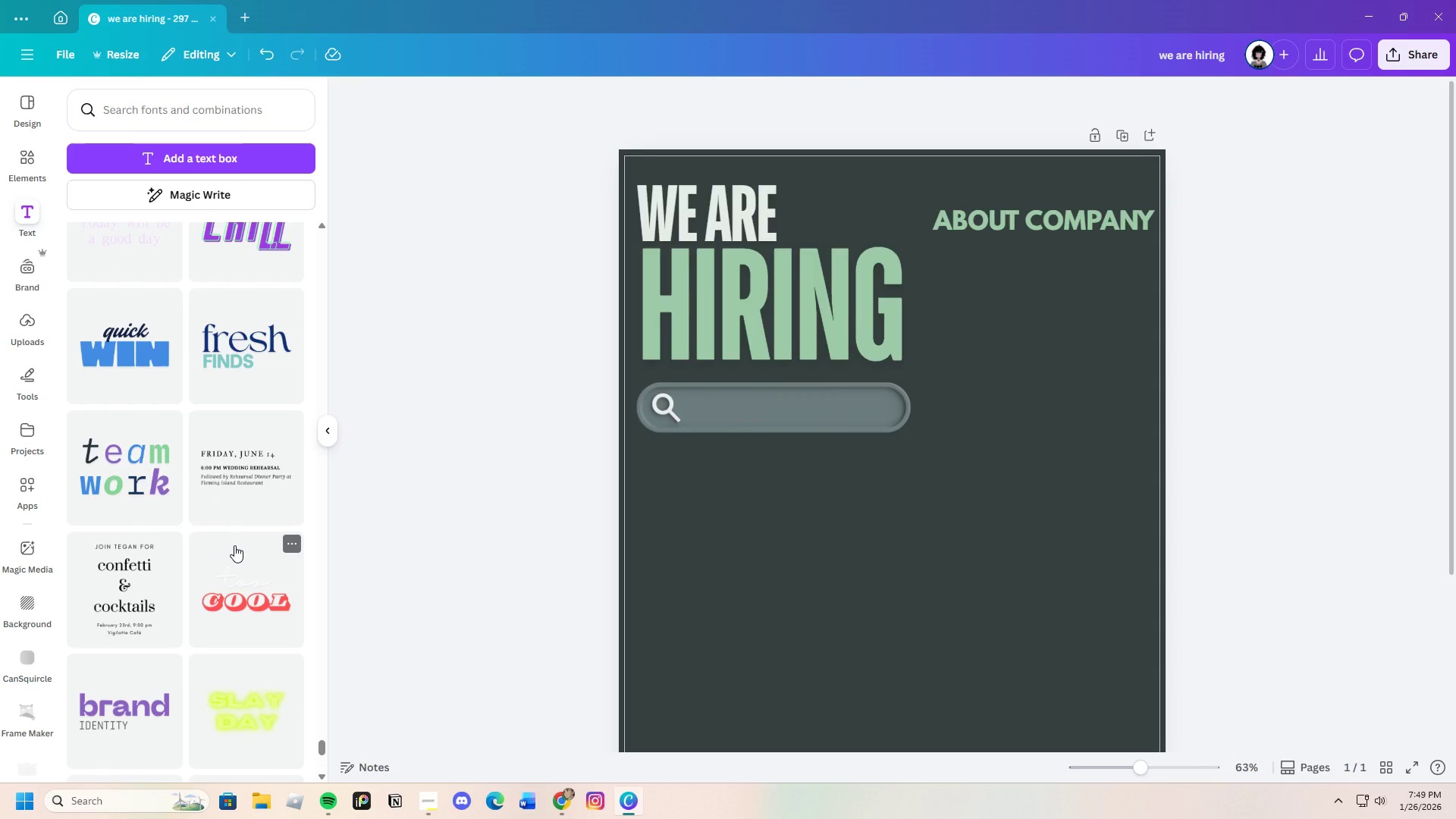 
wait(16.3)
 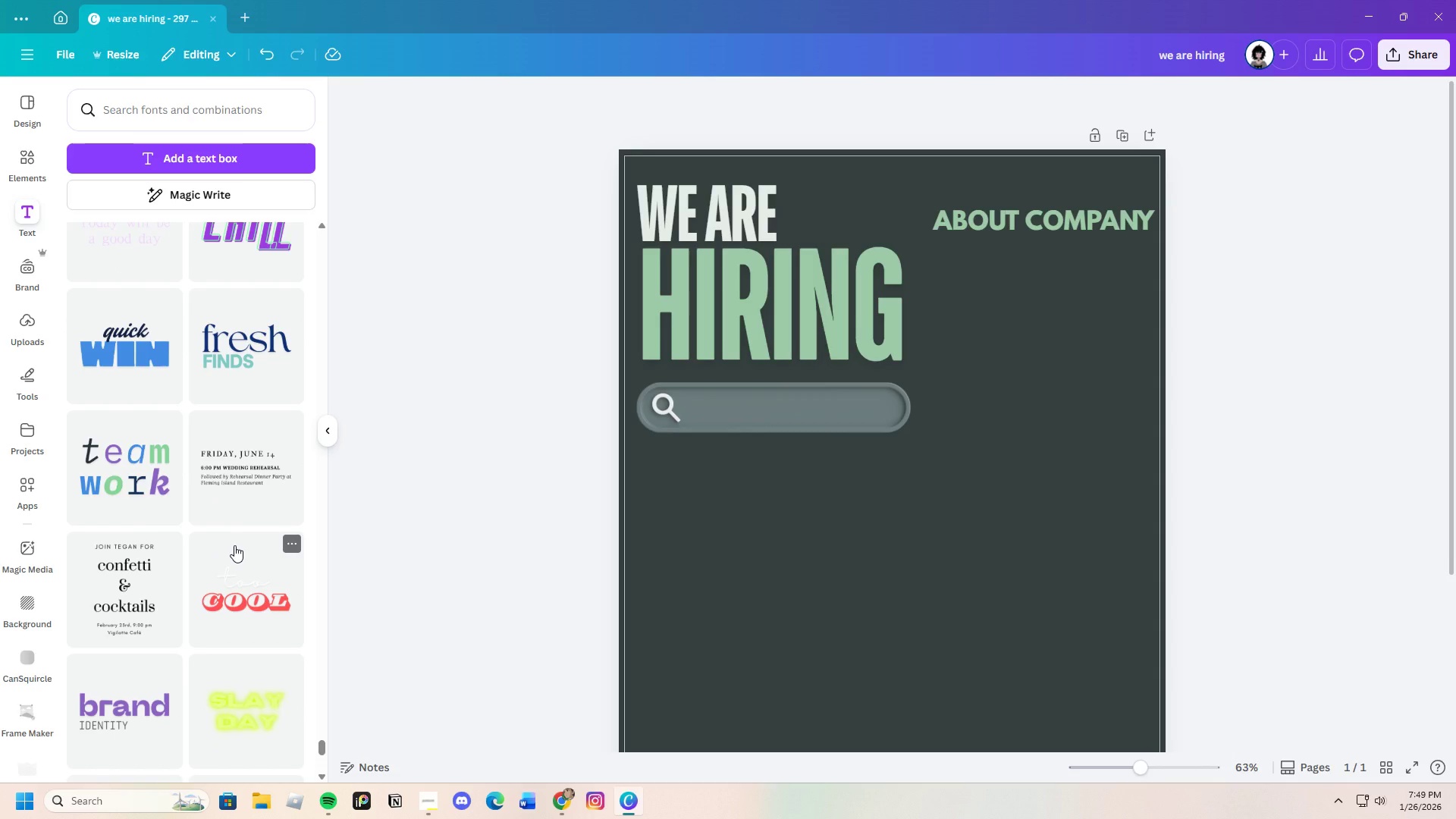 
scroll: coordinate [184, 582], scroll_direction: down, amount: 21.0
 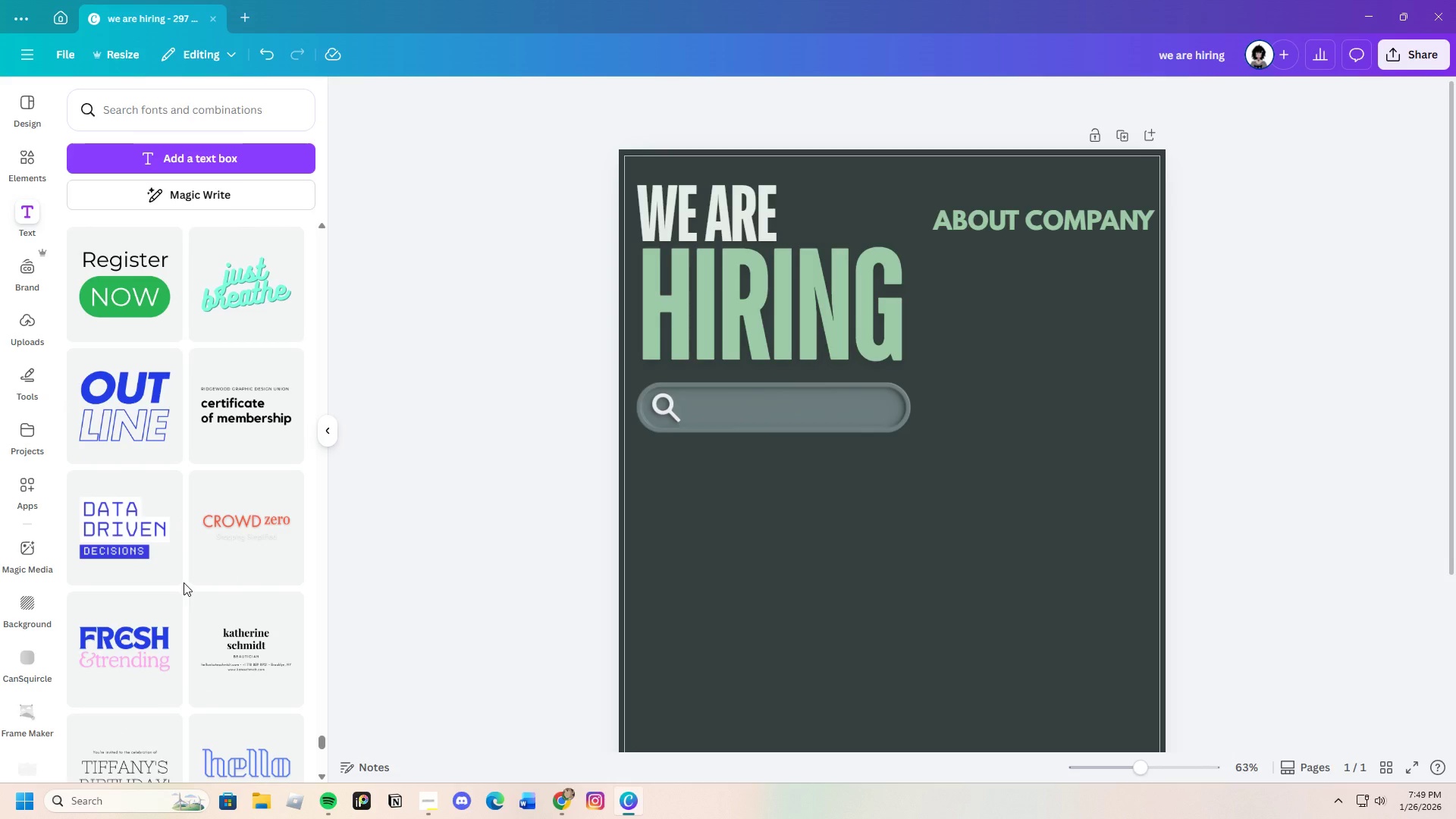 
scroll: coordinate [181, 583], scroll_direction: down, amount: 4.0
 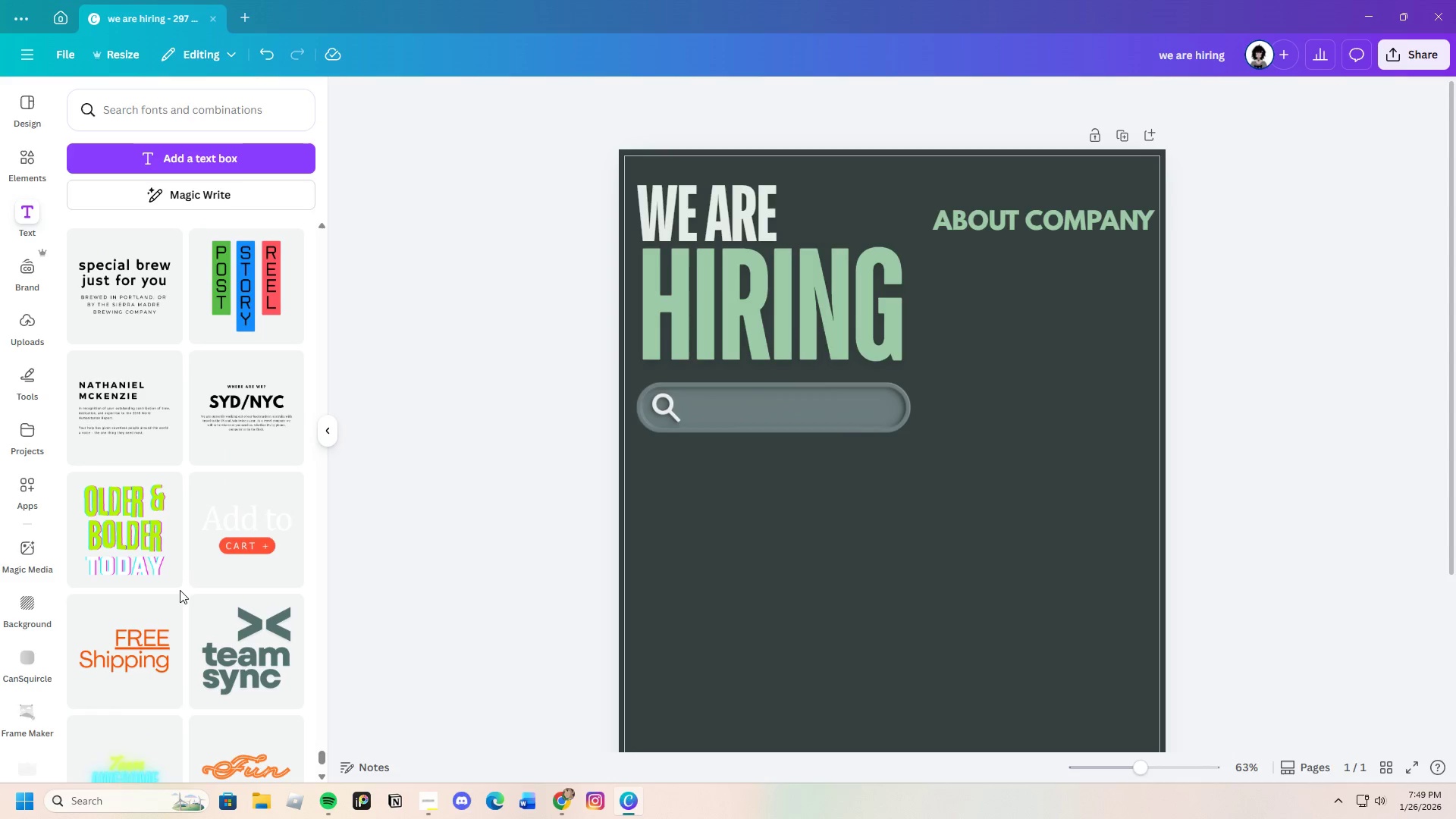 
wait(5.97)
 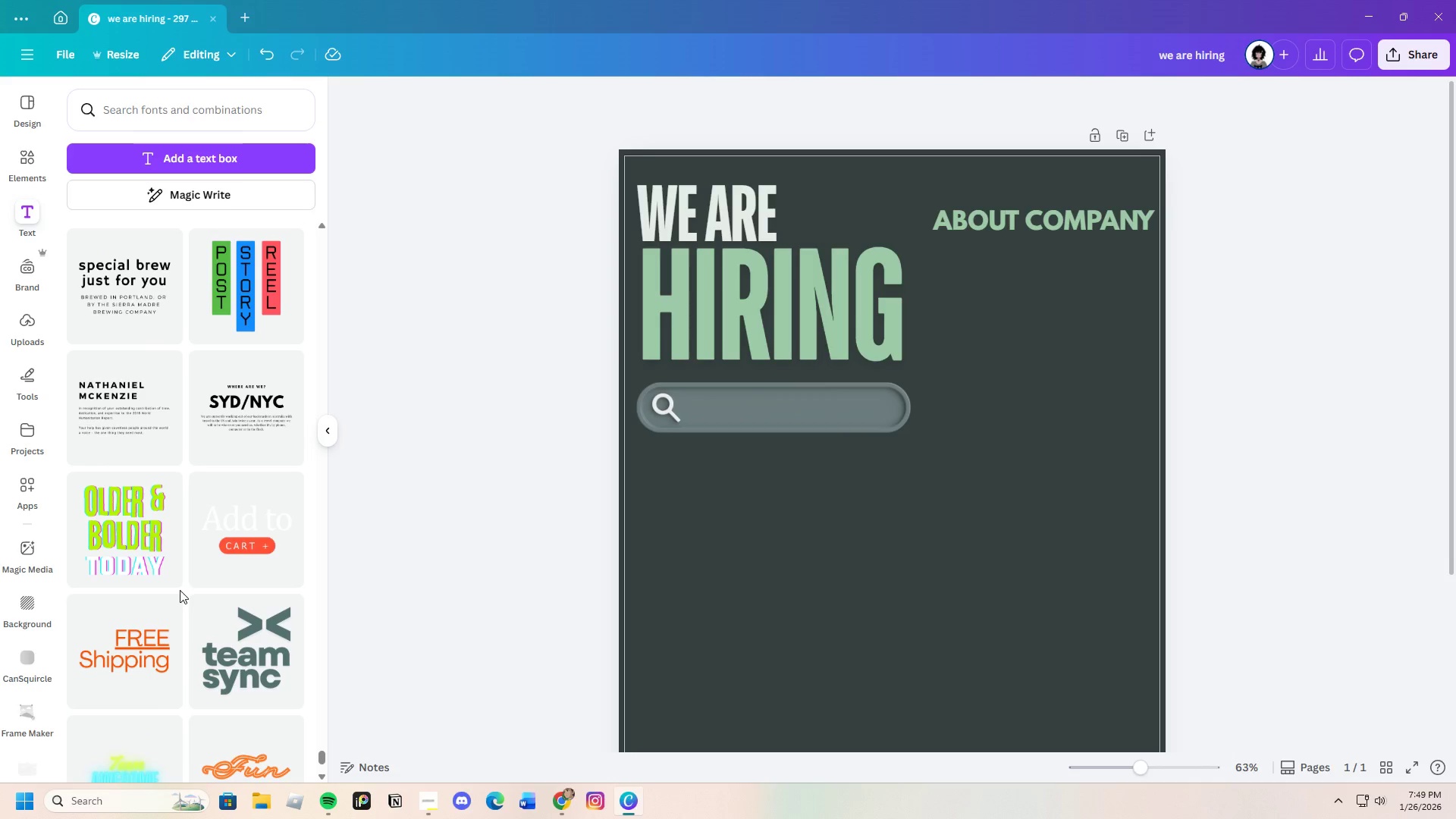 
scroll: coordinate [938, 616], scroll_direction: none, amount: 0.0
 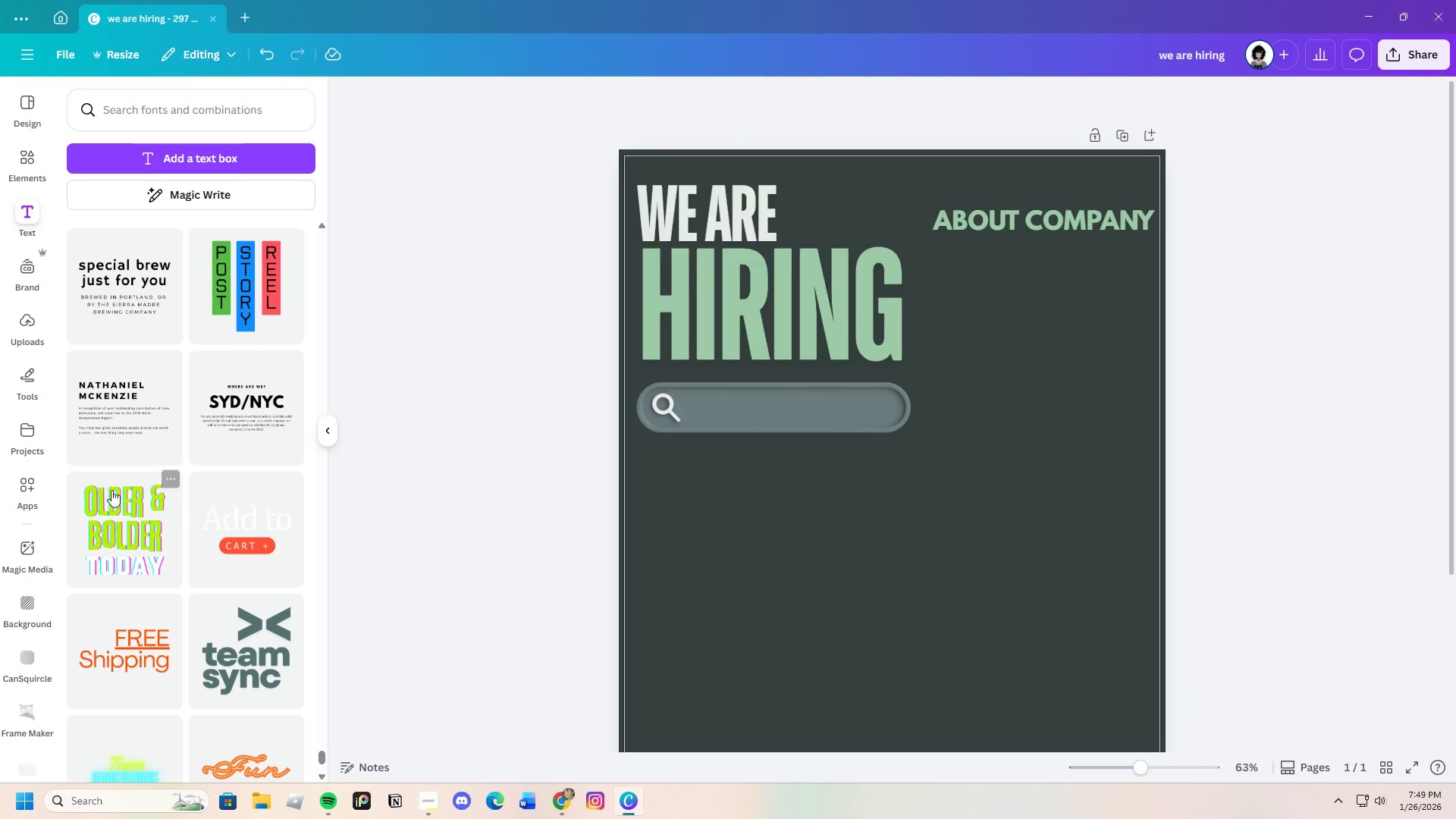 
scroll: coordinate [225, 501], scroll_direction: down, amount: 21.0
 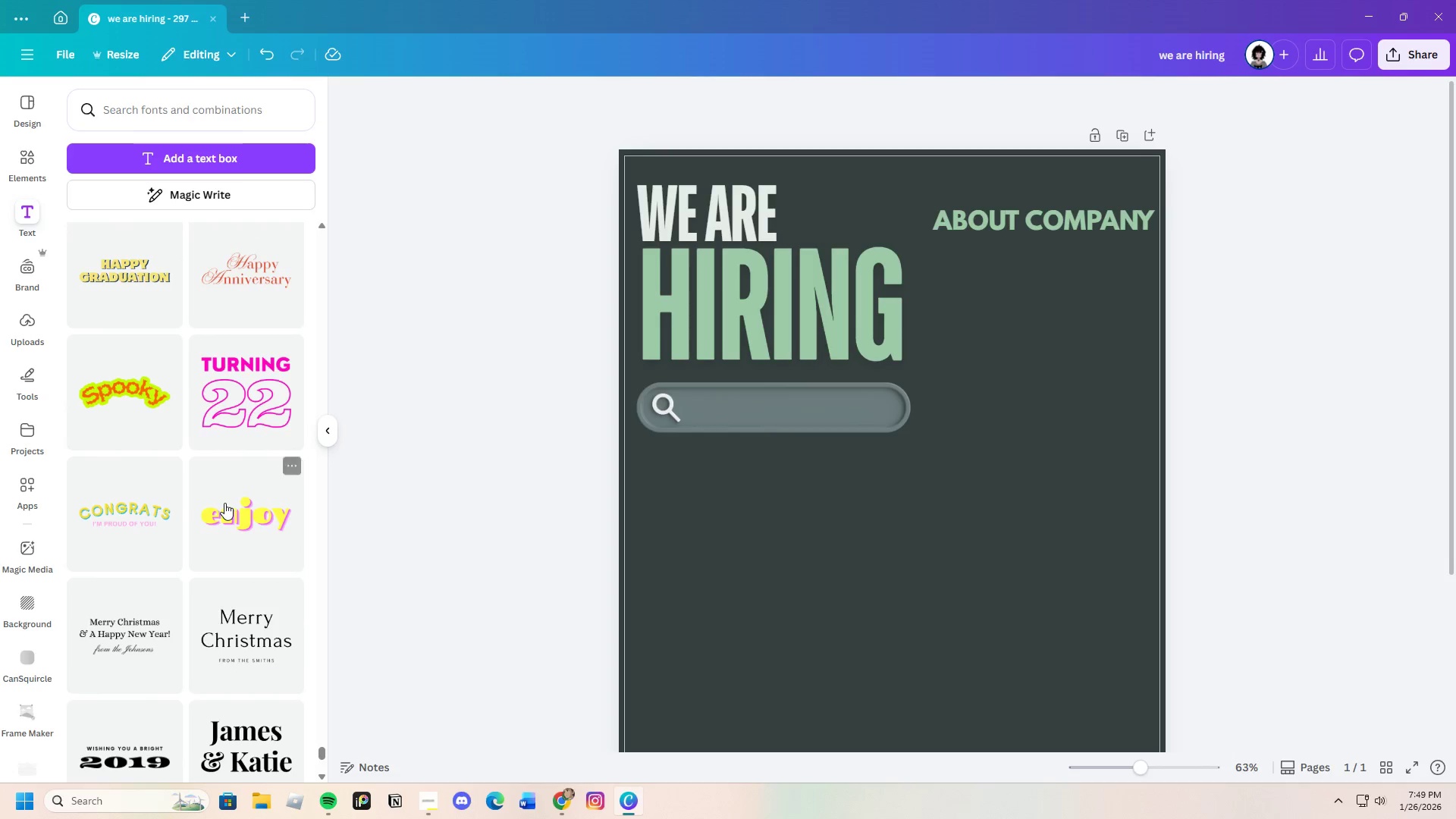 
scroll: coordinate [224, 503], scroll_direction: down, amount: 5.0
 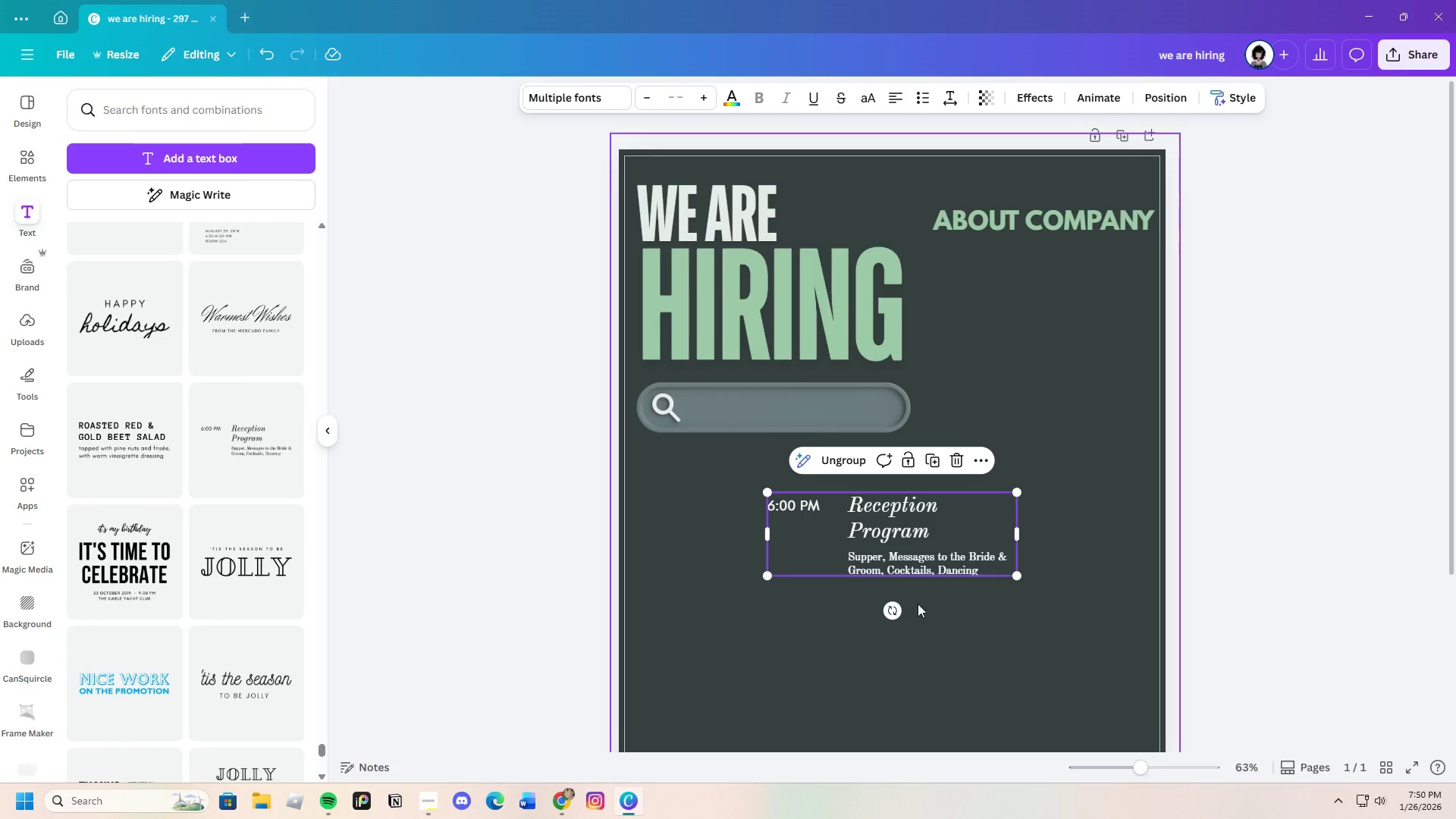 
left_click([932, 516])
 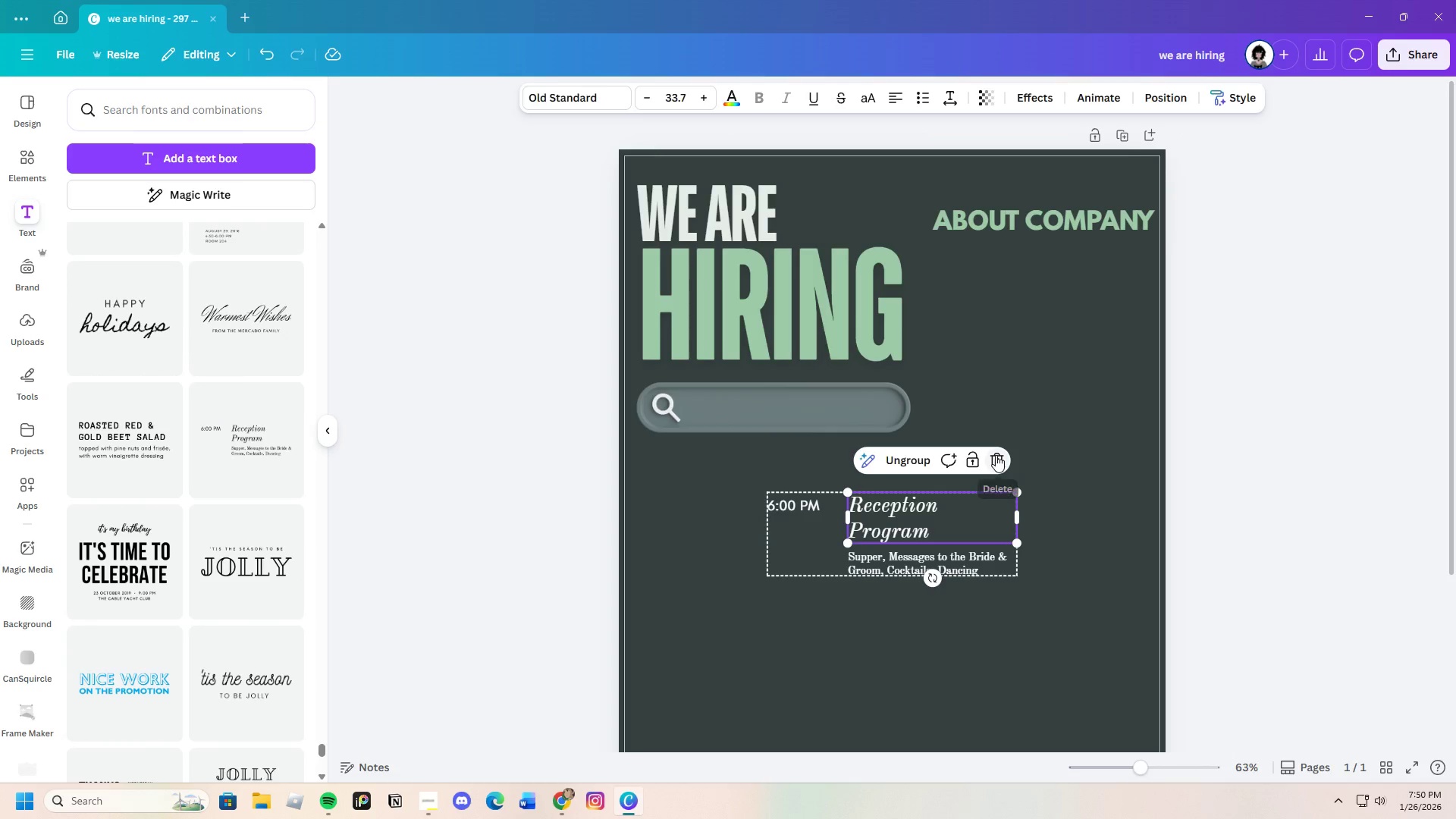 
left_click([795, 509])
 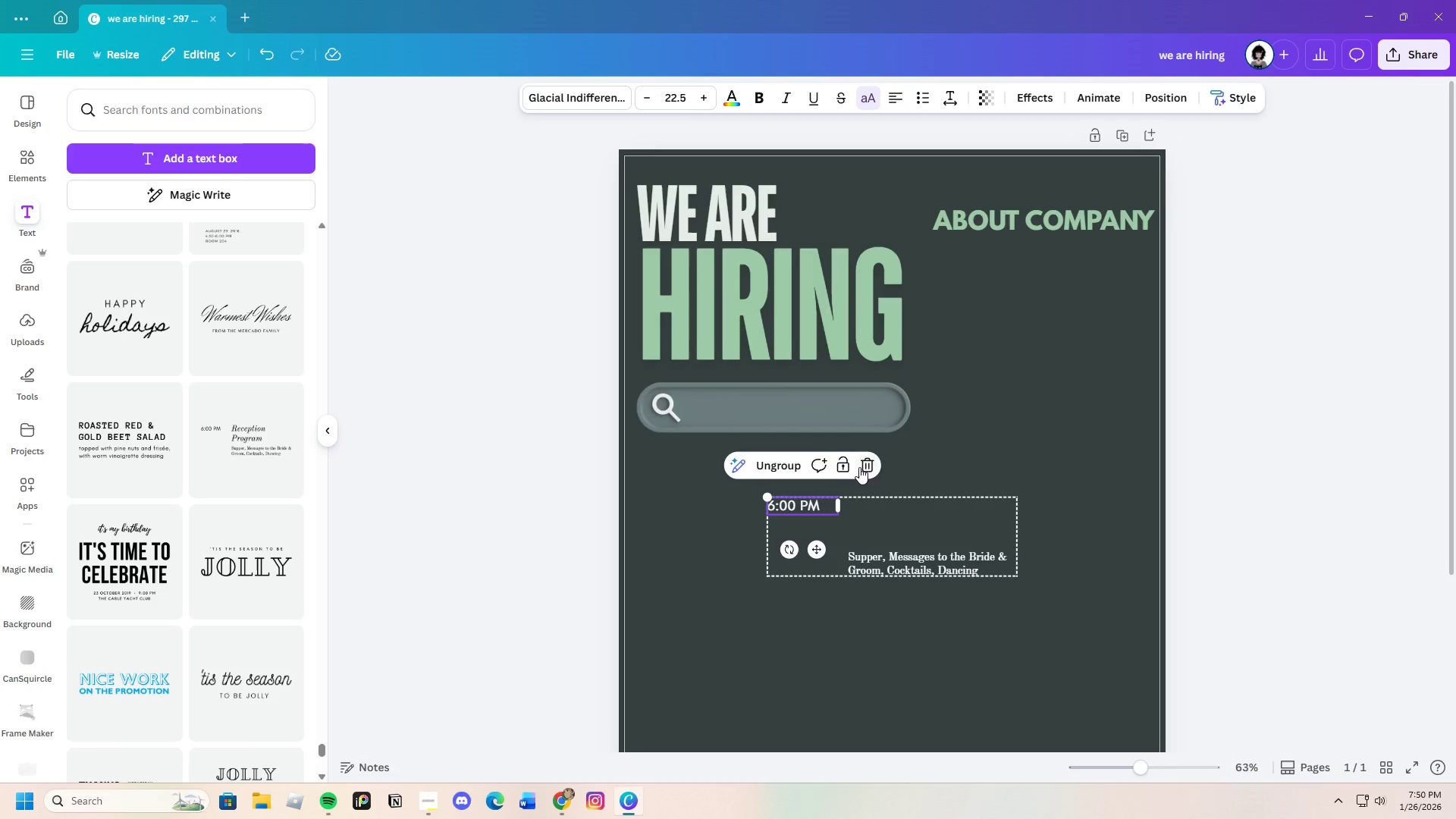 
left_click([864, 463])
 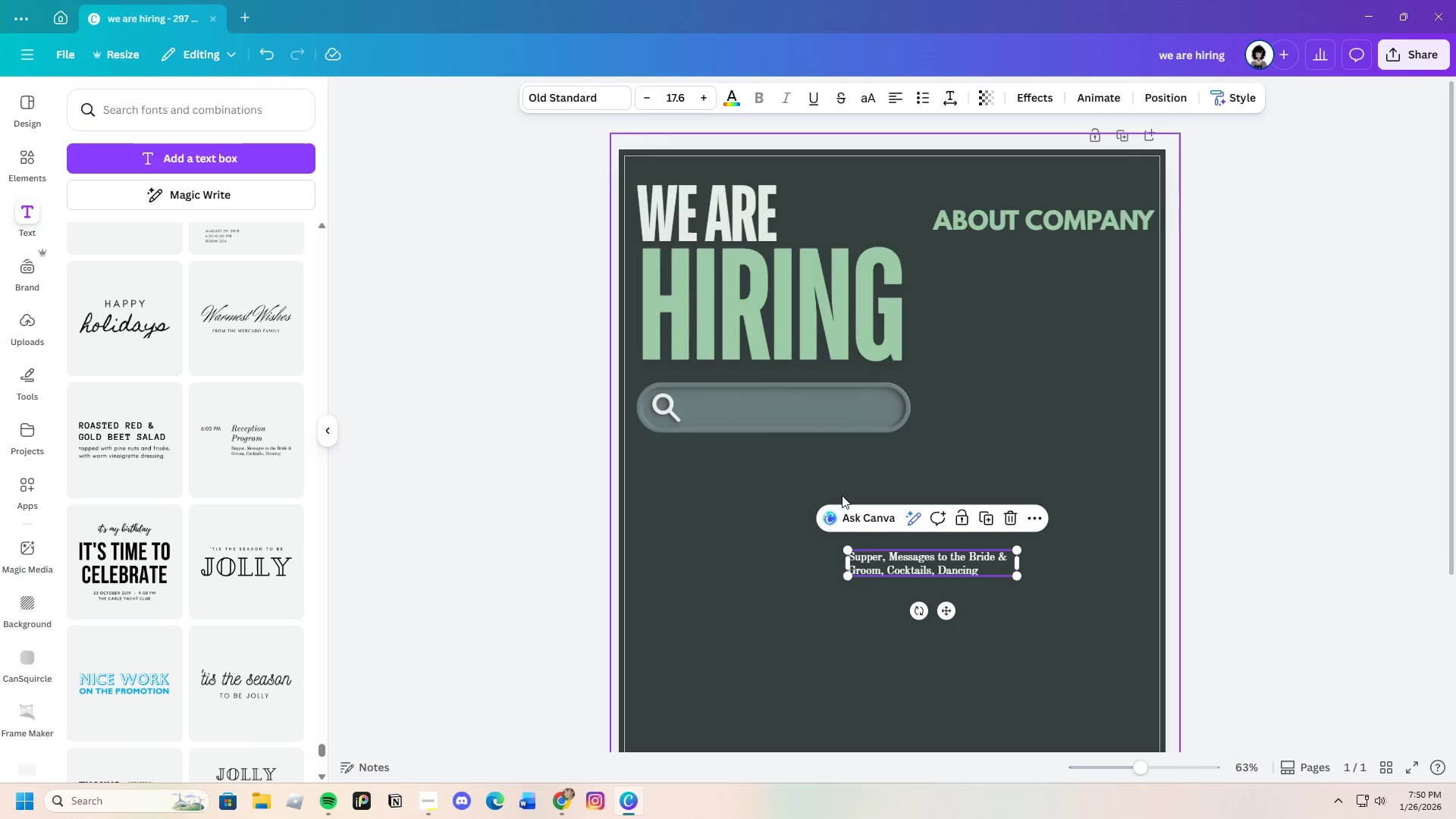 
wait(18.94)
 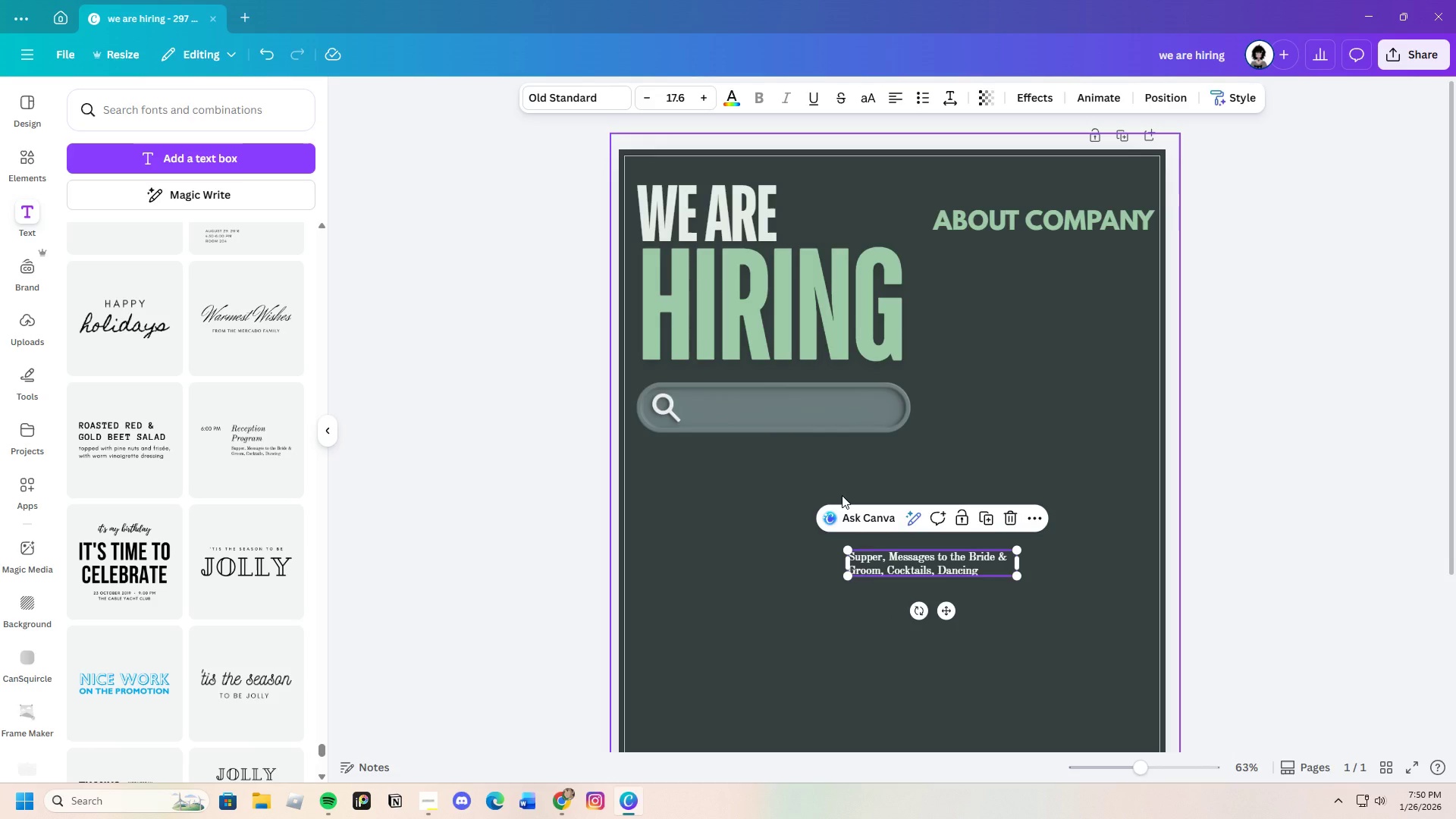 
key(Backspace)
 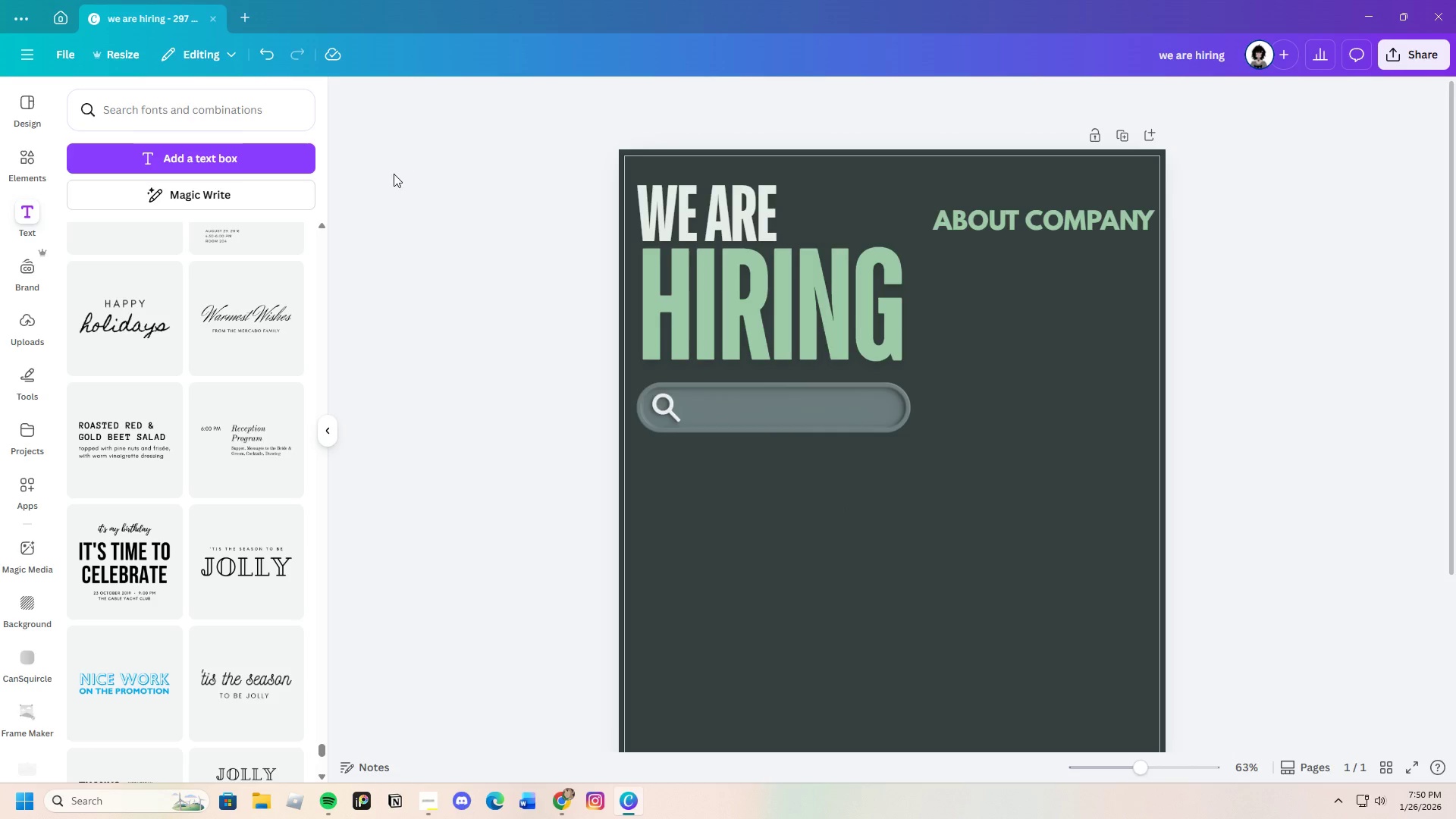 
left_click([261, 42])
 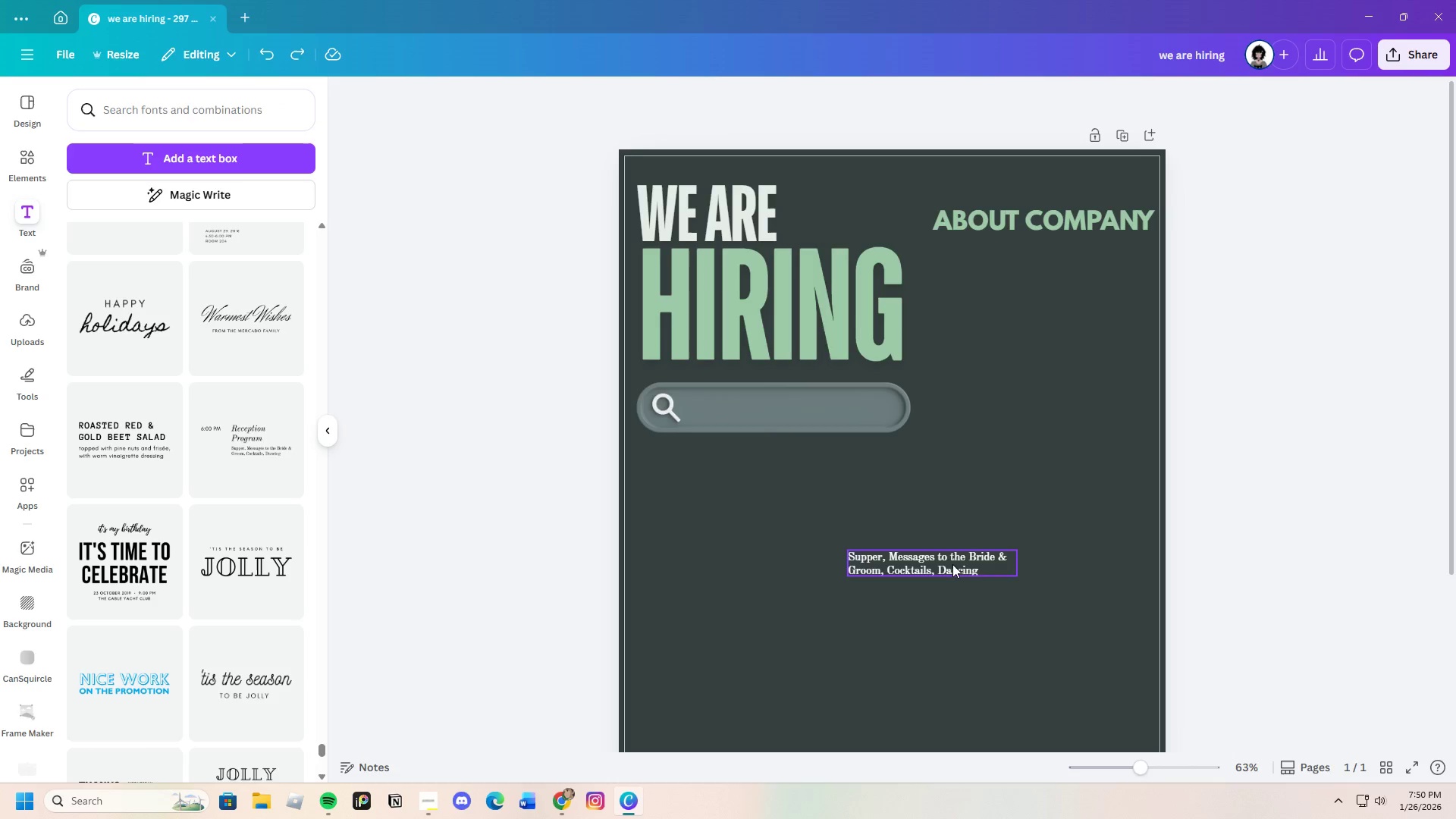 
double_click([952, 564])
 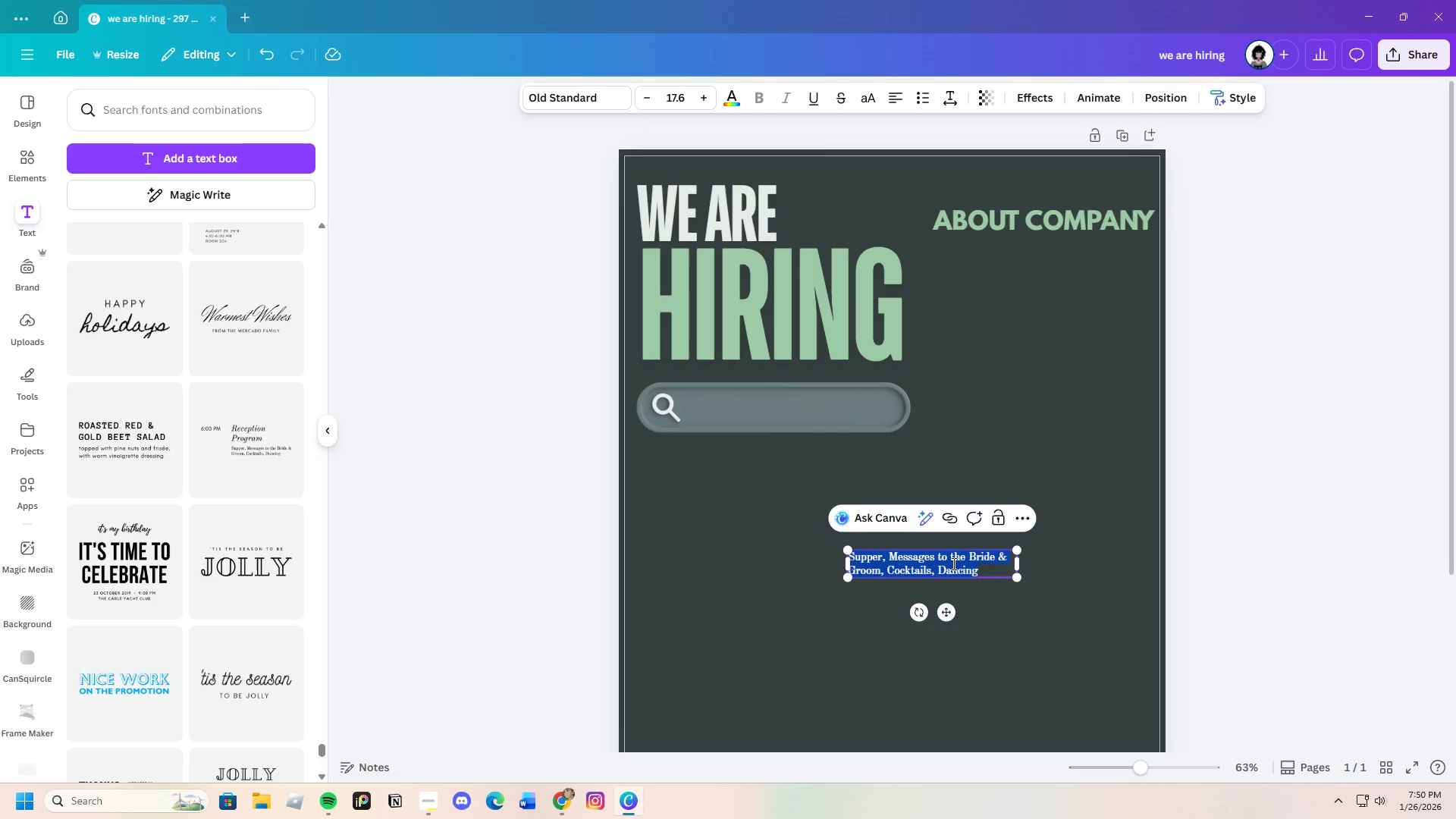 
key(Backspace)
type(The )
 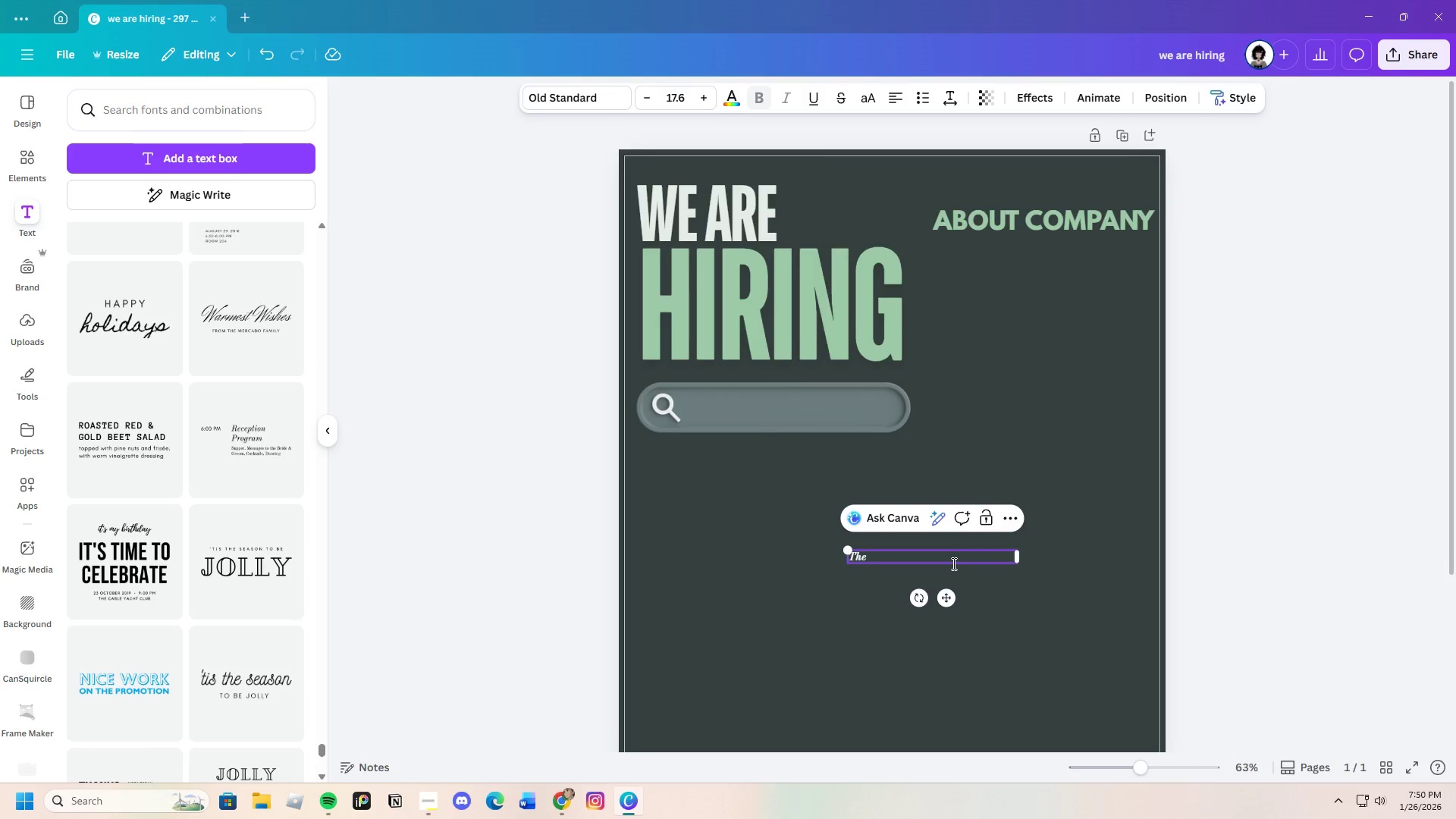 
hold_key(key=Backspace, duration=0.72)
 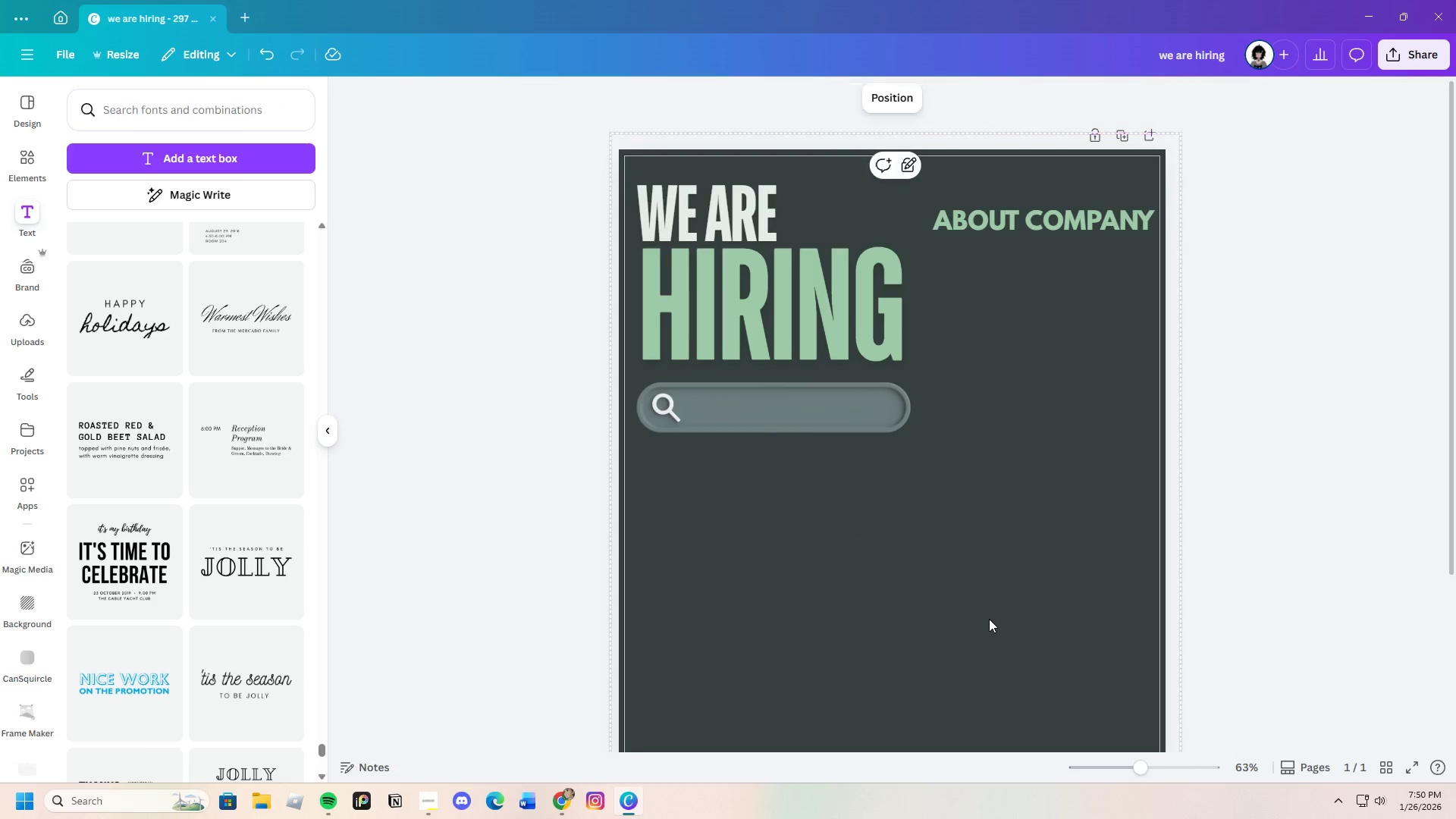 
double_click([923, 555])
 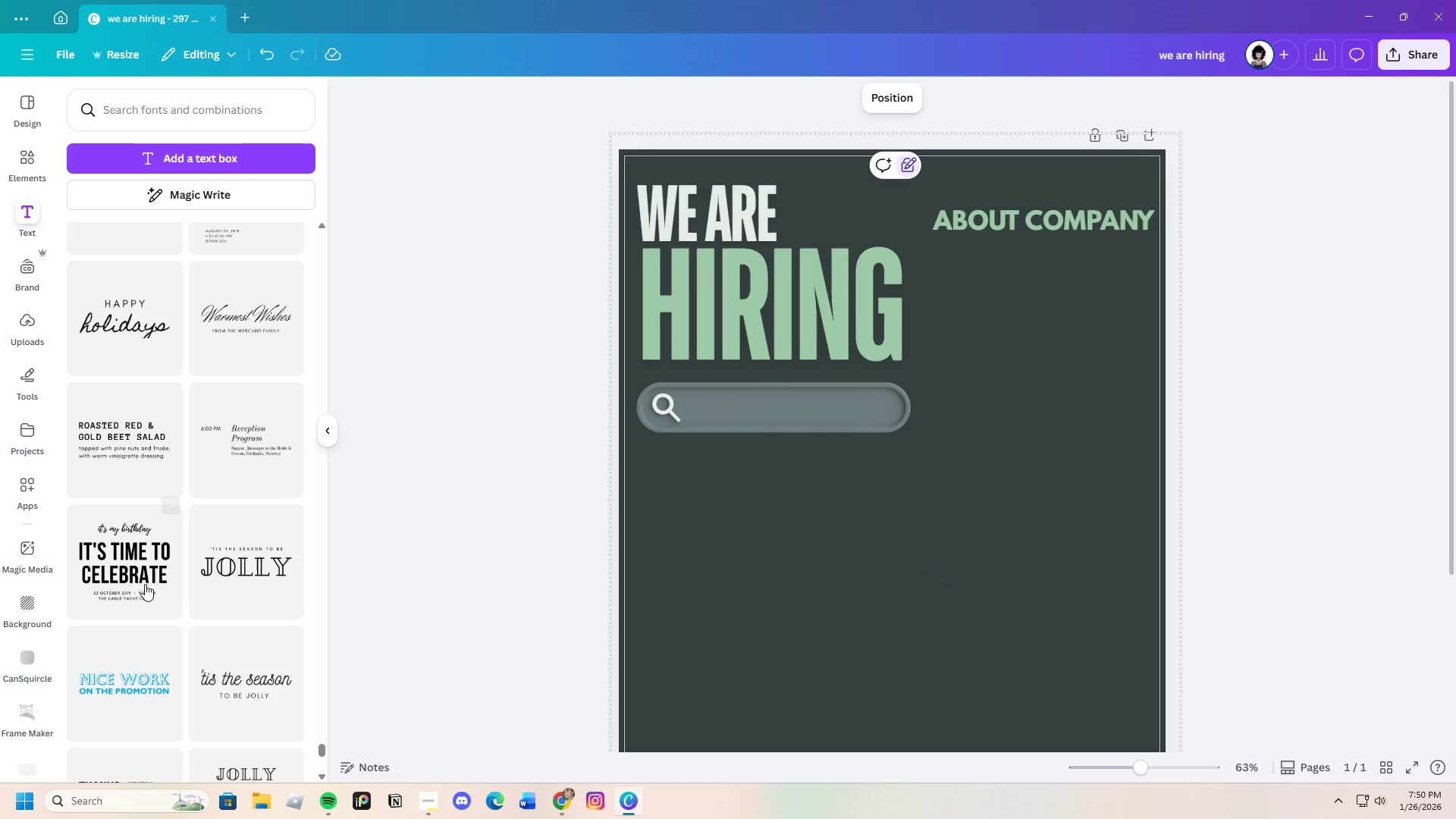 
scroll: coordinate [152, 636], scroll_direction: down, amount: 3.0
 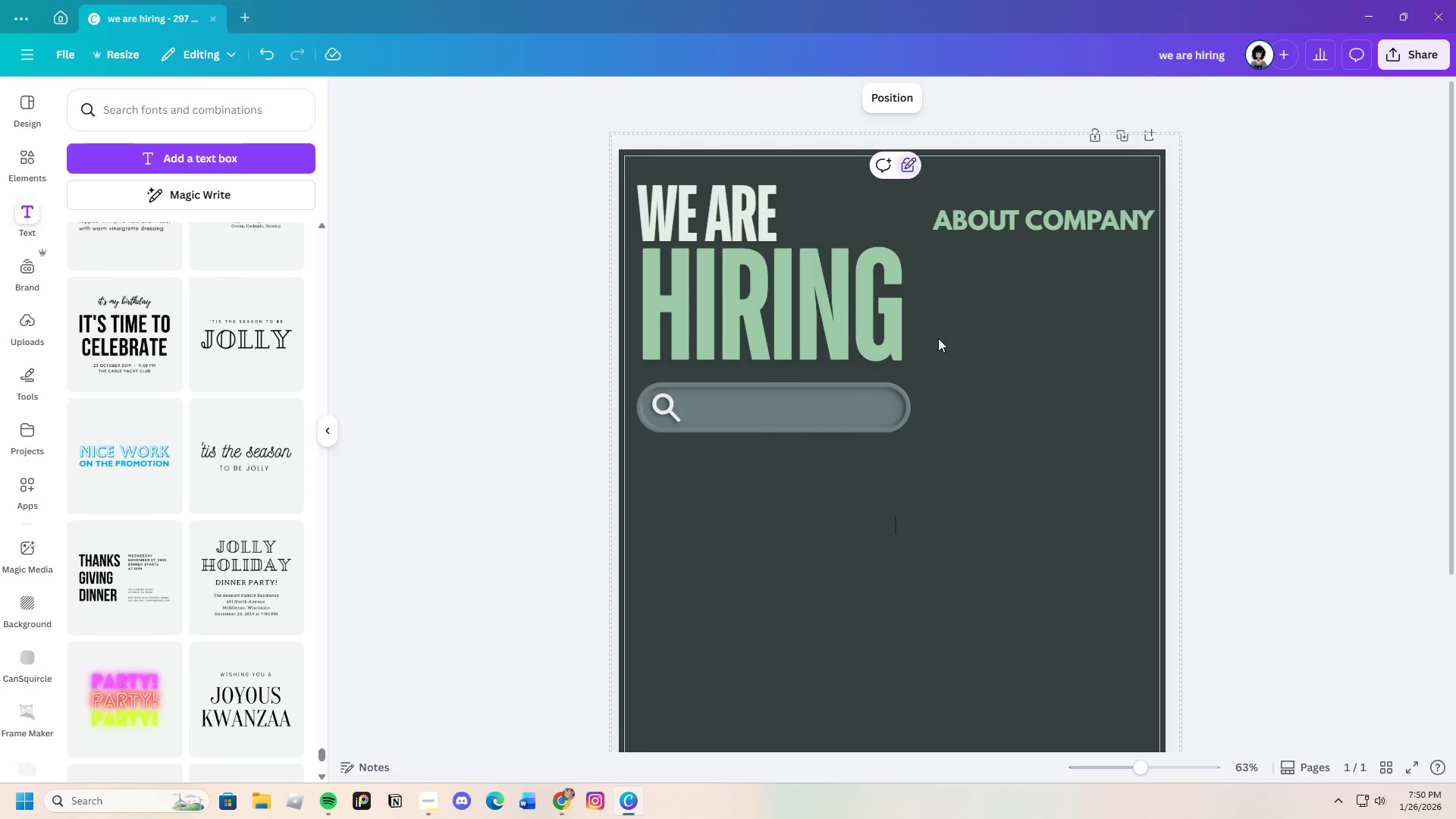 
left_click([982, 251])
 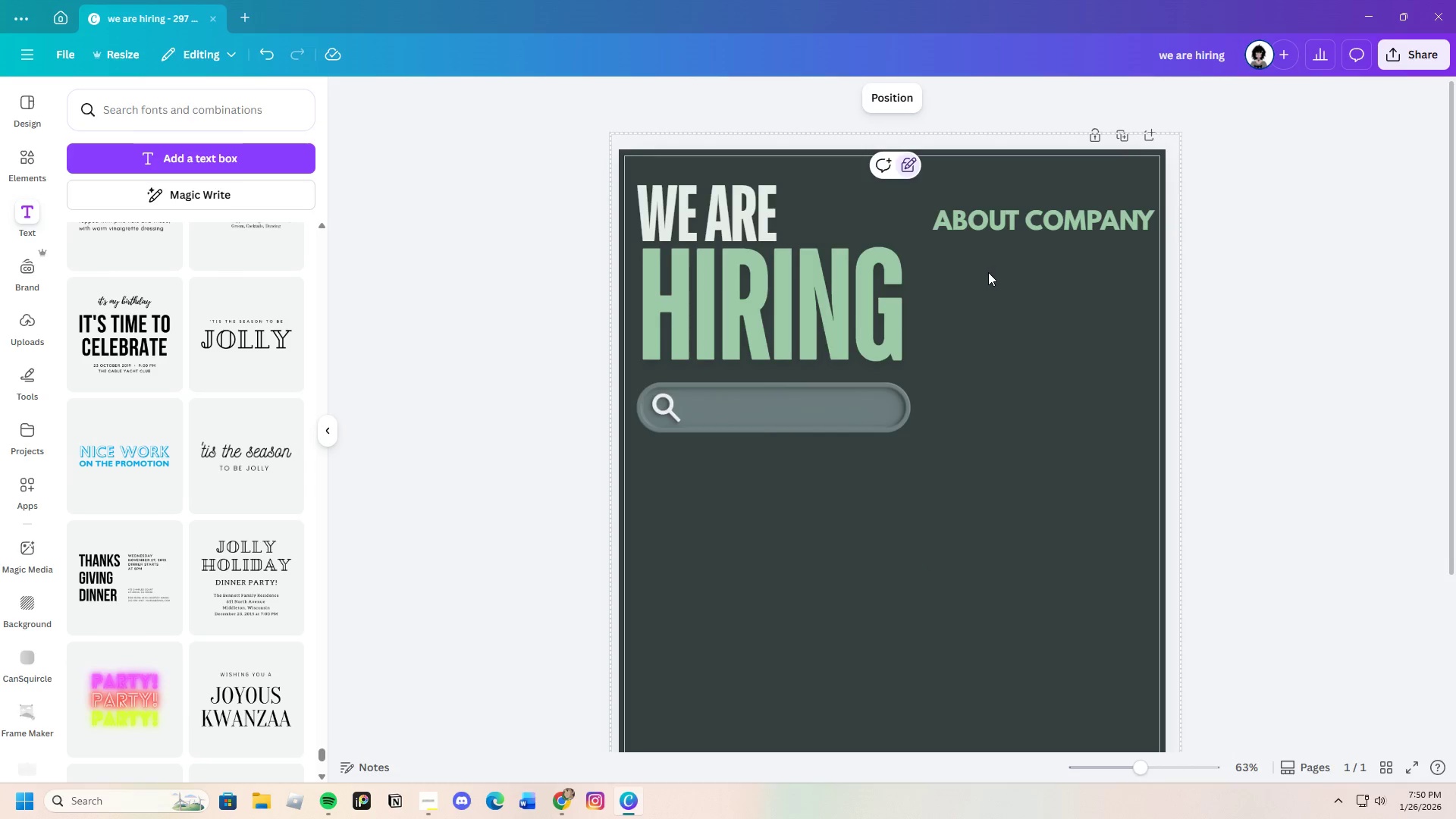 
left_click([988, 272])
 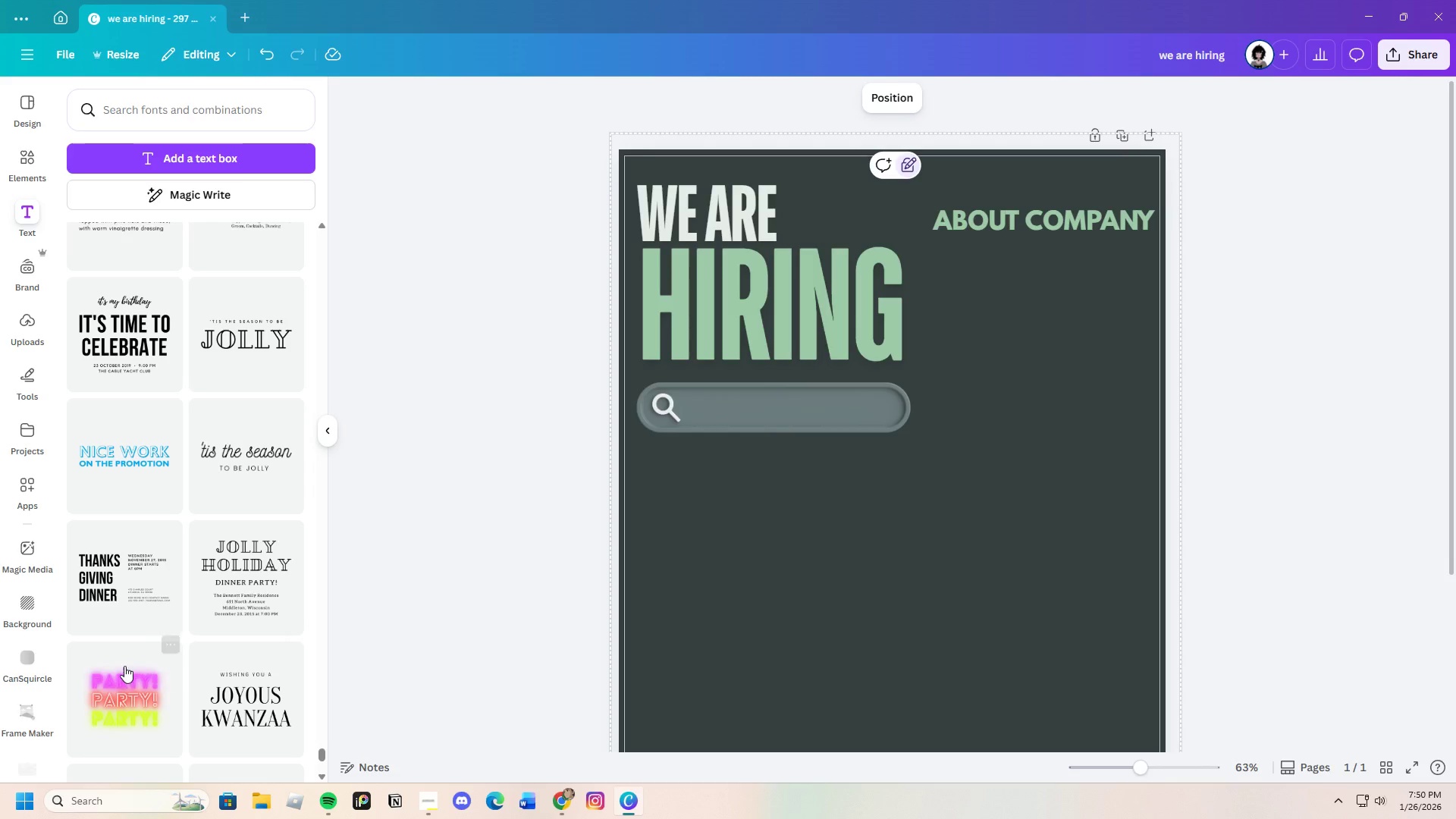 
scroll: coordinate [108, 666], scroll_direction: down, amount: 4.0
 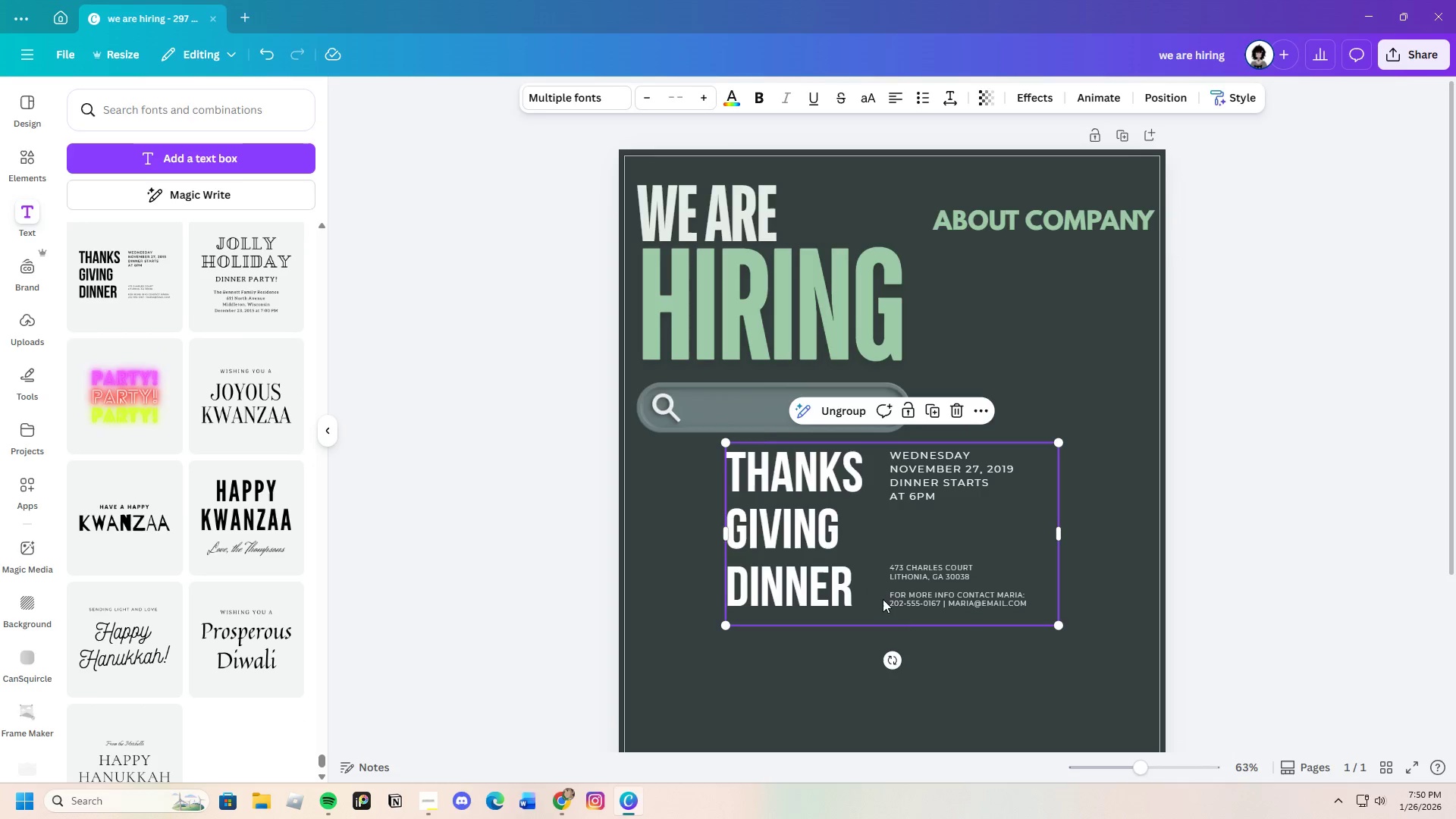 
left_click([819, 532])
 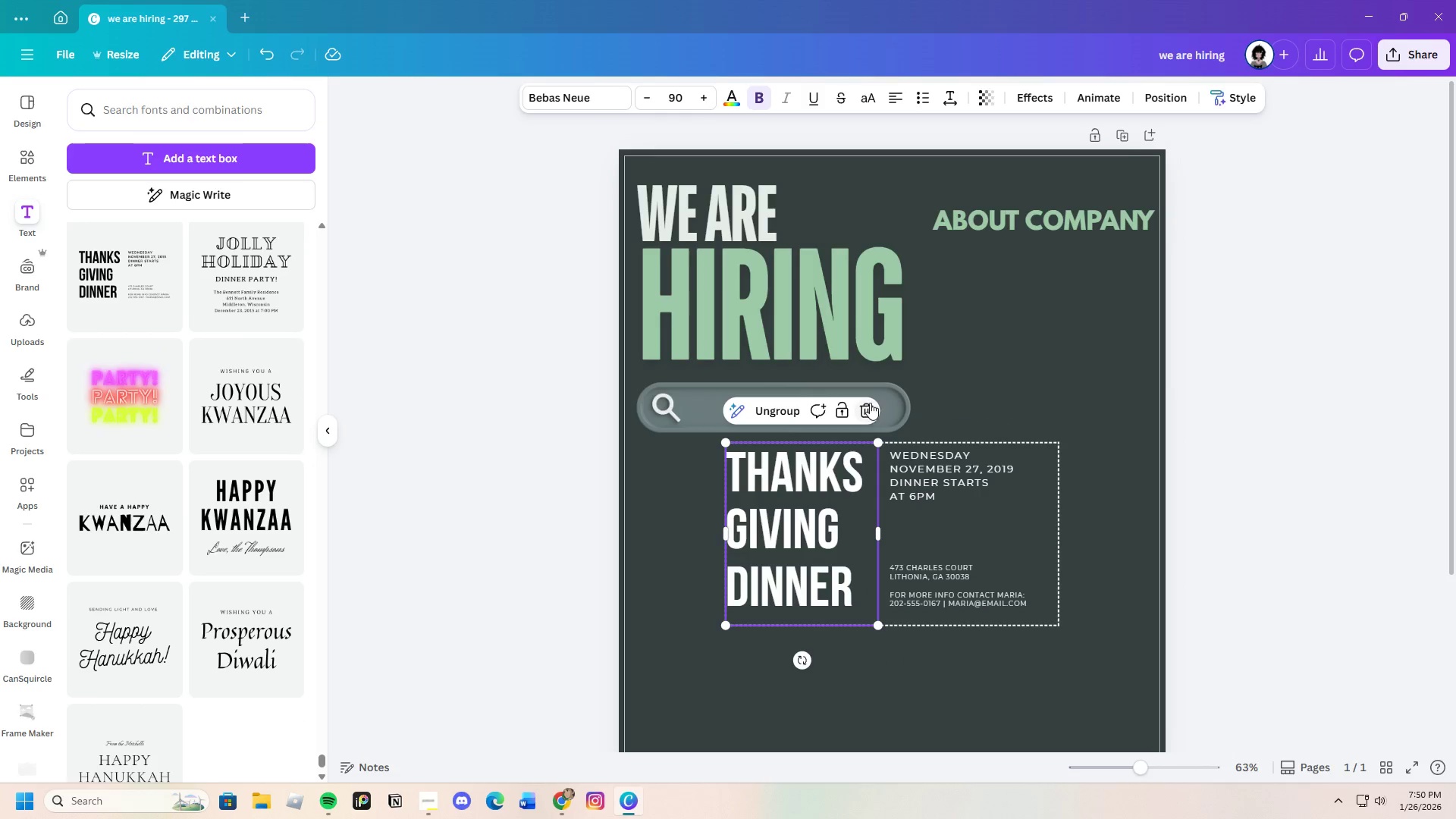 
left_click([865, 403])
 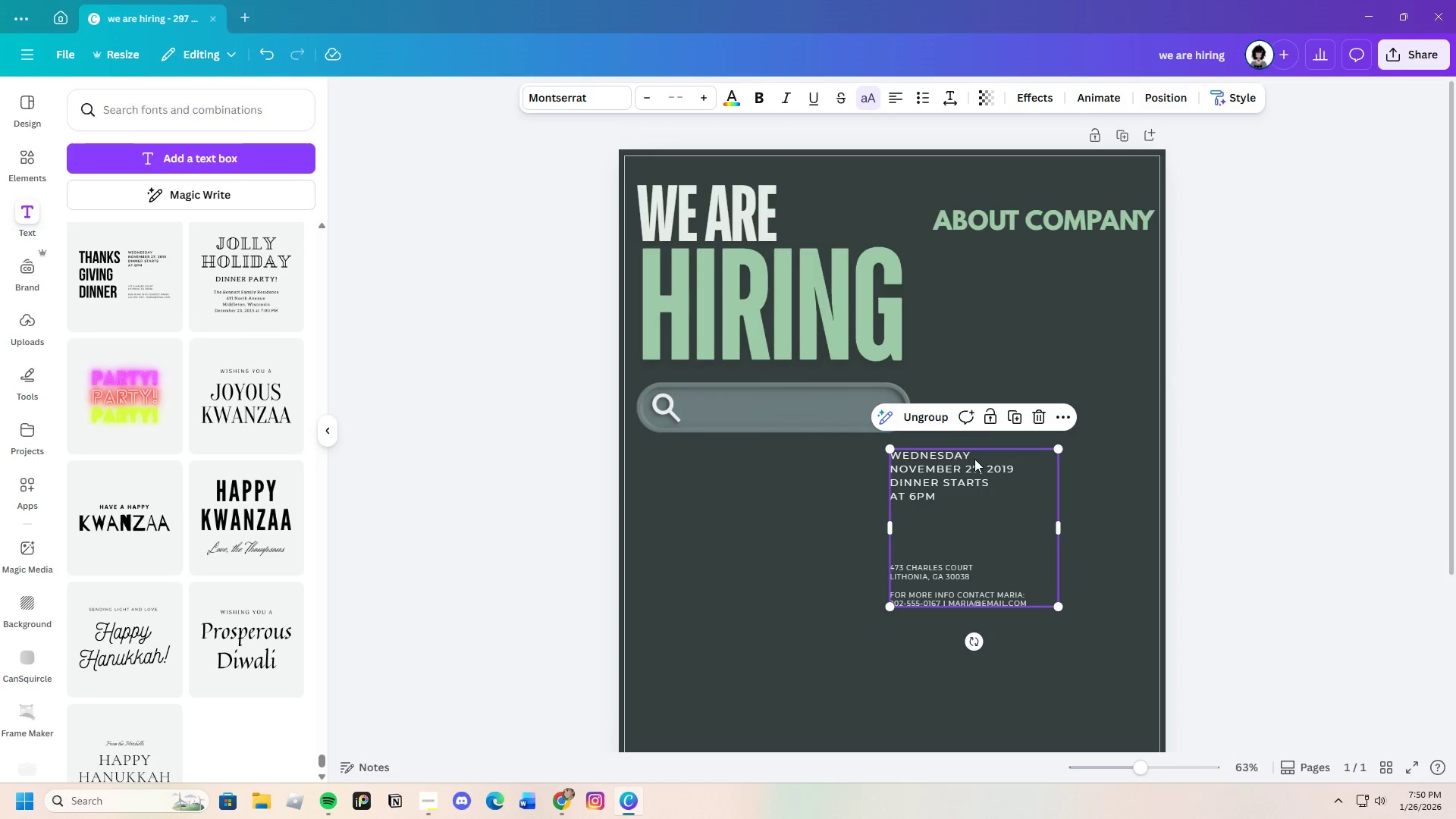 
left_click([973, 470])
 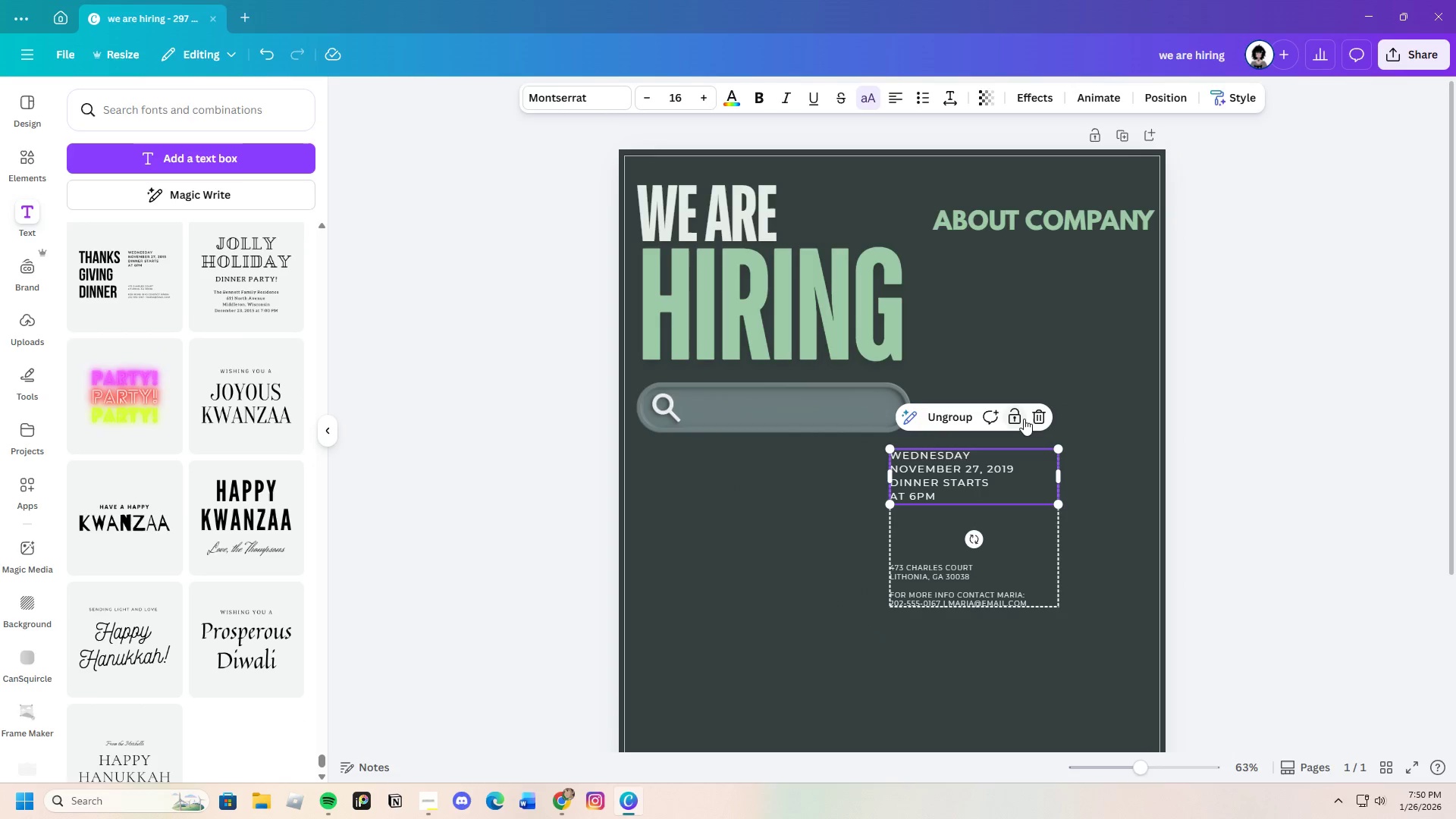 
left_click([1032, 411])
 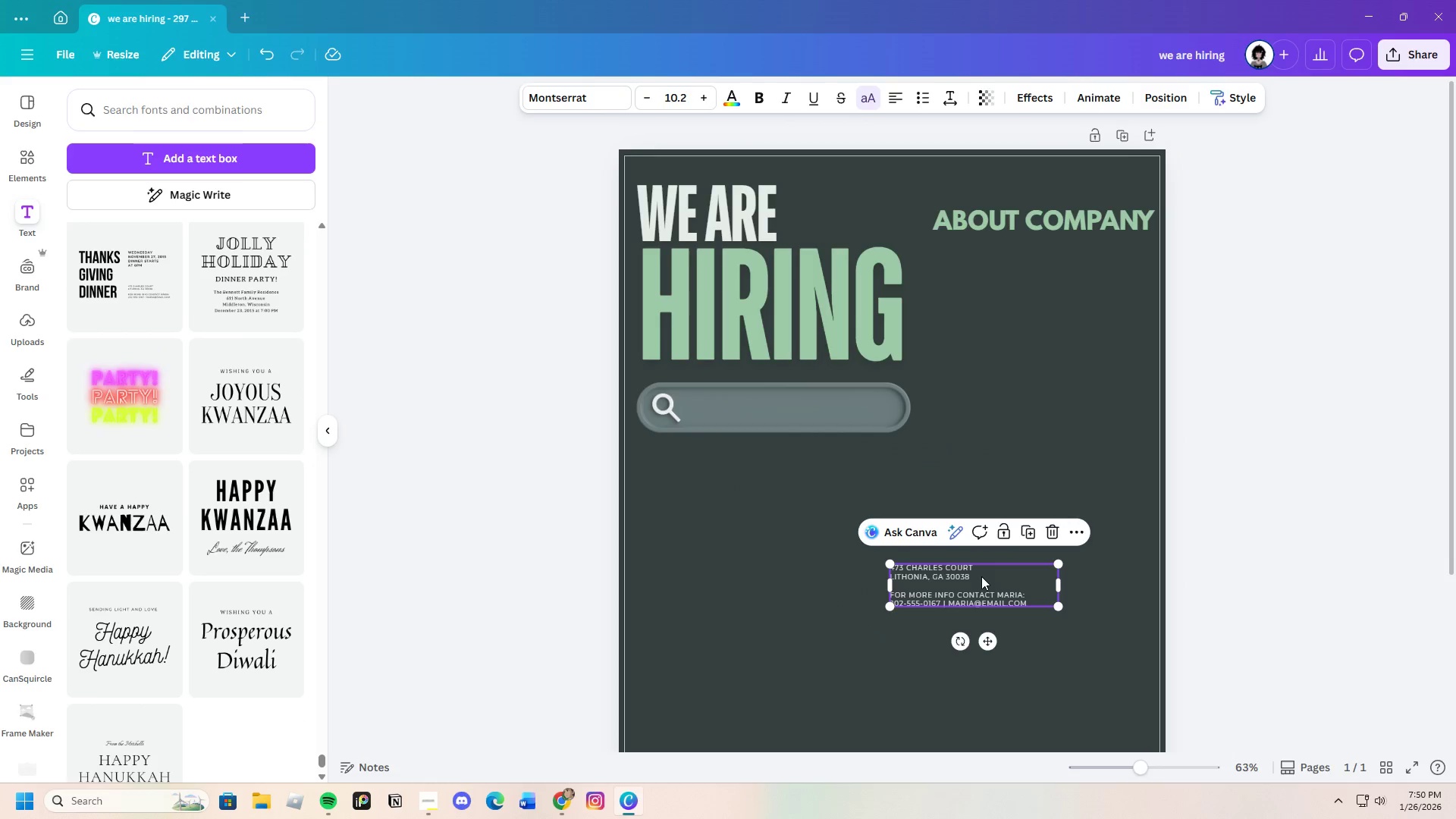 
left_click([991, 601])
 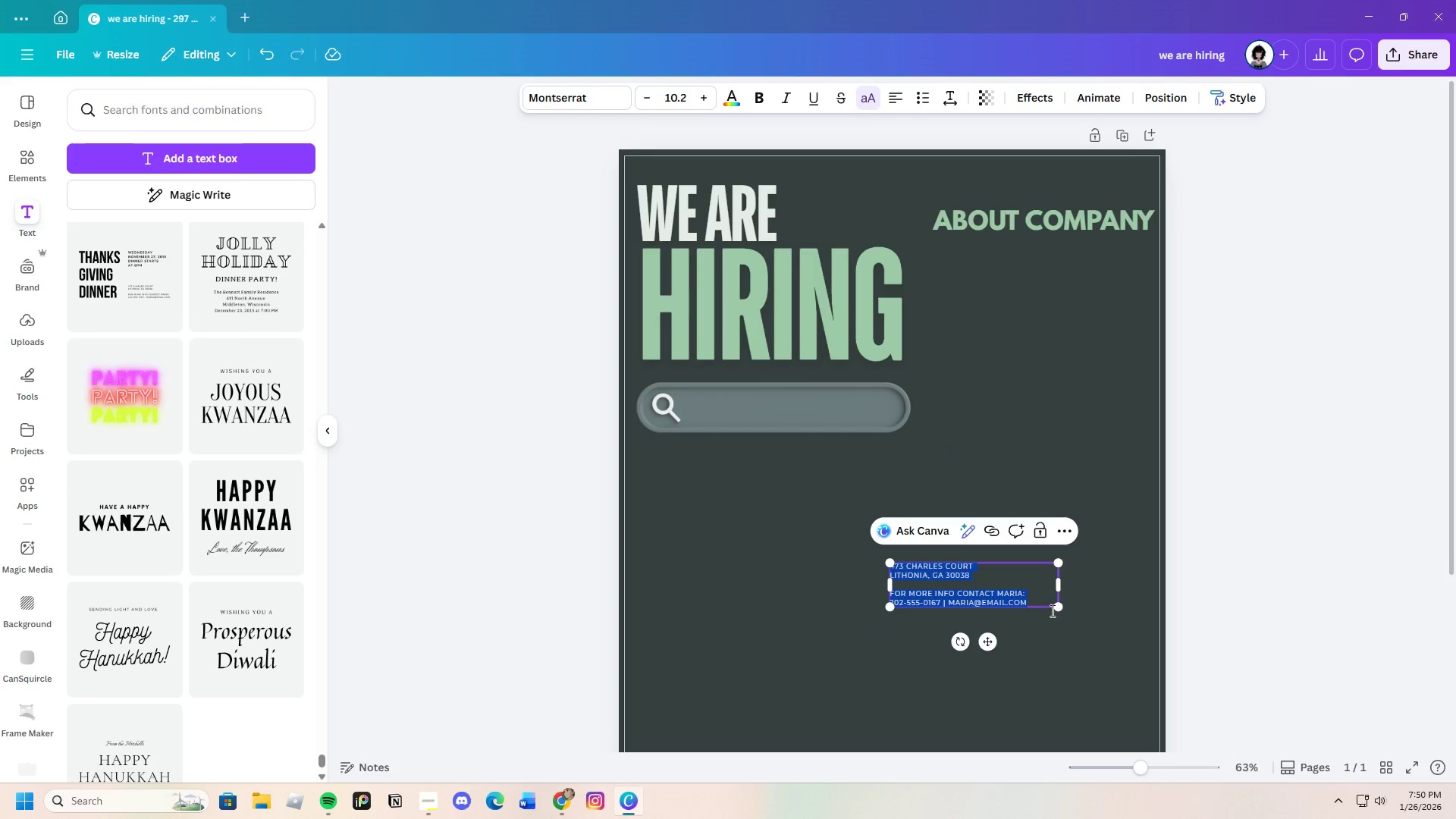 
key(Backspace)
type(The)
key(Backspace)
key(Backspace)
 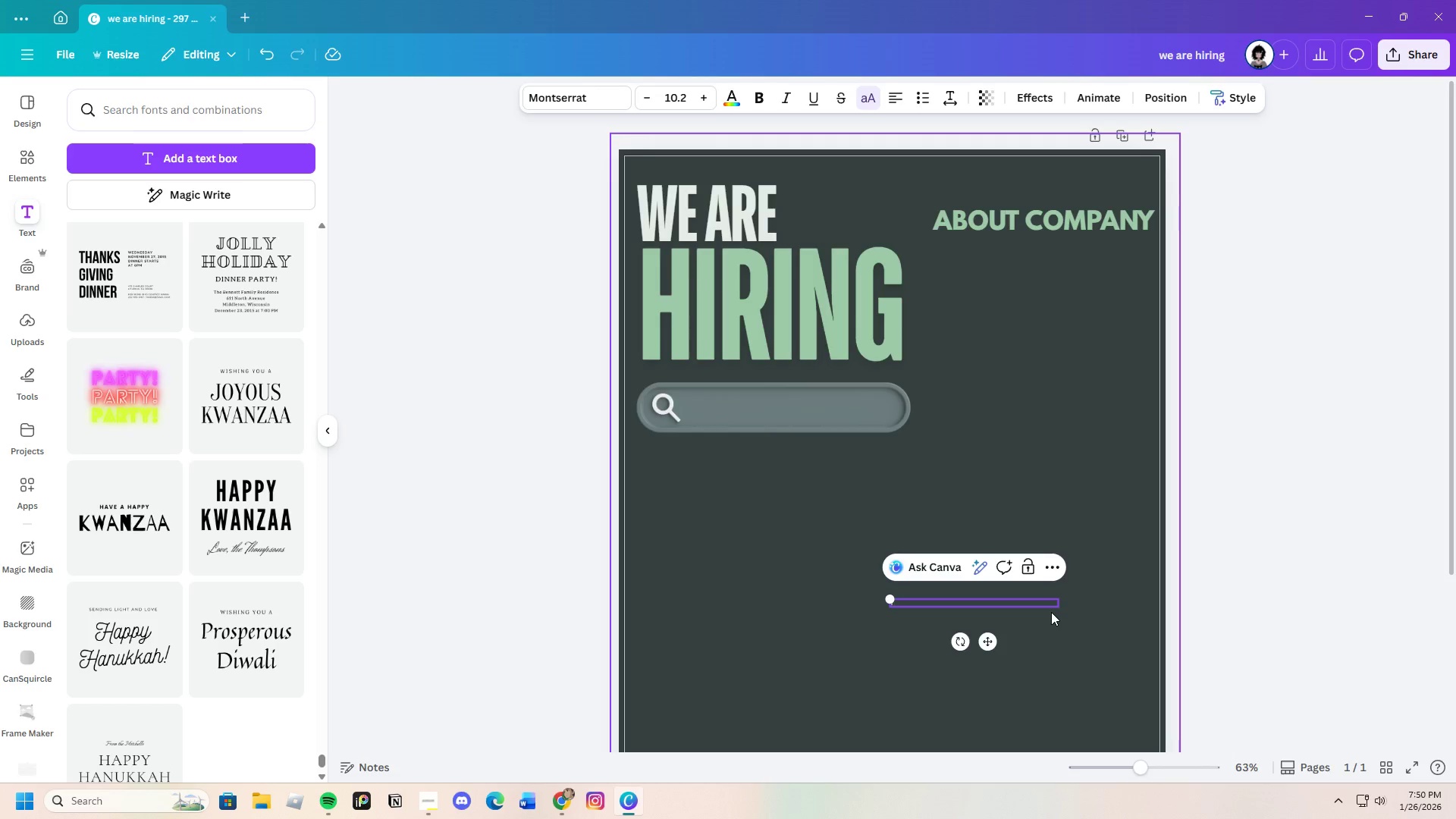 
left_click([871, 97])
 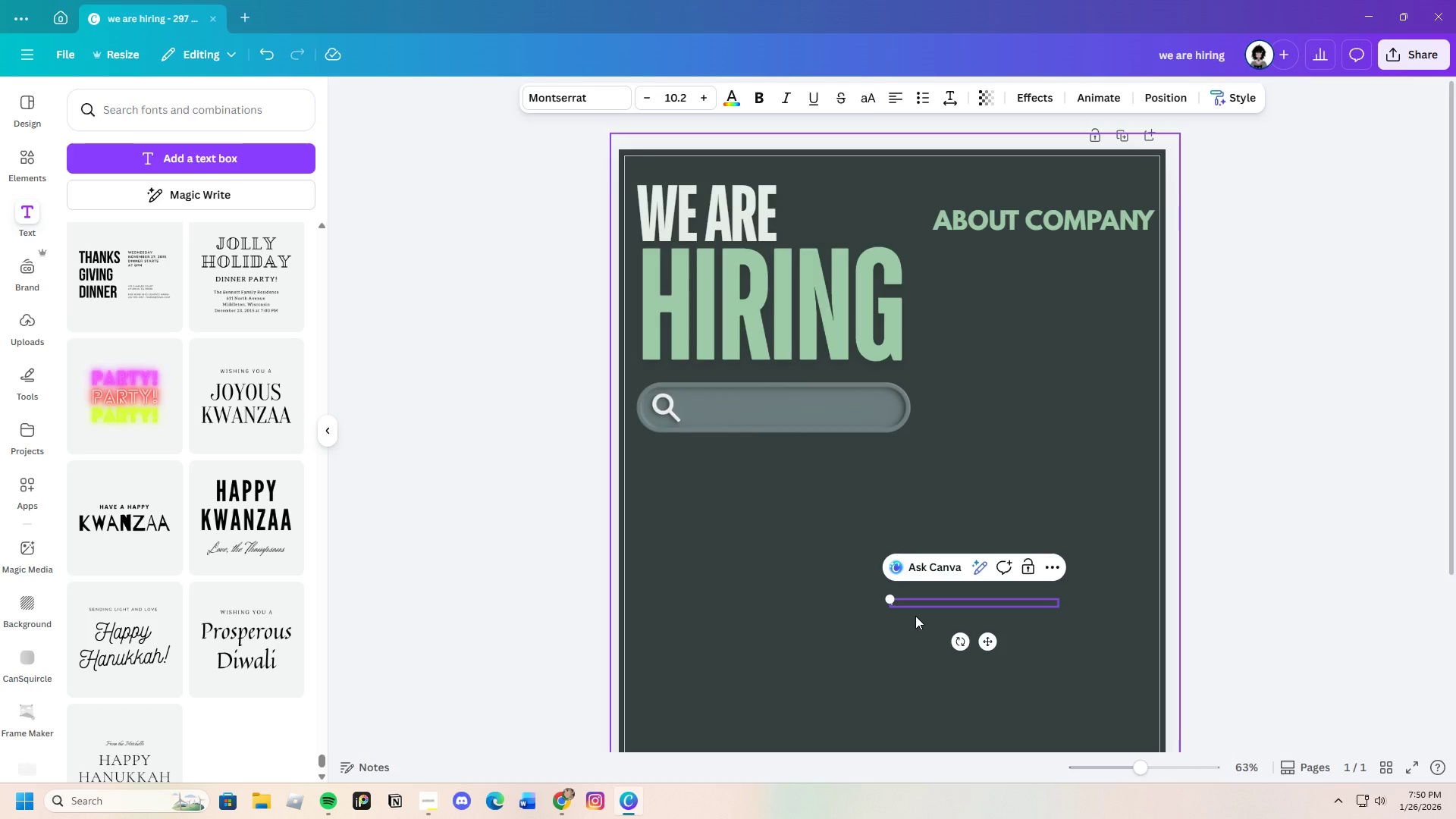 
type(he Golden )
 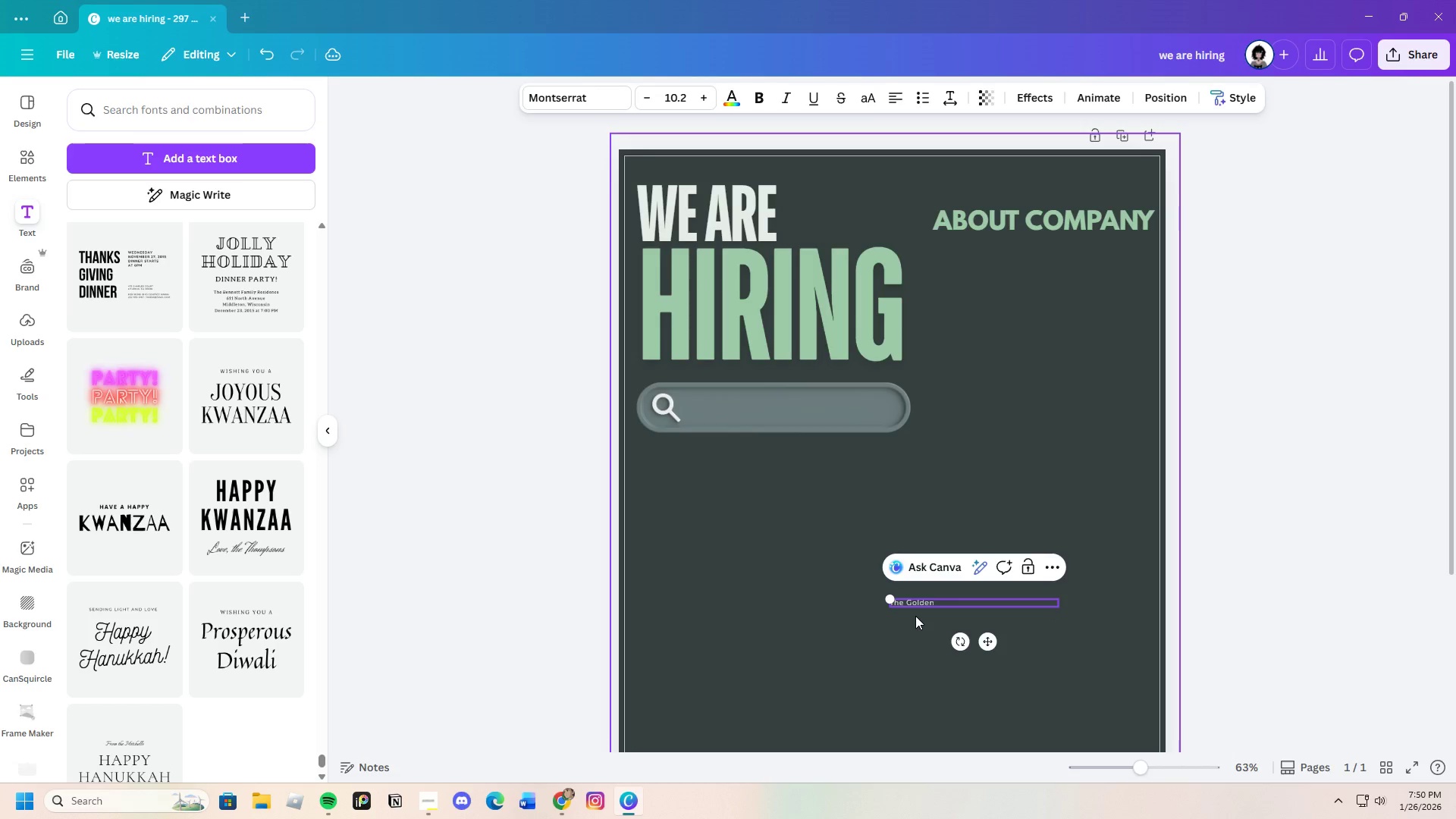 
left_click_drag(start_coordinate=[890, 599], to_coordinate=[751, 513])
 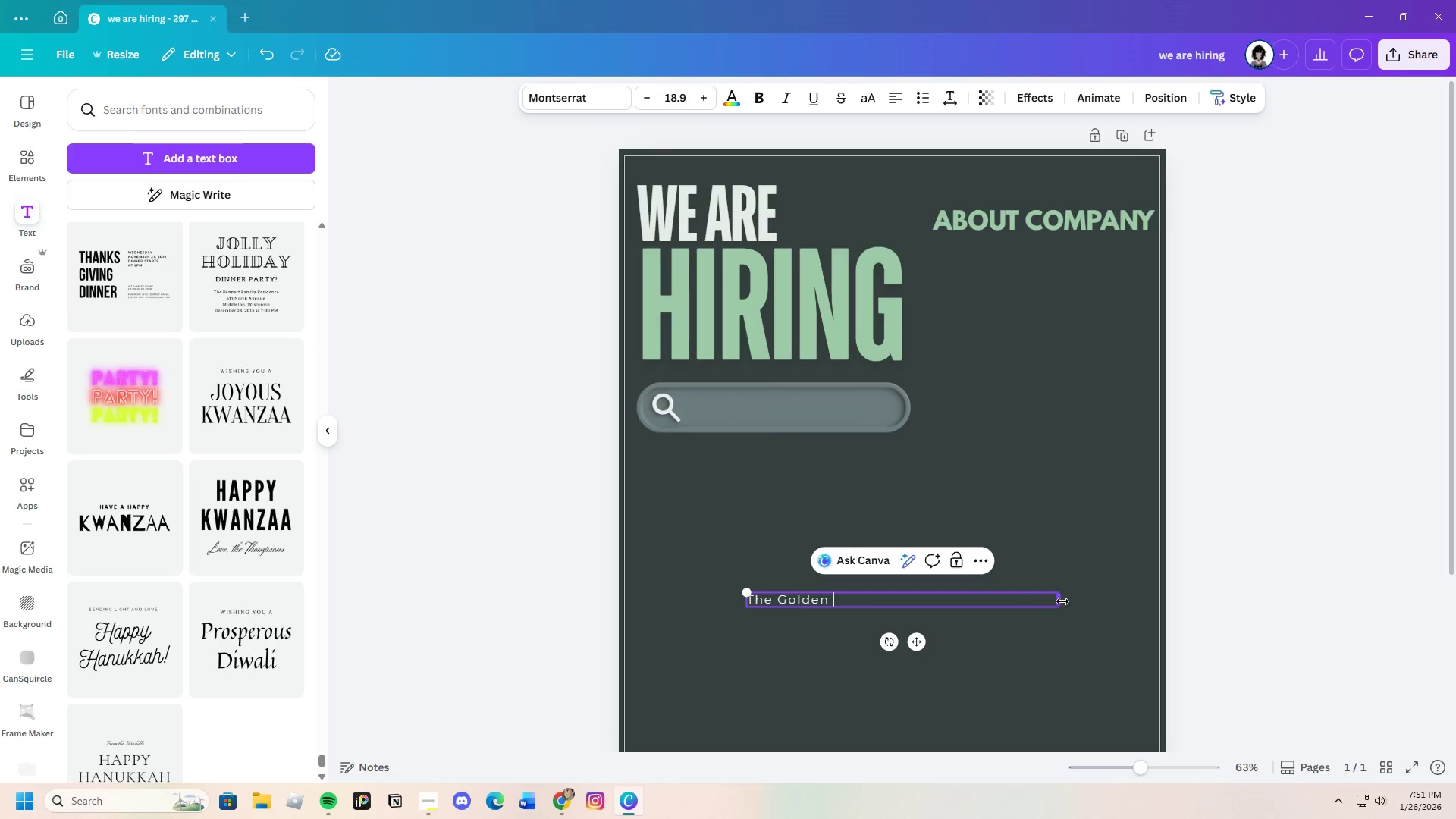 
left_click_drag(start_coordinate=[1062, 601], to_coordinate=[926, 598])
 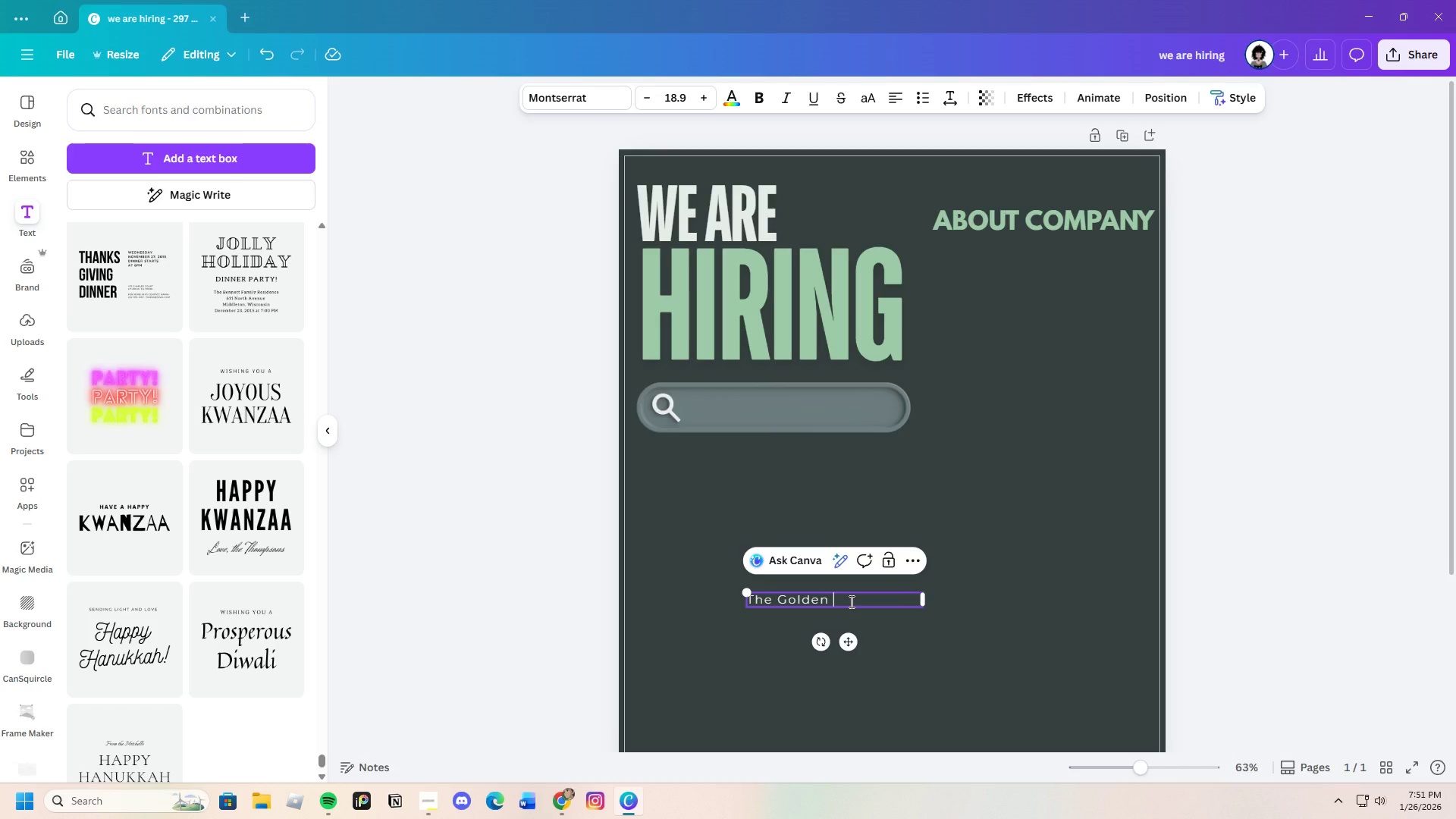 
type(Gourd is a commnity)
key(Backspace)
key(Backspace)
key(Backspace)
key(Backspace)
type(unity)
 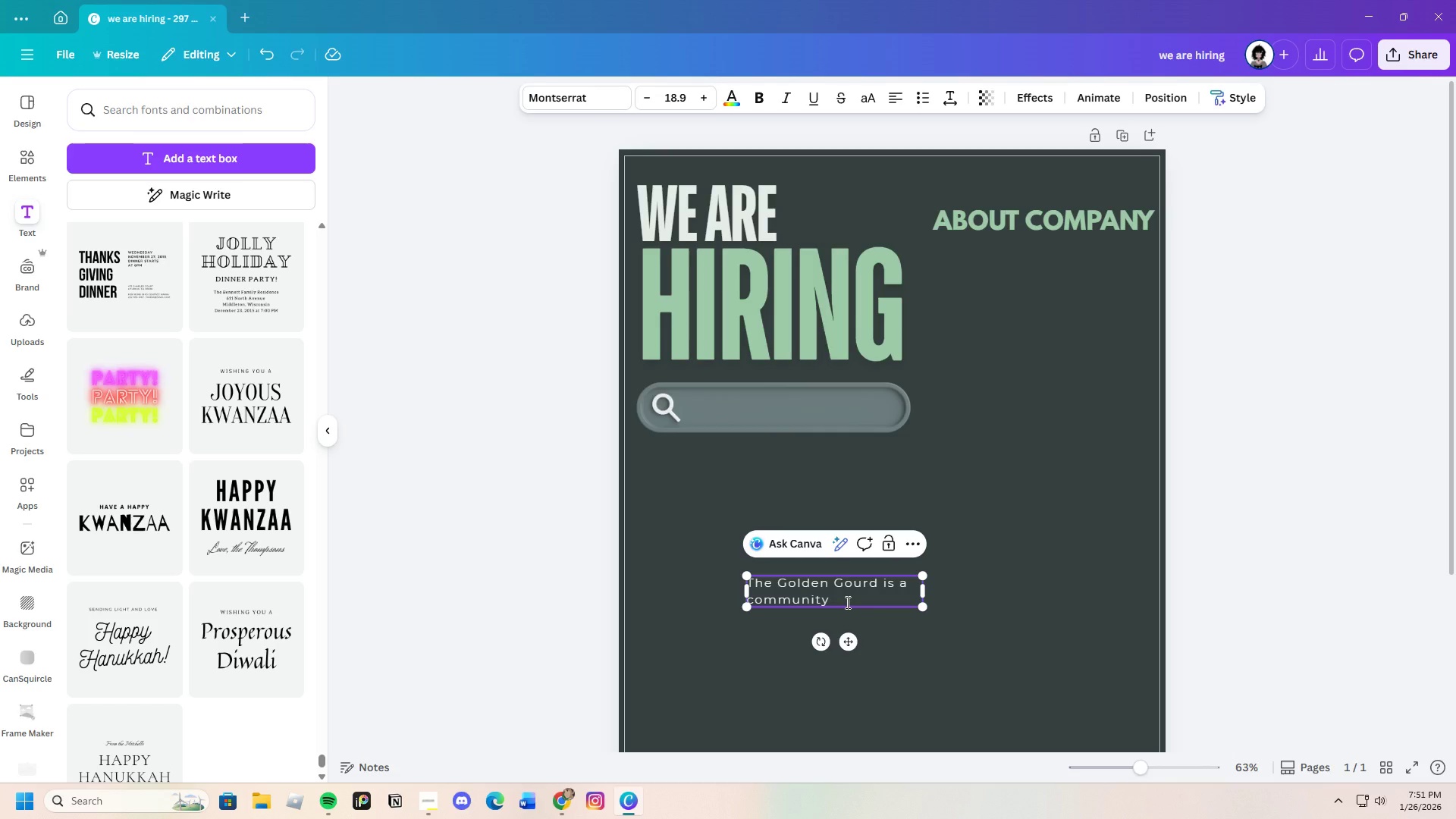 
type(-first hub dedicated)
 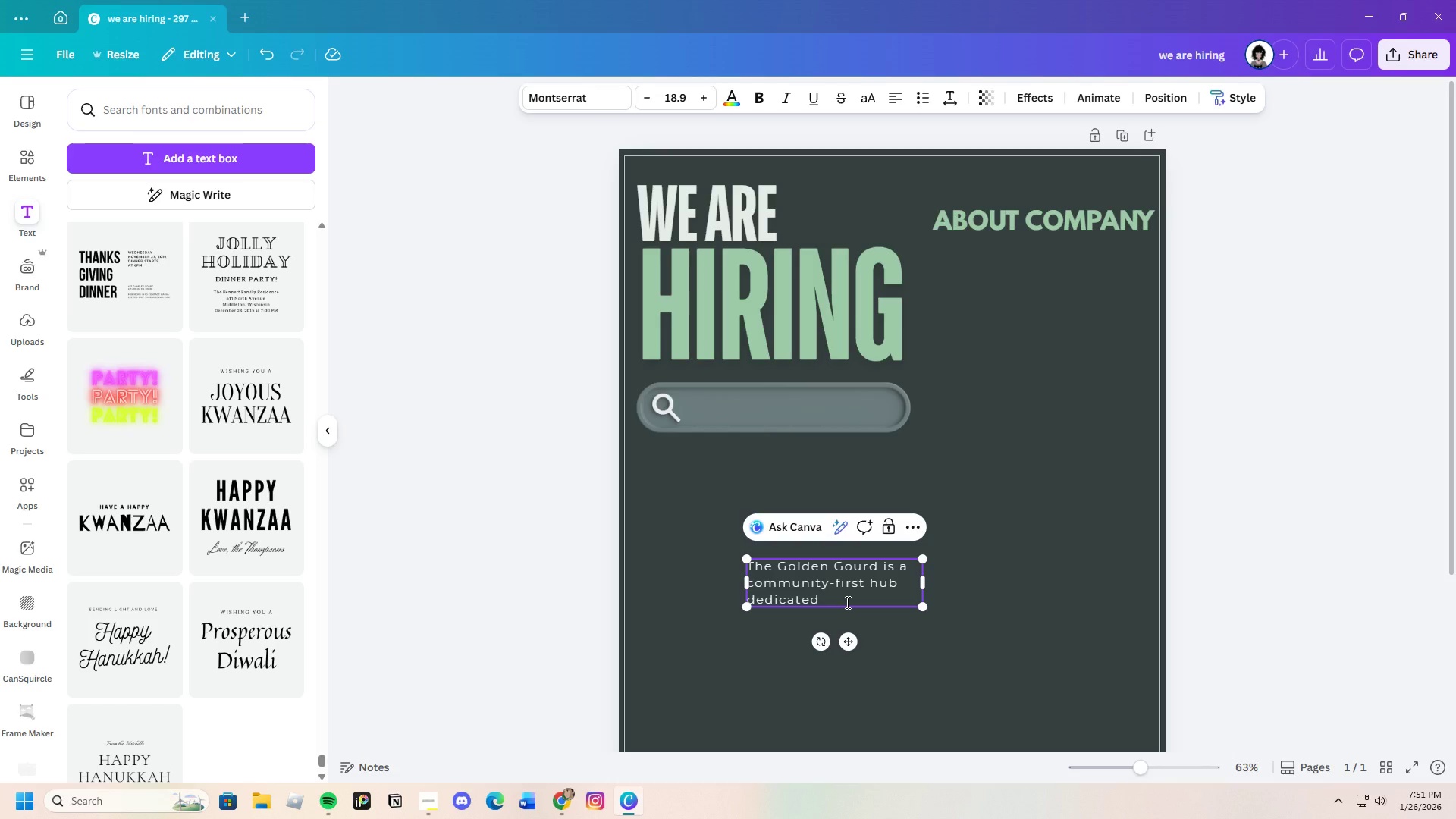 
wait(5.2)
 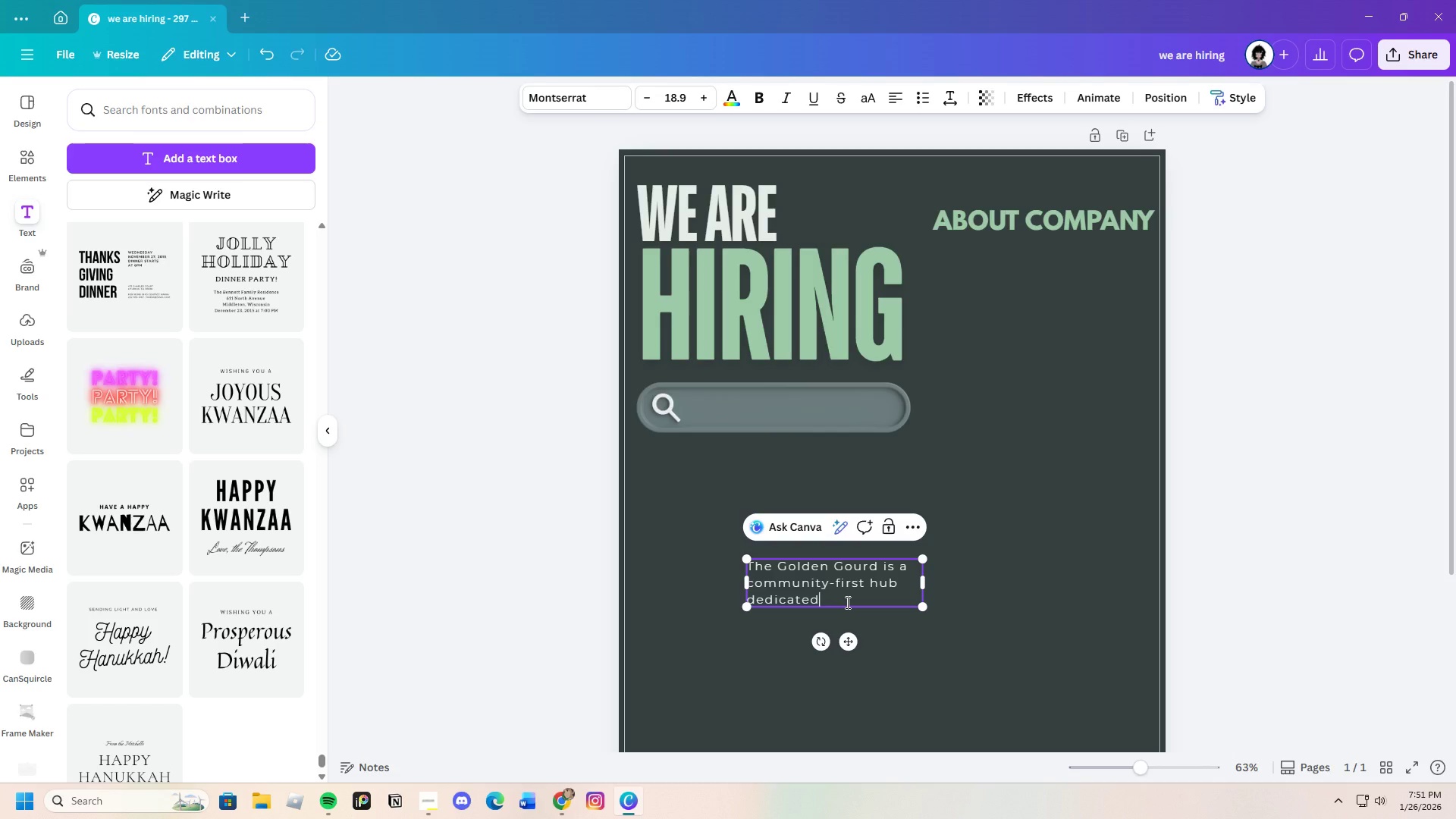 
type( to the art )
 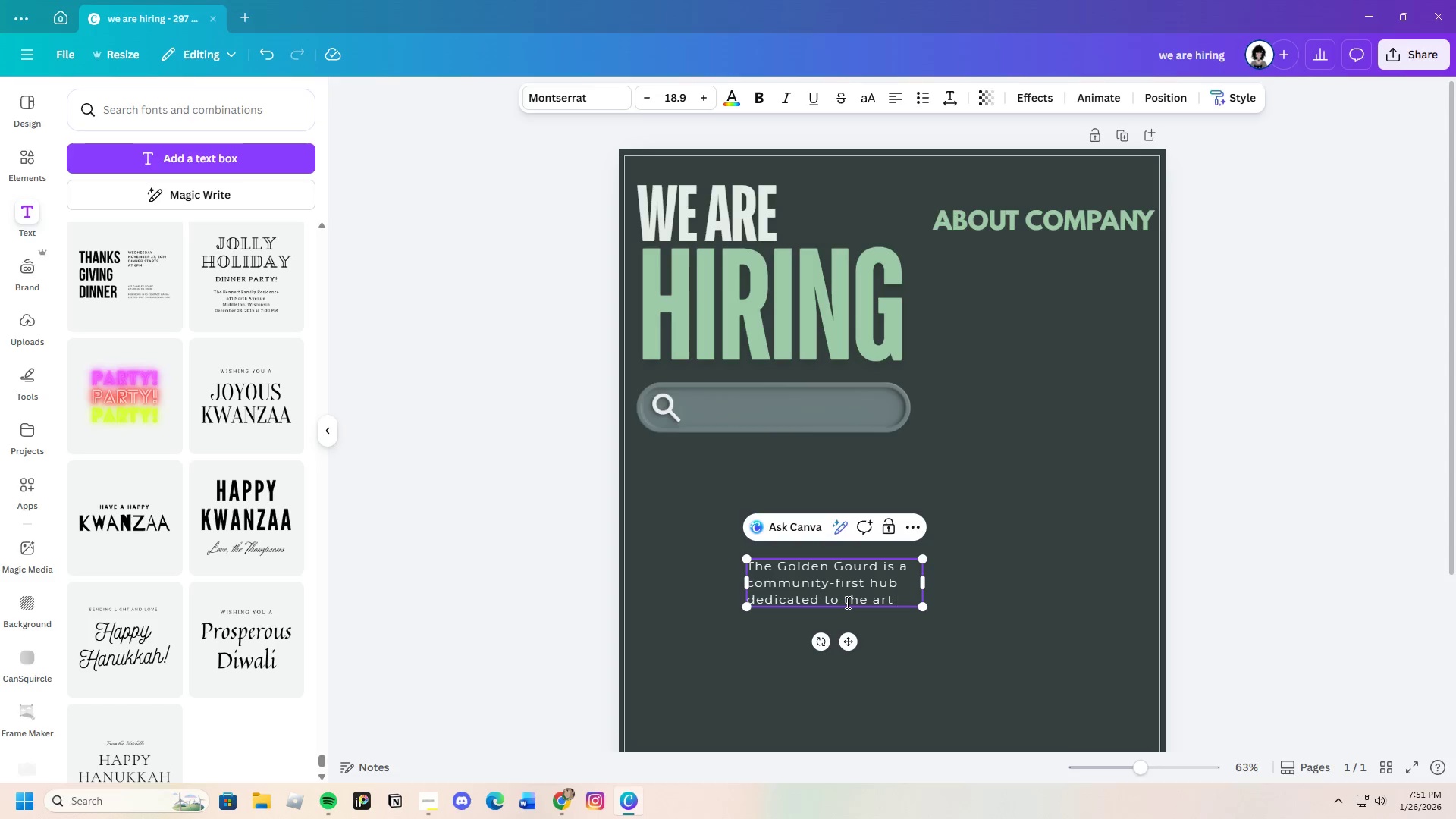 
wait(17.05)
 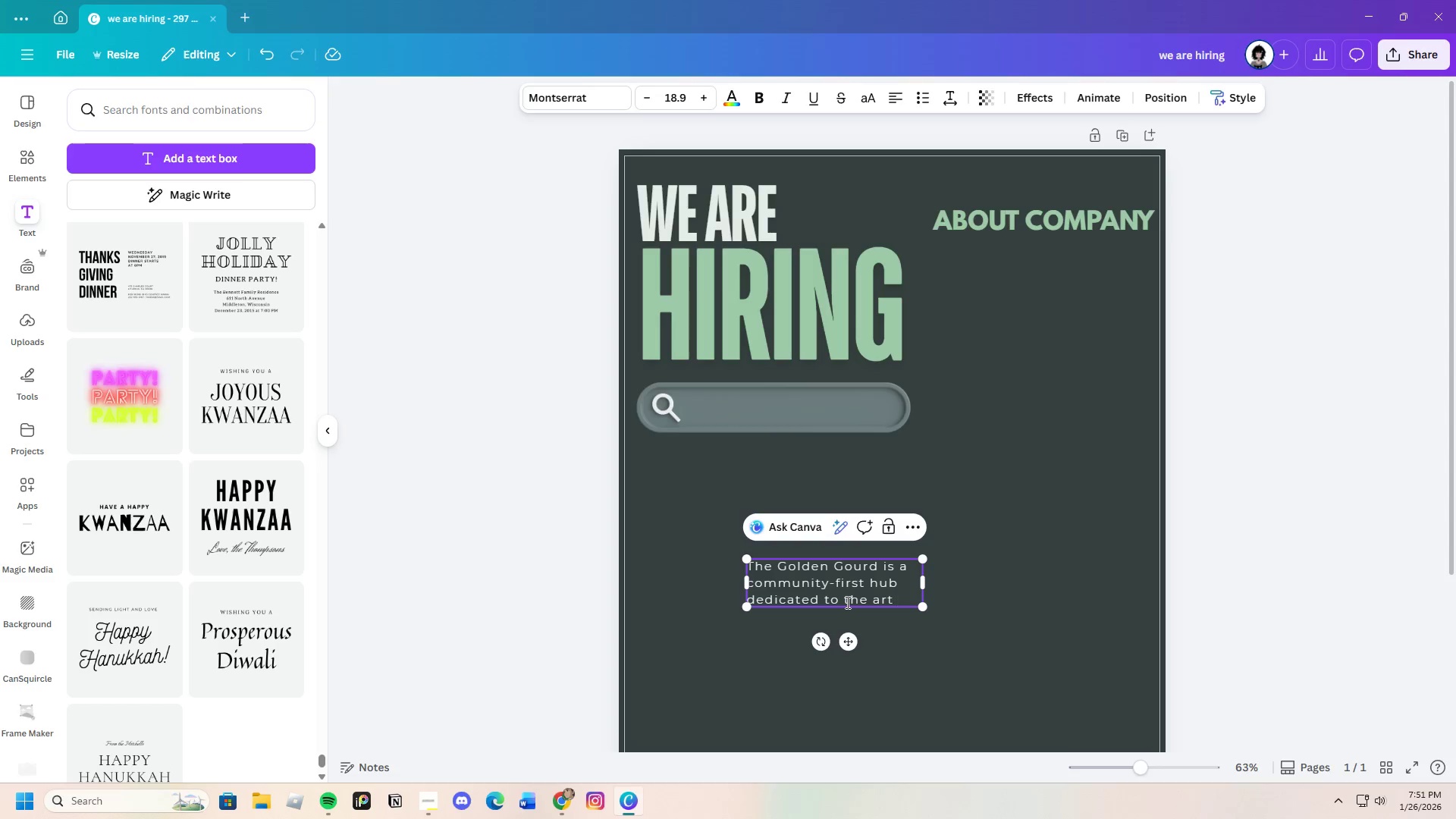 
type(of sustainable)
 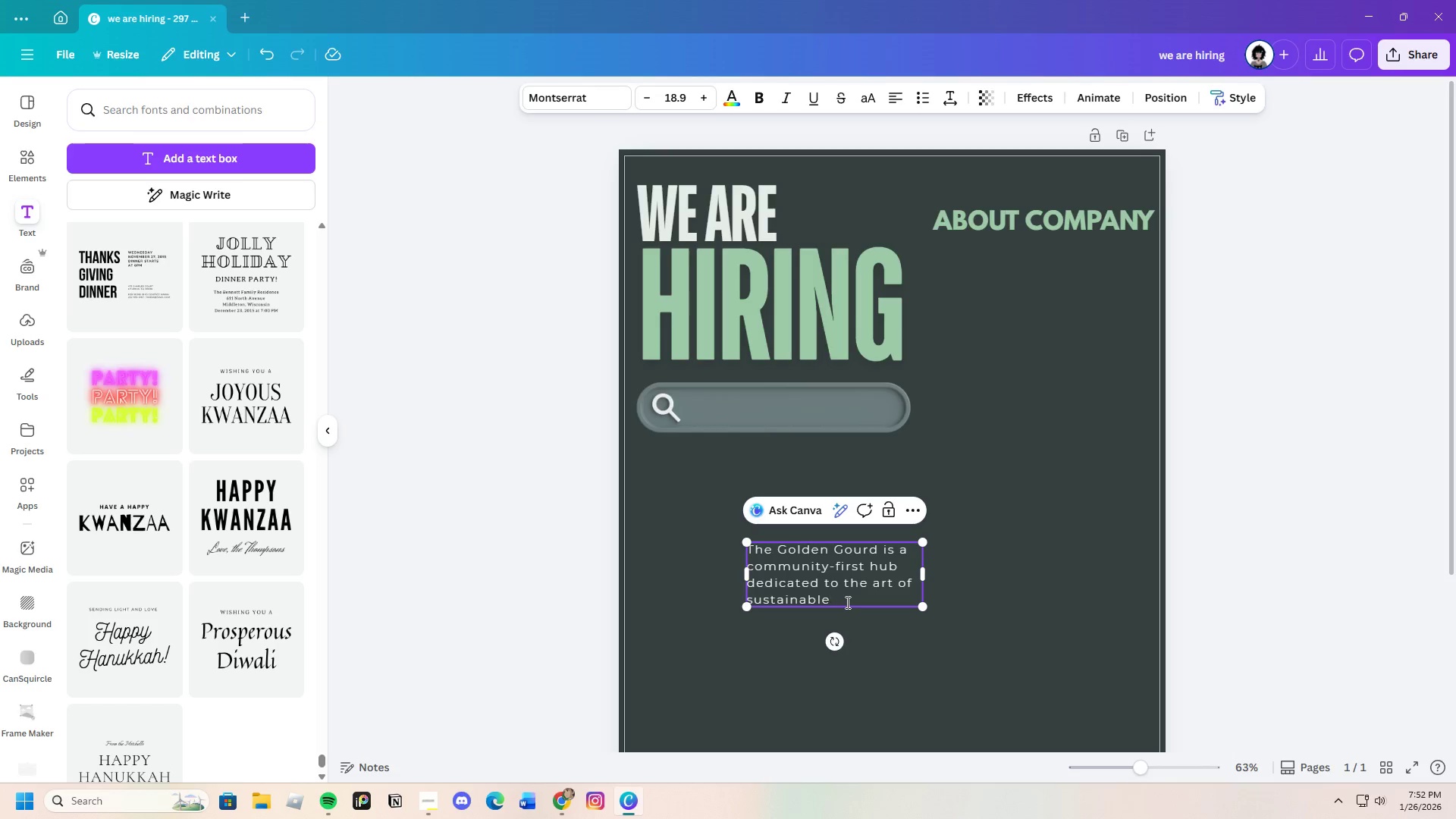 
type( livn)
key(Backspace)
type(ing and the )
 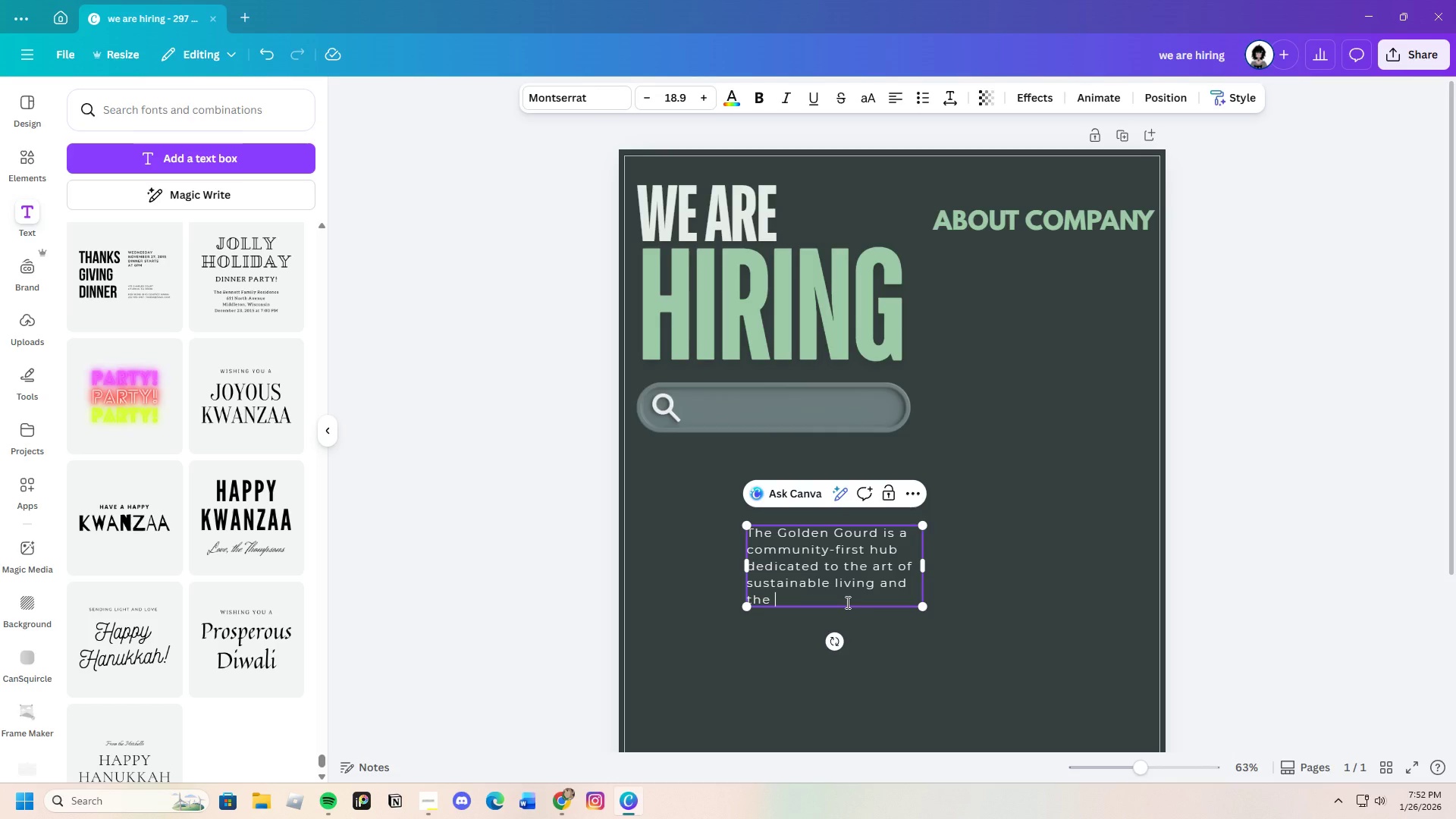 
type(preservation of agricultural )
 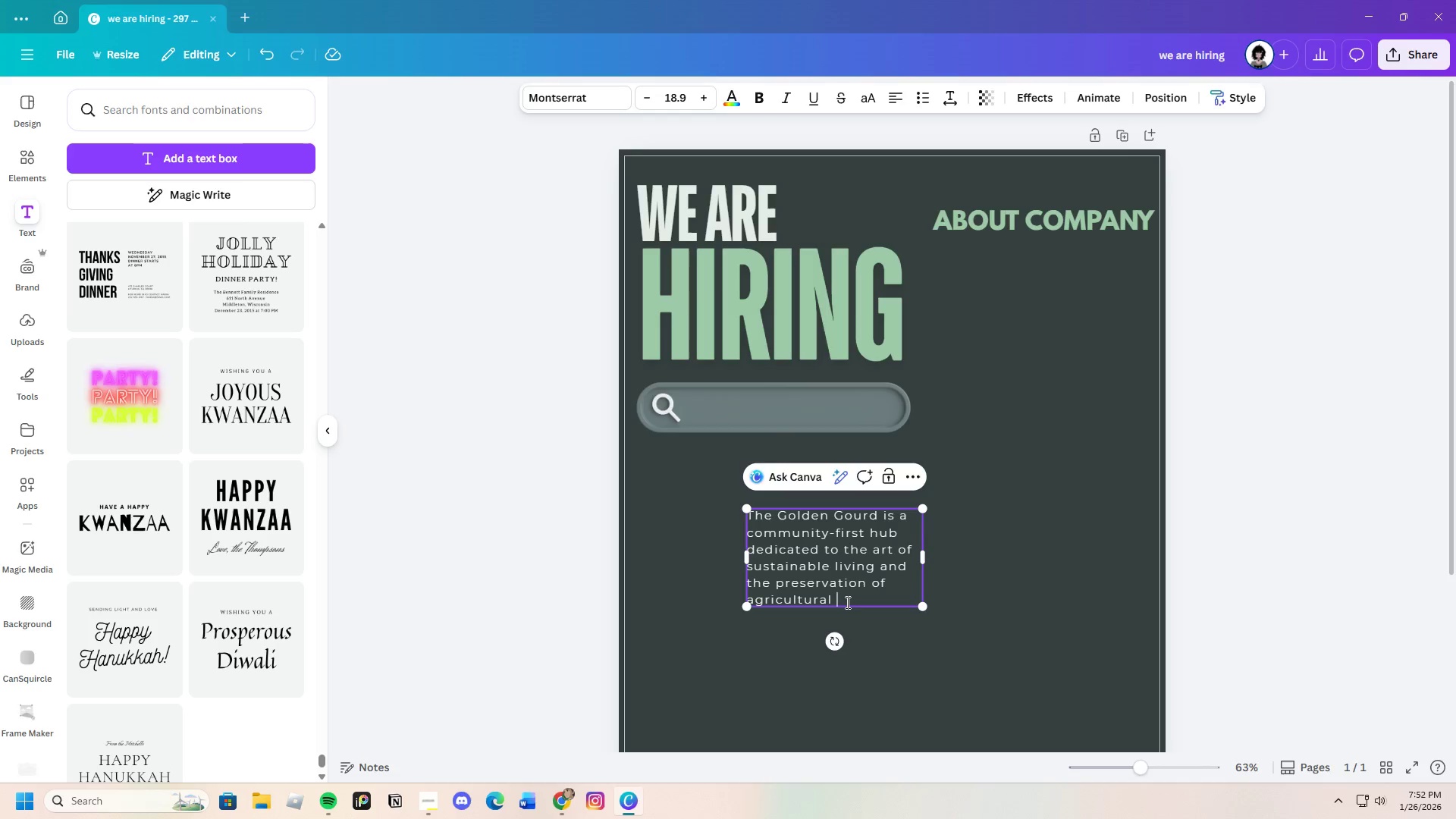 
wait(10.31)
 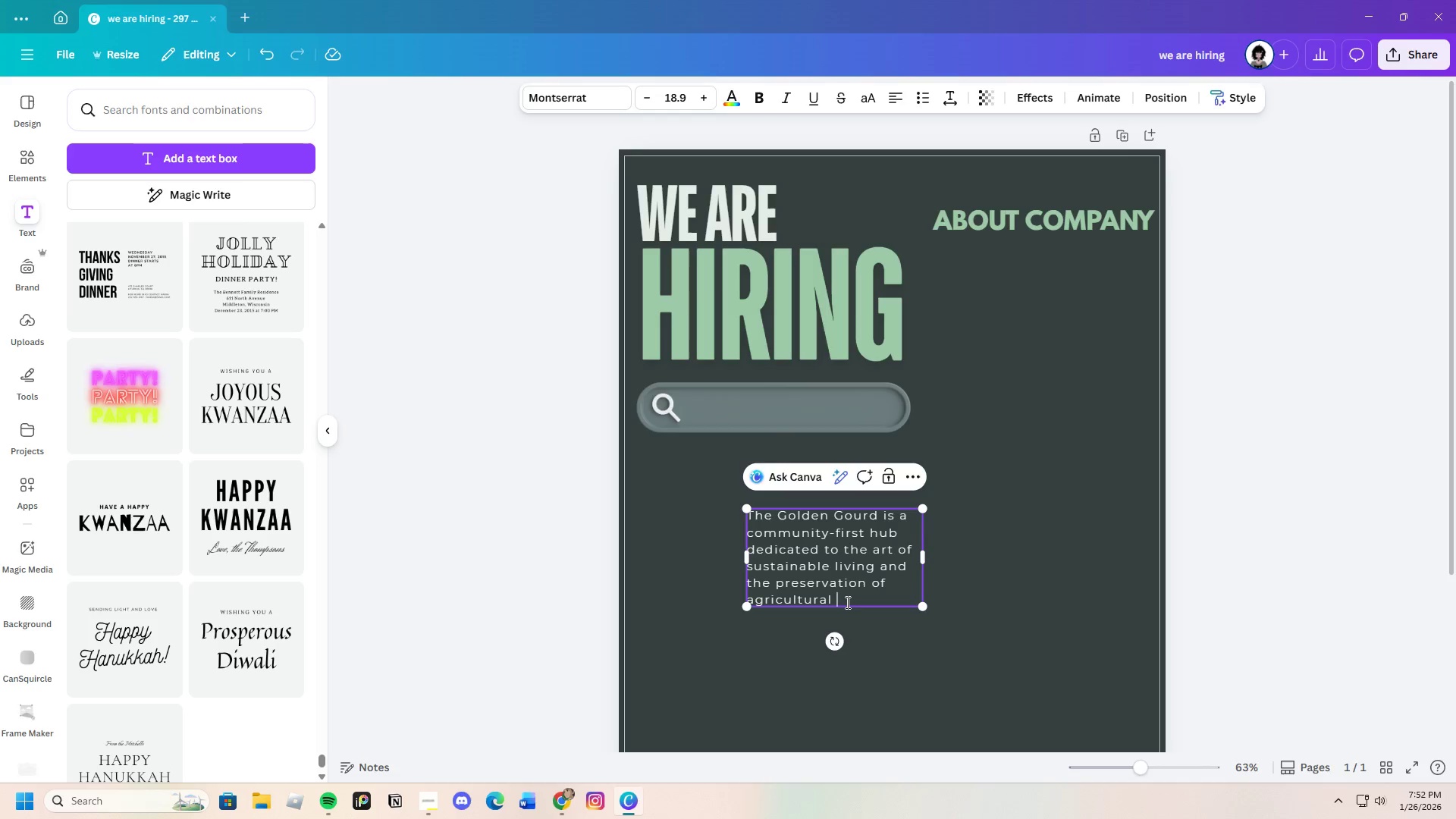 
type(history. Specializing )
 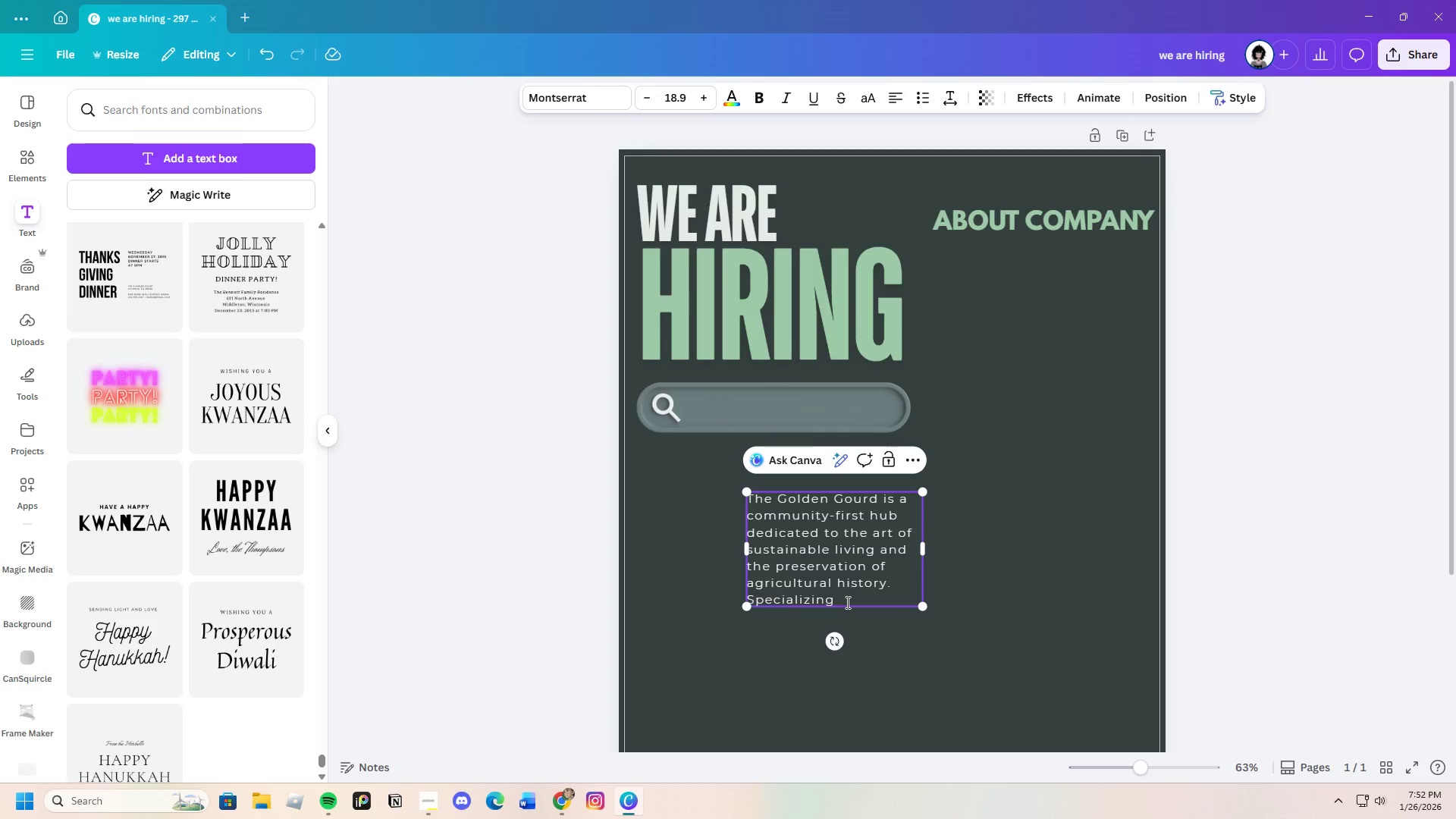 
type(in heirloom seeds amd )
key(Backspace)
key(Backspace)
key(Backspace)
type(nd premium p)
key(Backspace)
type(organix[F11])
key(Backspace)
type(x)
key(Backspace)
type(c produce.)
 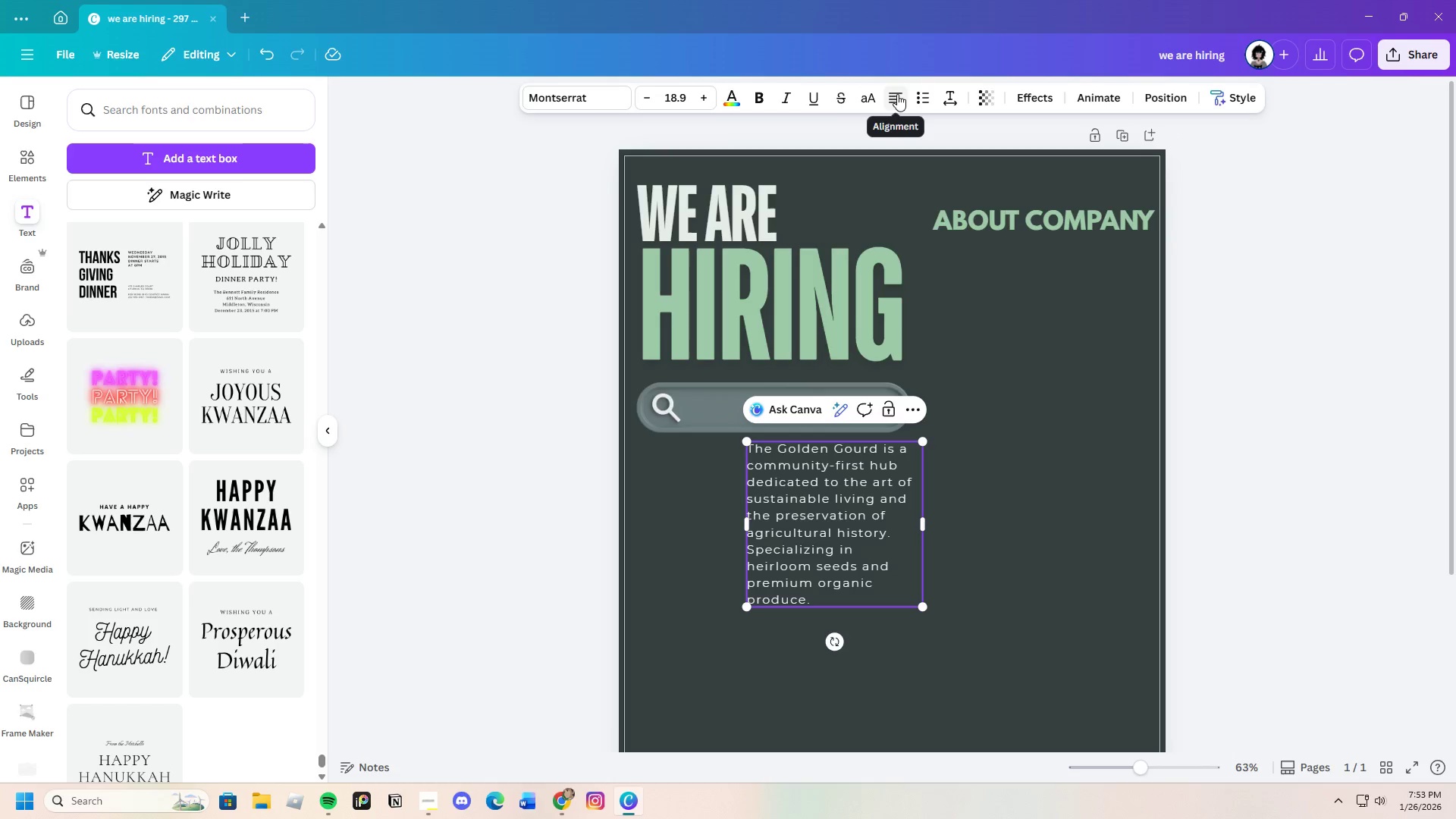 
wait(8.03)
 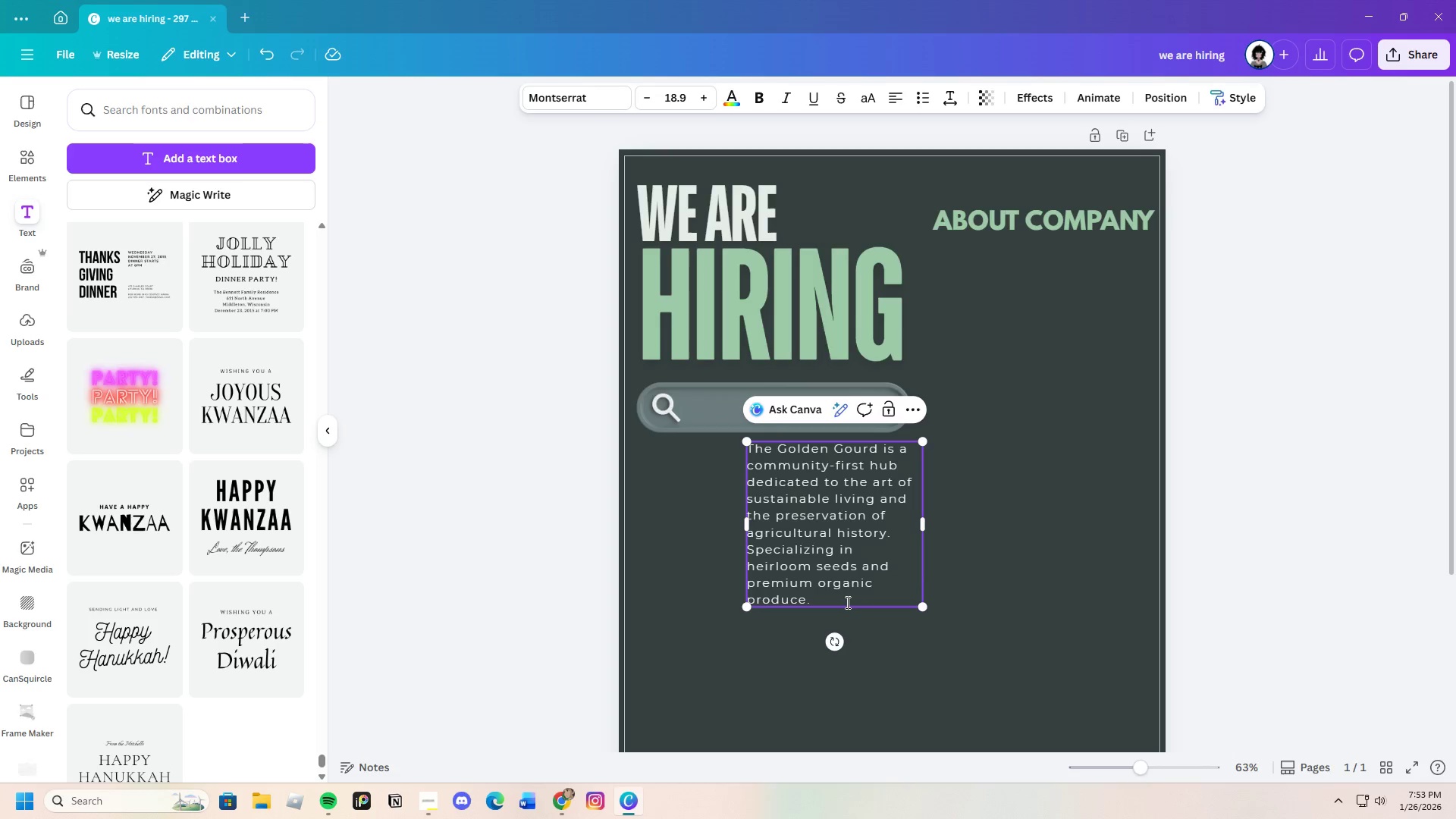 
left_click([893, 101])
 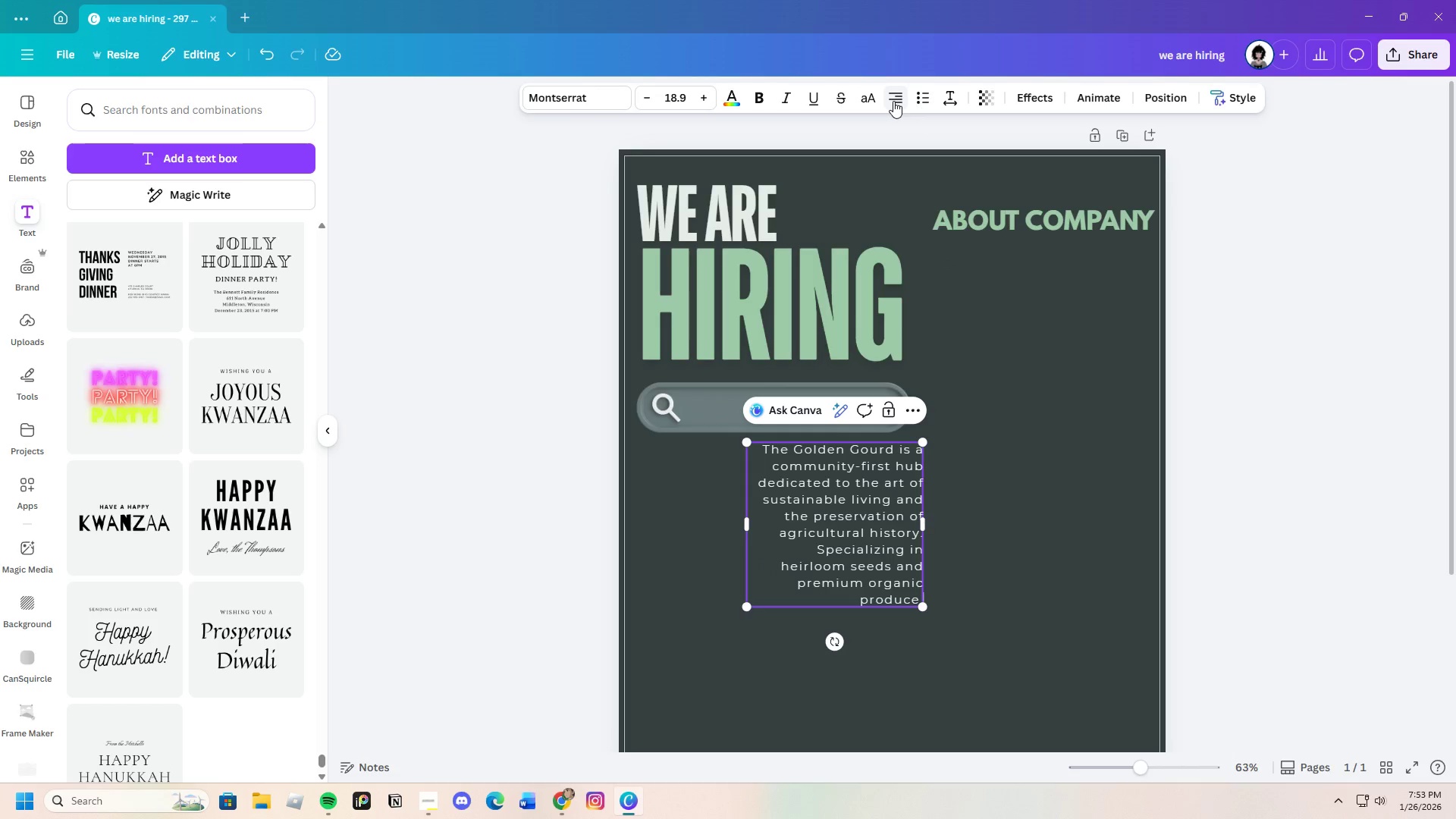 
double_click([893, 101])
 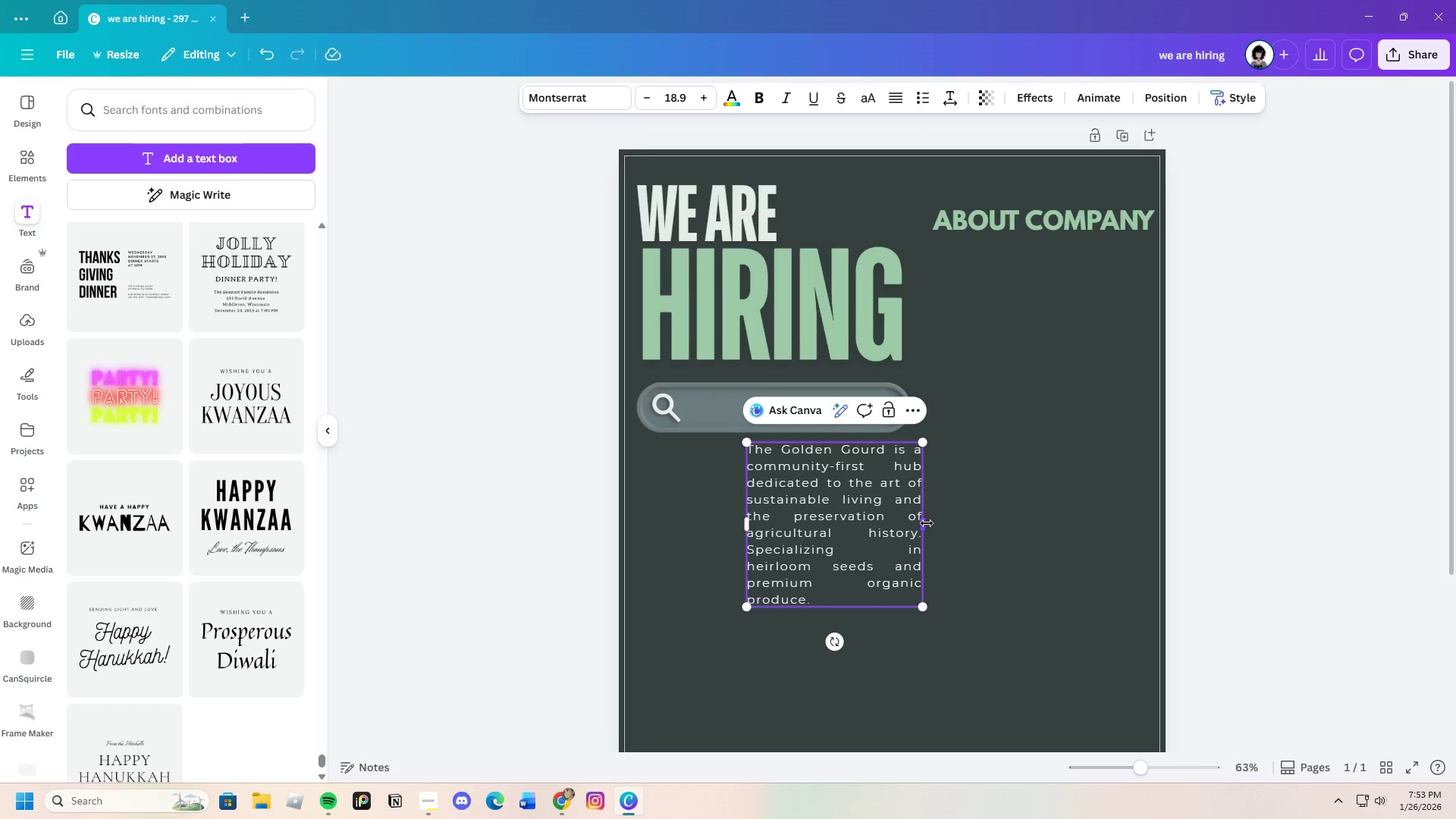 
left_click_drag(start_coordinate=[928, 521], to_coordinate=[924, 519])
 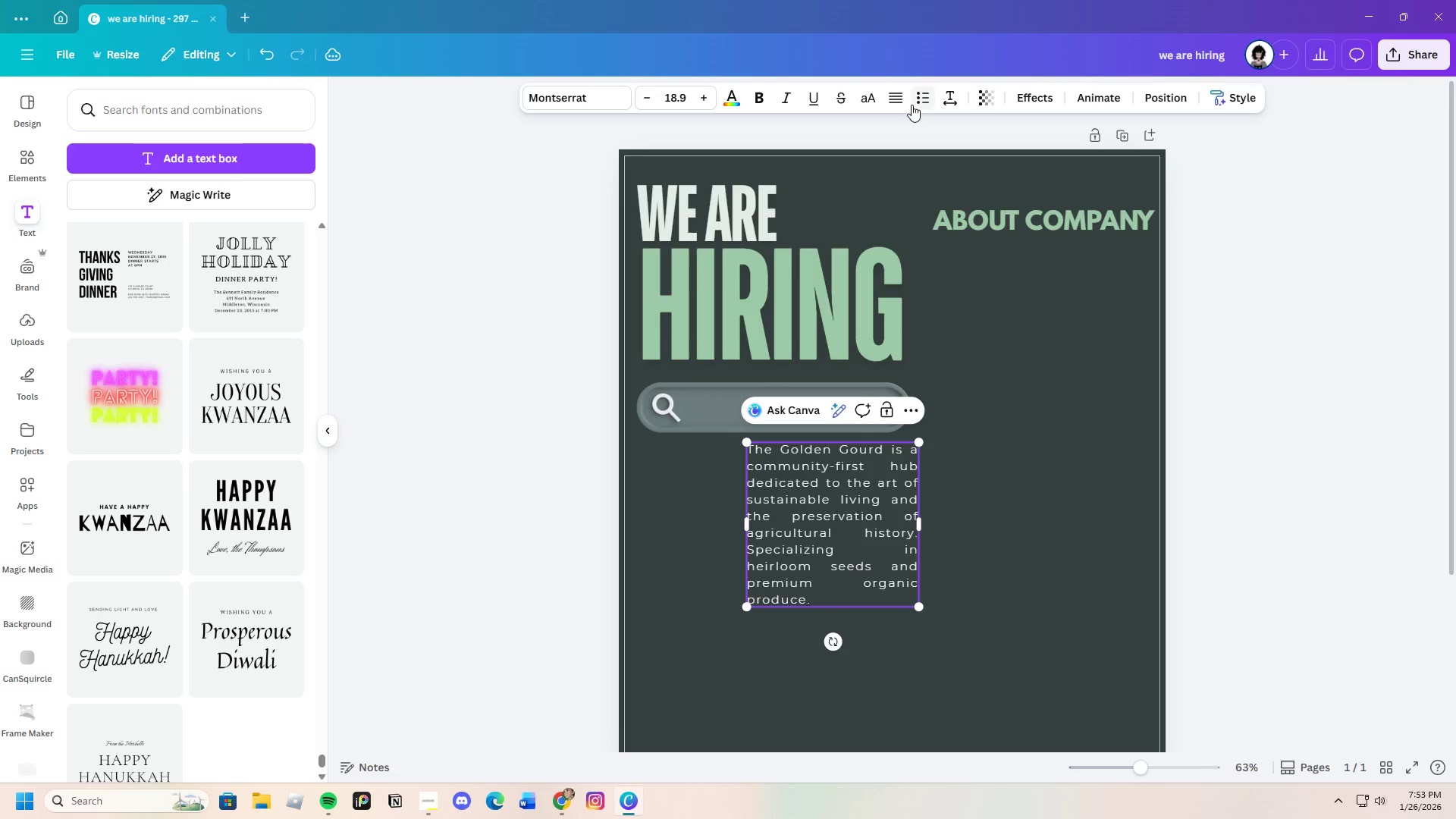 
left_click([893, 100])
 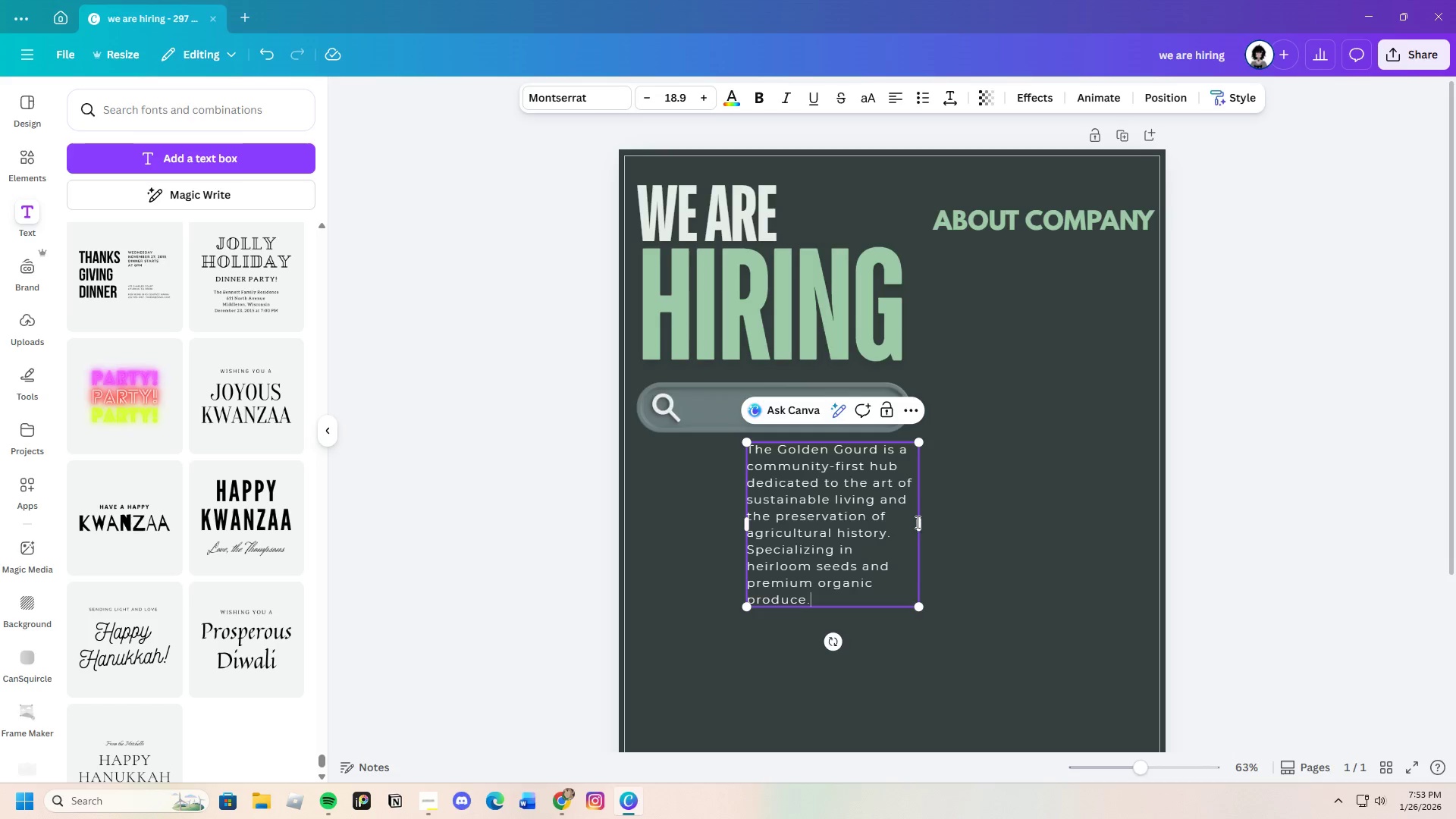 
left_click_drag(start_coordinate=[922, 522], to_coordinate=[940, 522])
 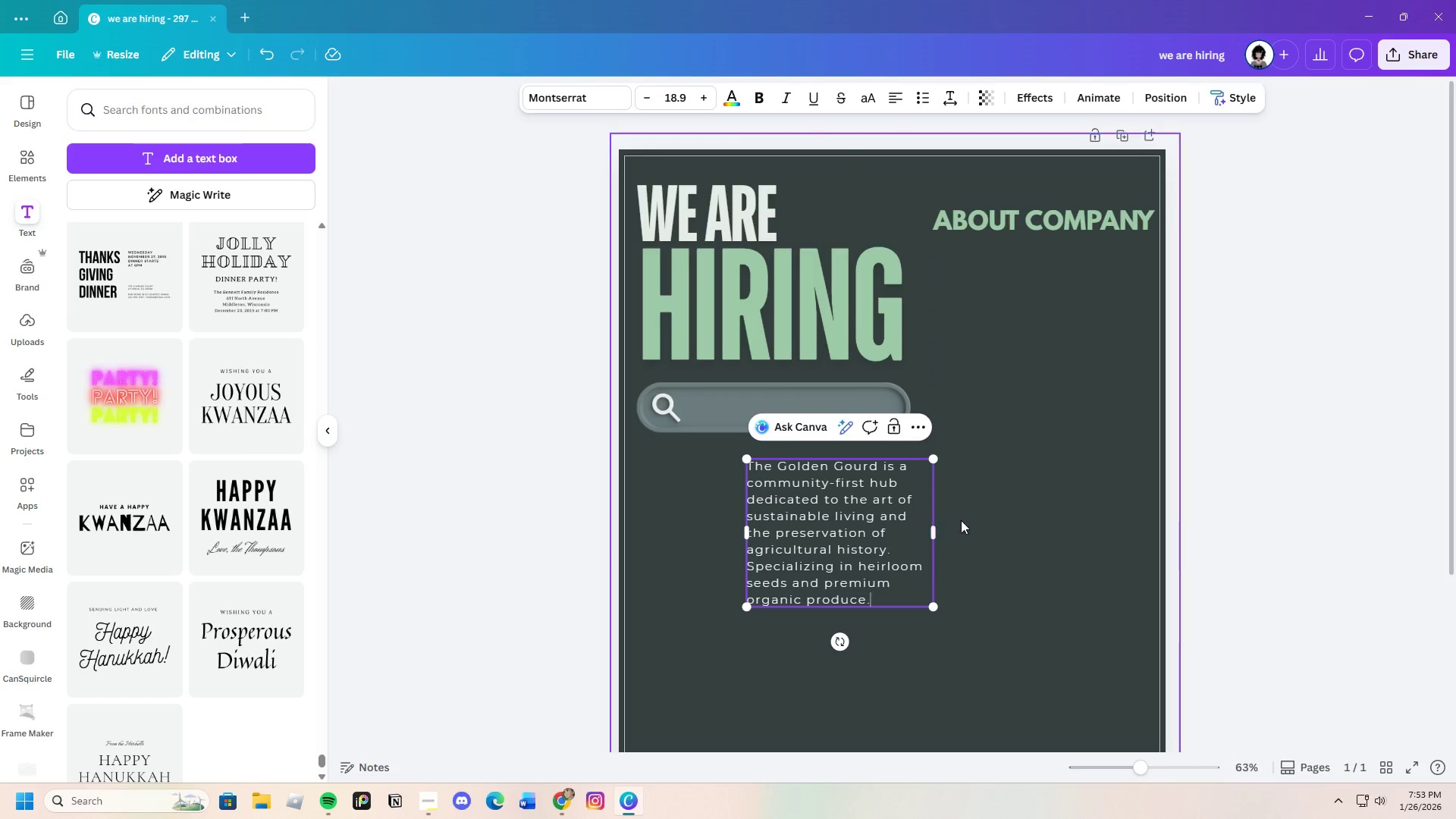 
left_click([961, 520])
 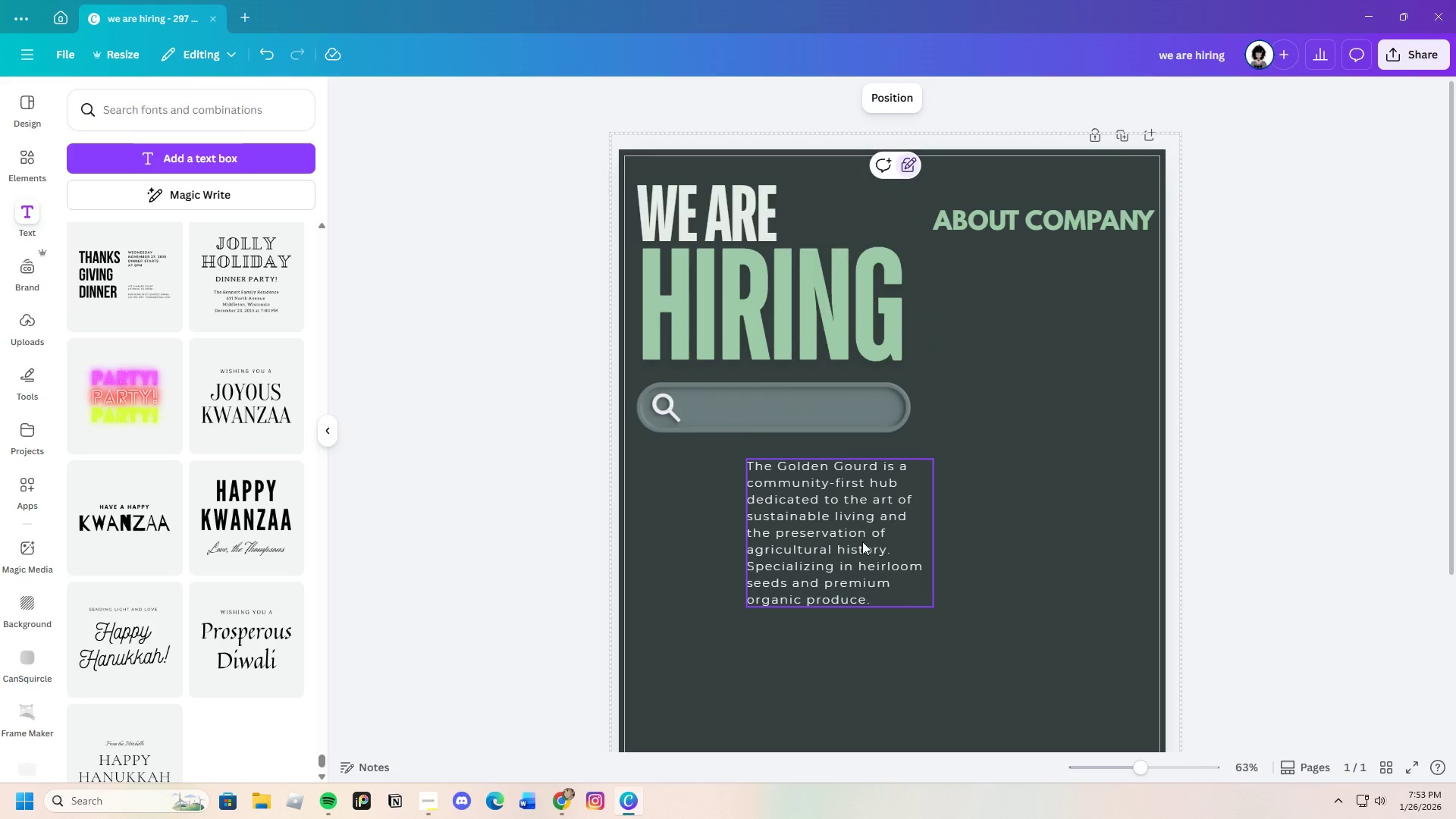 
left_click_drag(start_coordinate=[862, 541], to_coordinate=[1071, 324])
 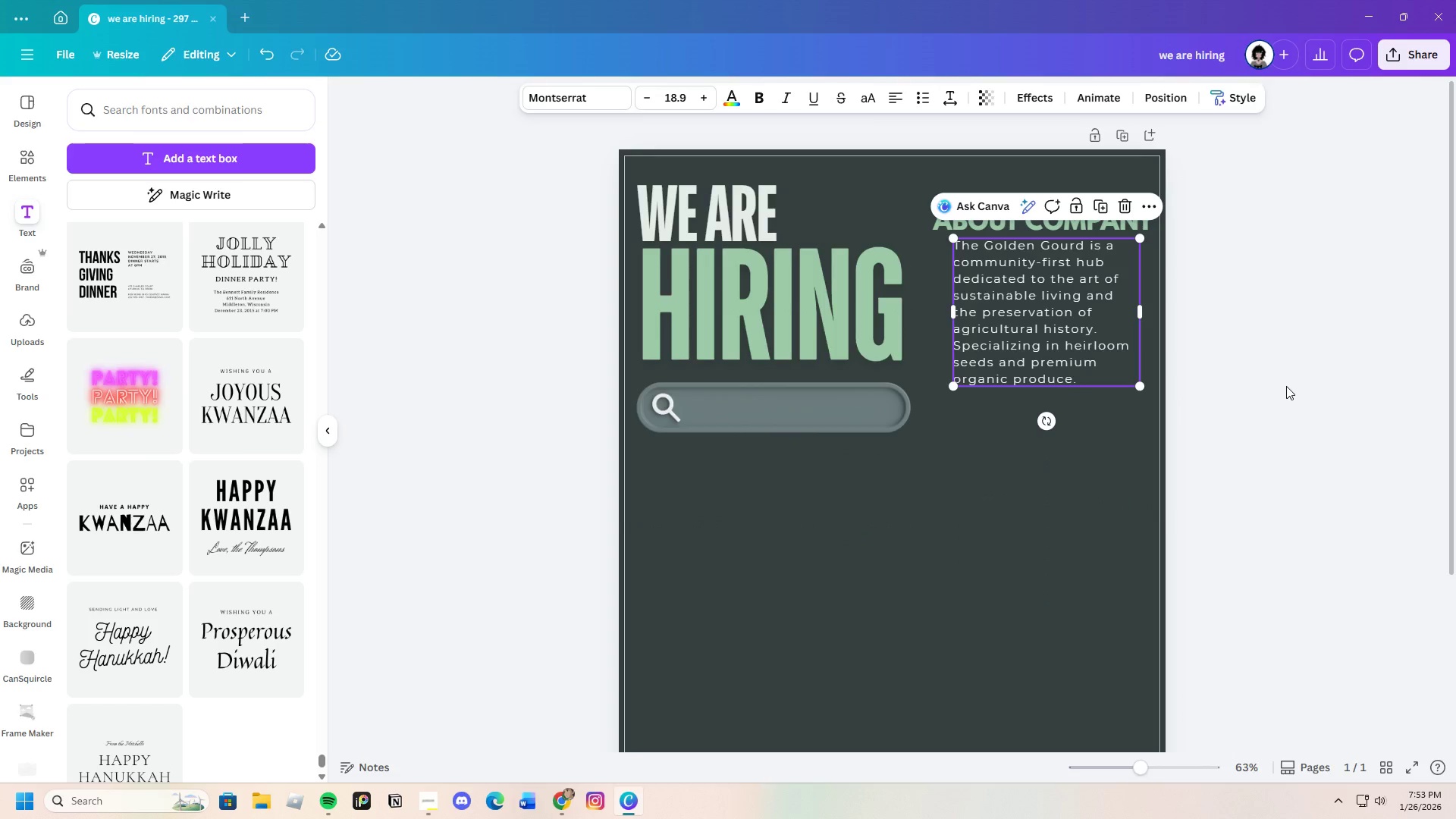 
left_click([1286, 386])
 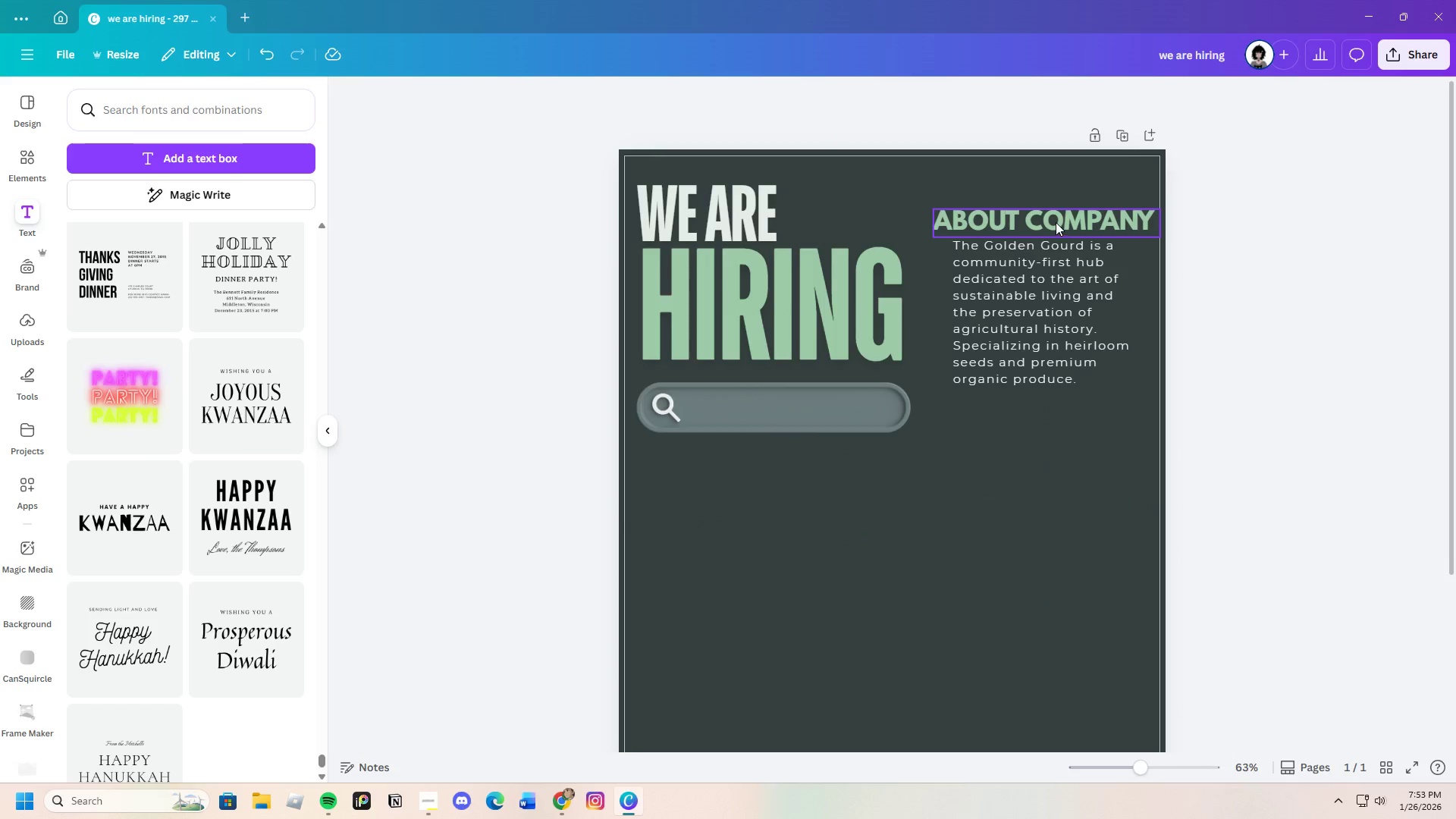 
left_click([1055, 221])
 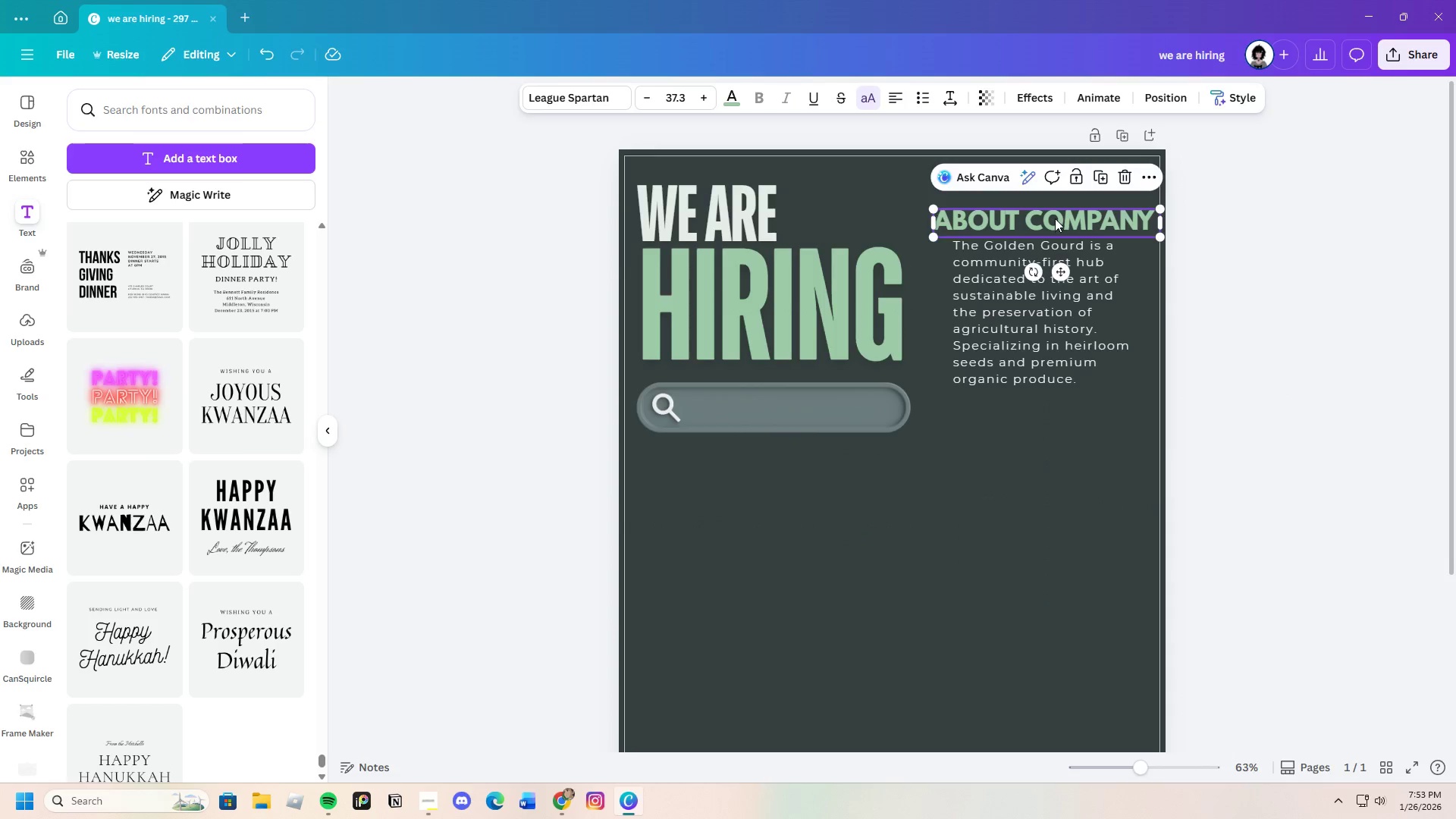 
left_click_drag(start_coordinate=[1055, 221], to_coordinate=[1054, 199])
 